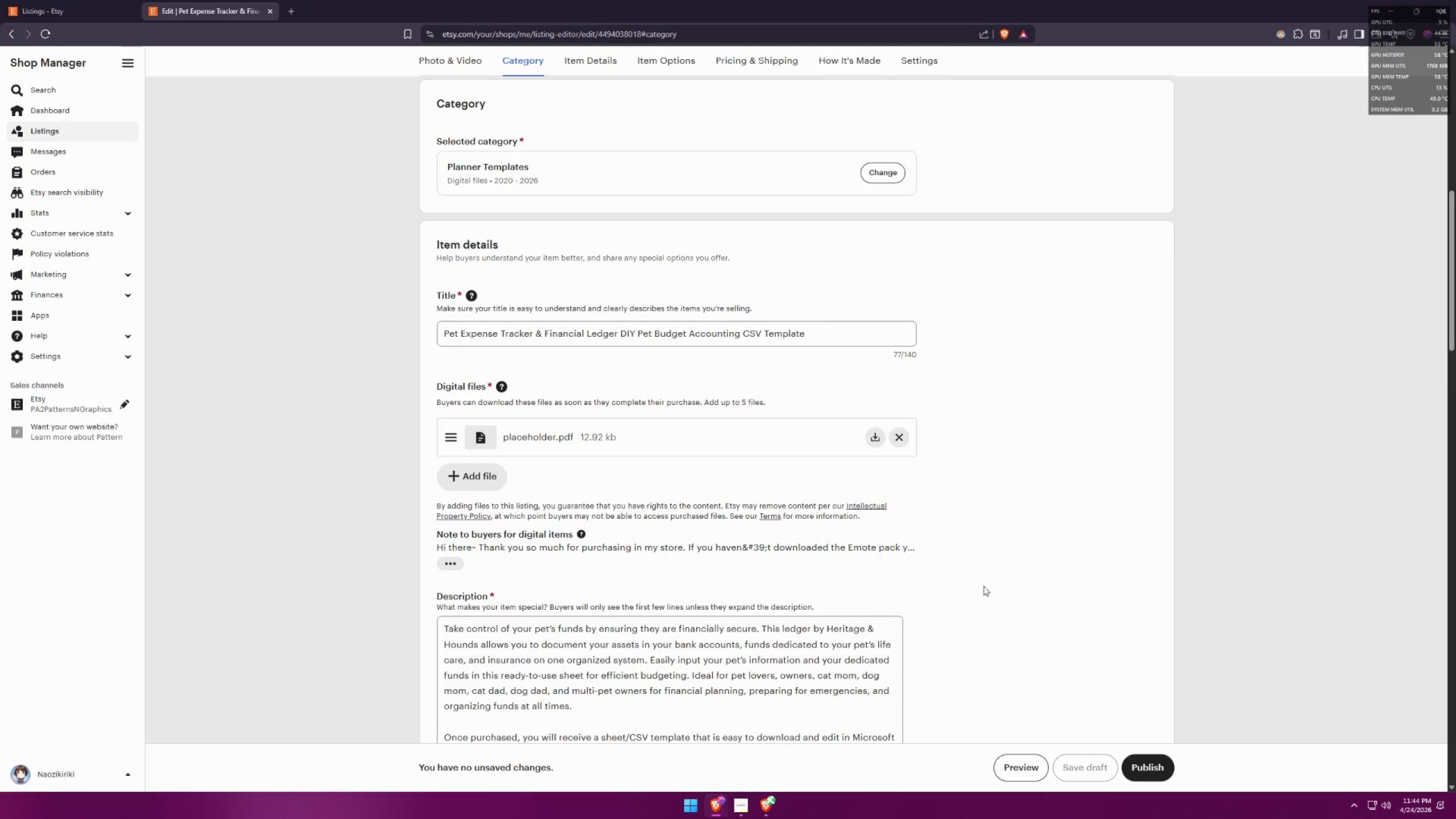 
key(Meta+MetaLeft)
 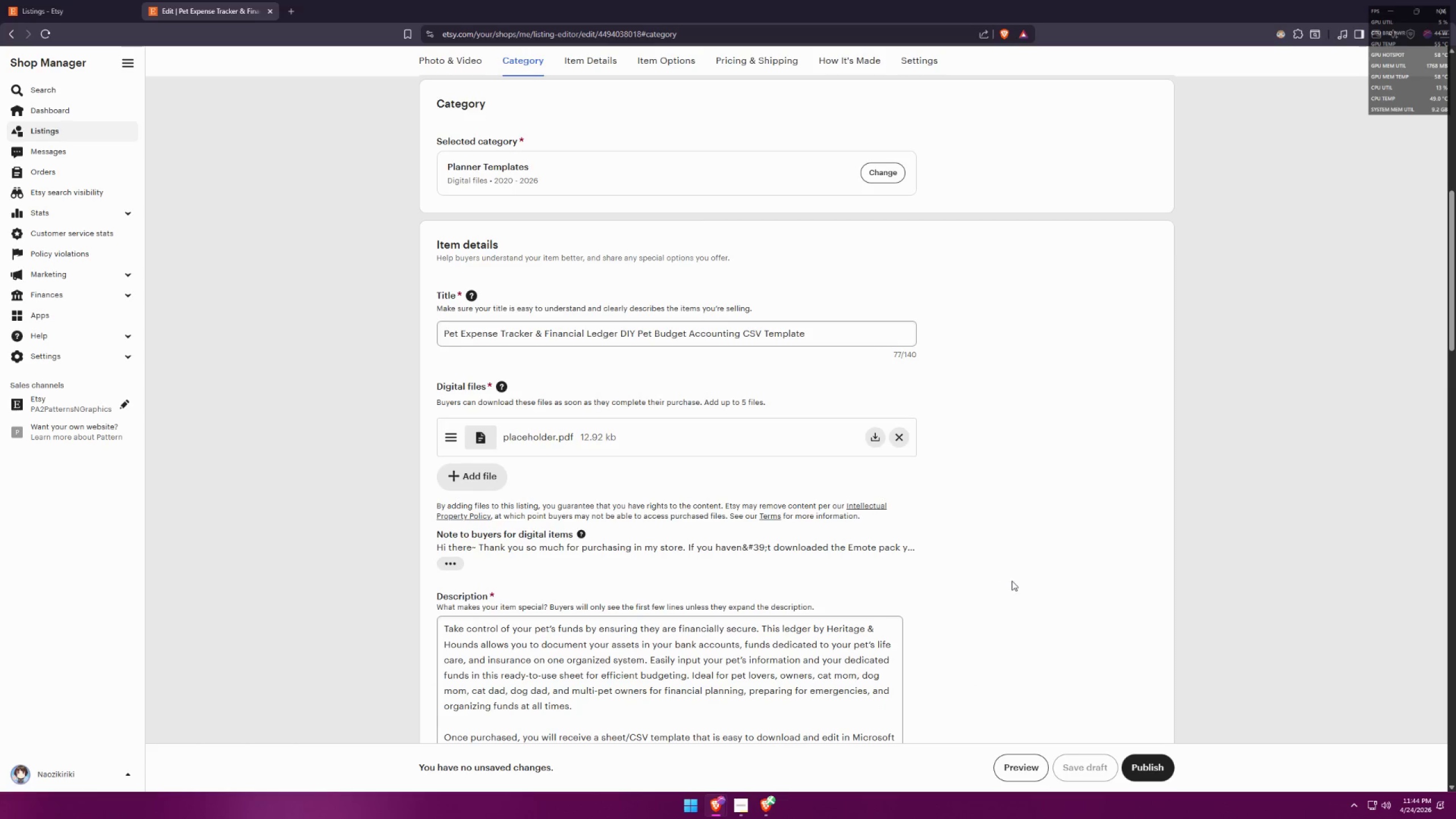 
key(Meta+Shift+ShiftLeft)
 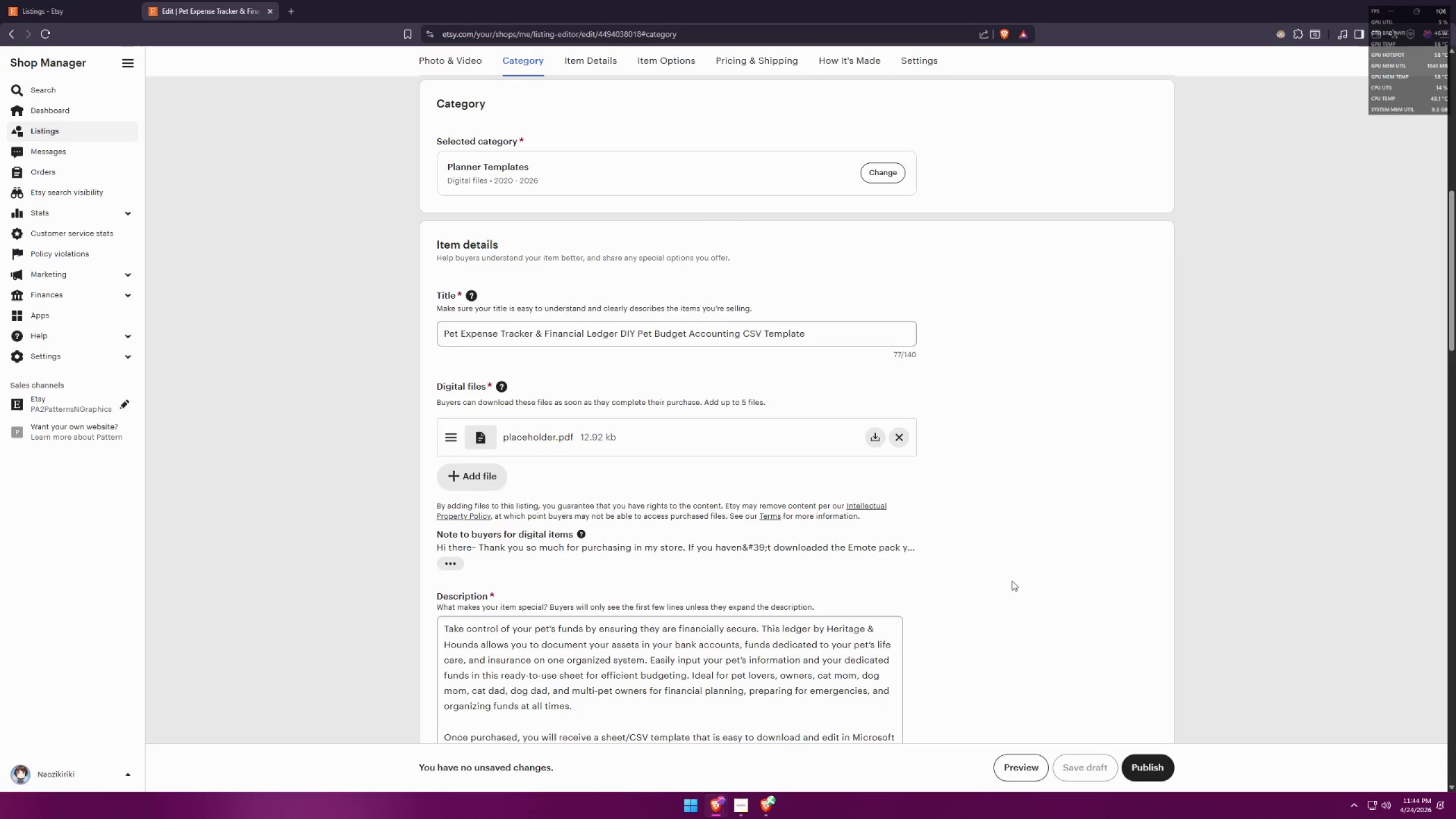 
key(Meta+Shift+S)
 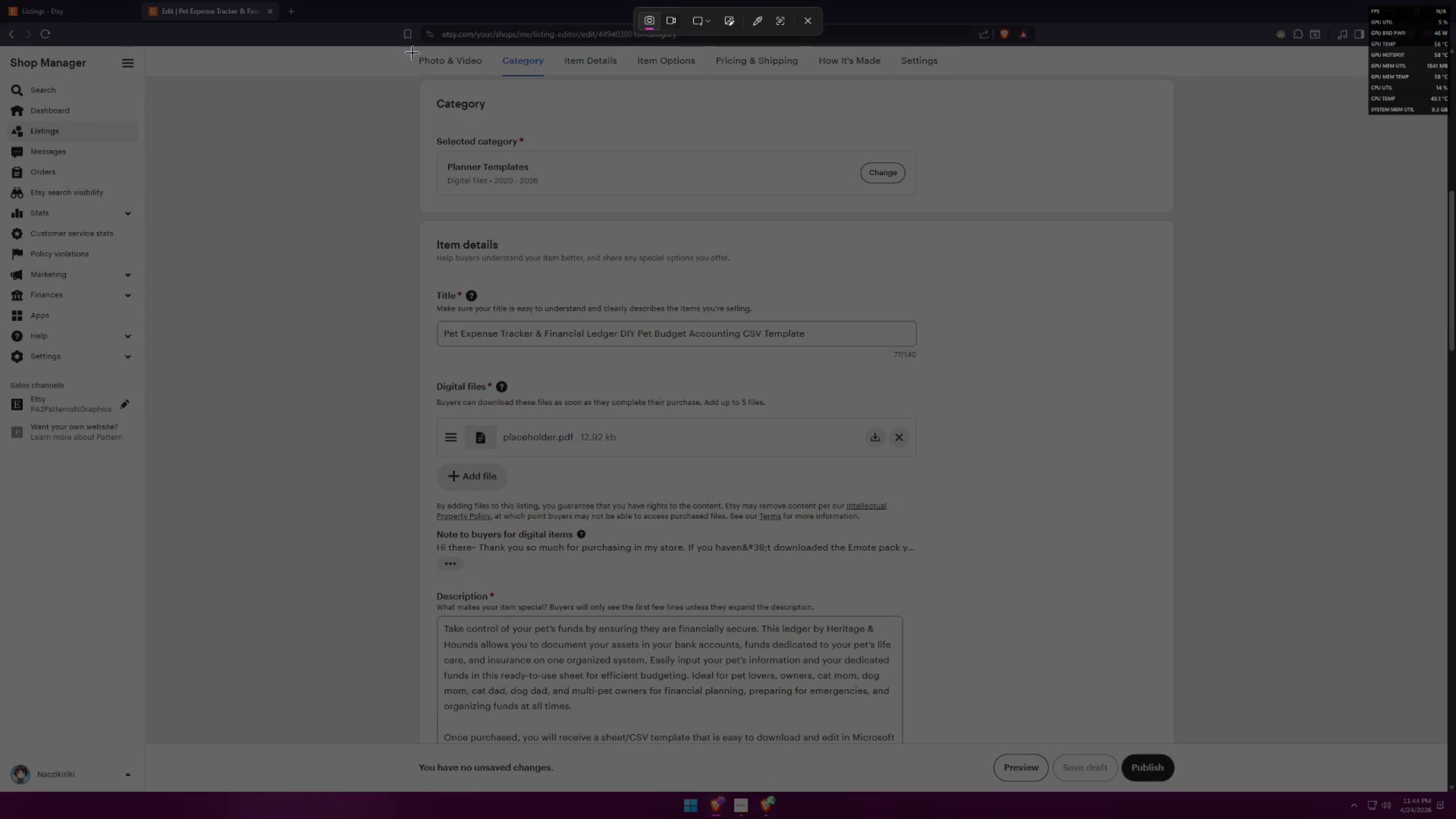 
left_click_drag(start_coordinate=[416, 46], to_coordinate=[1175, 742])
 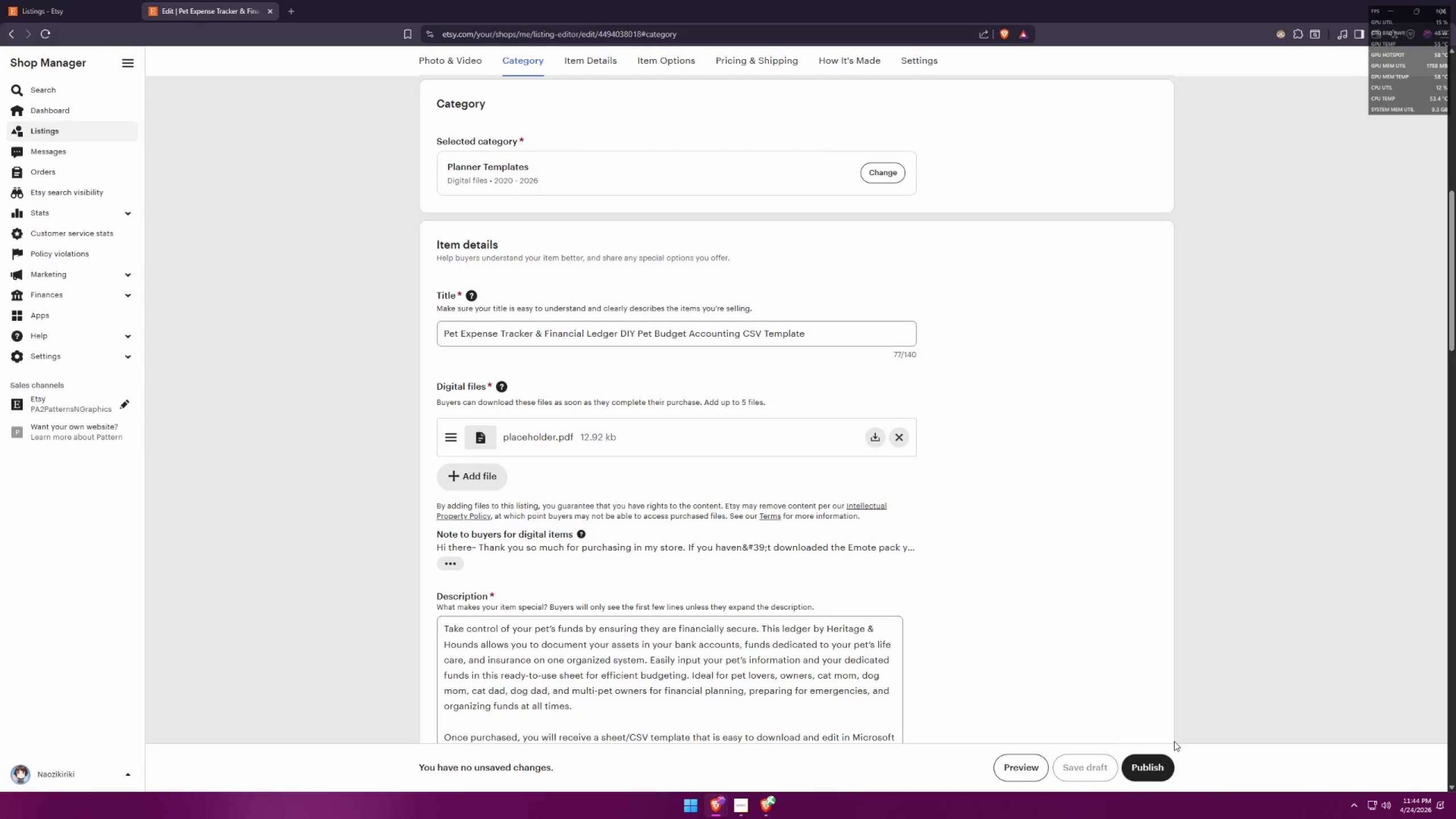 
key(Alt+AltLeft)
 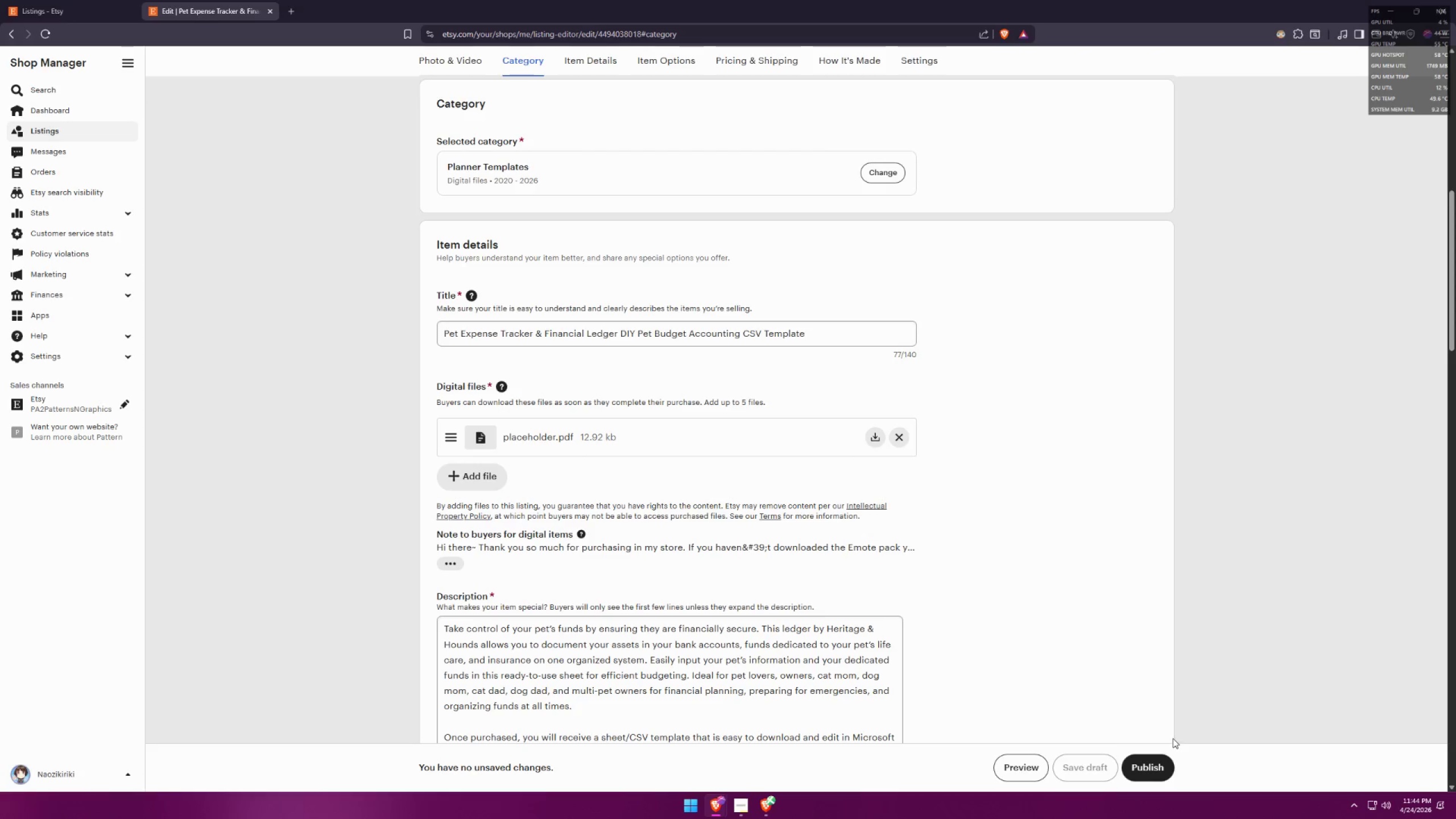 
key(Alt+Tab)
 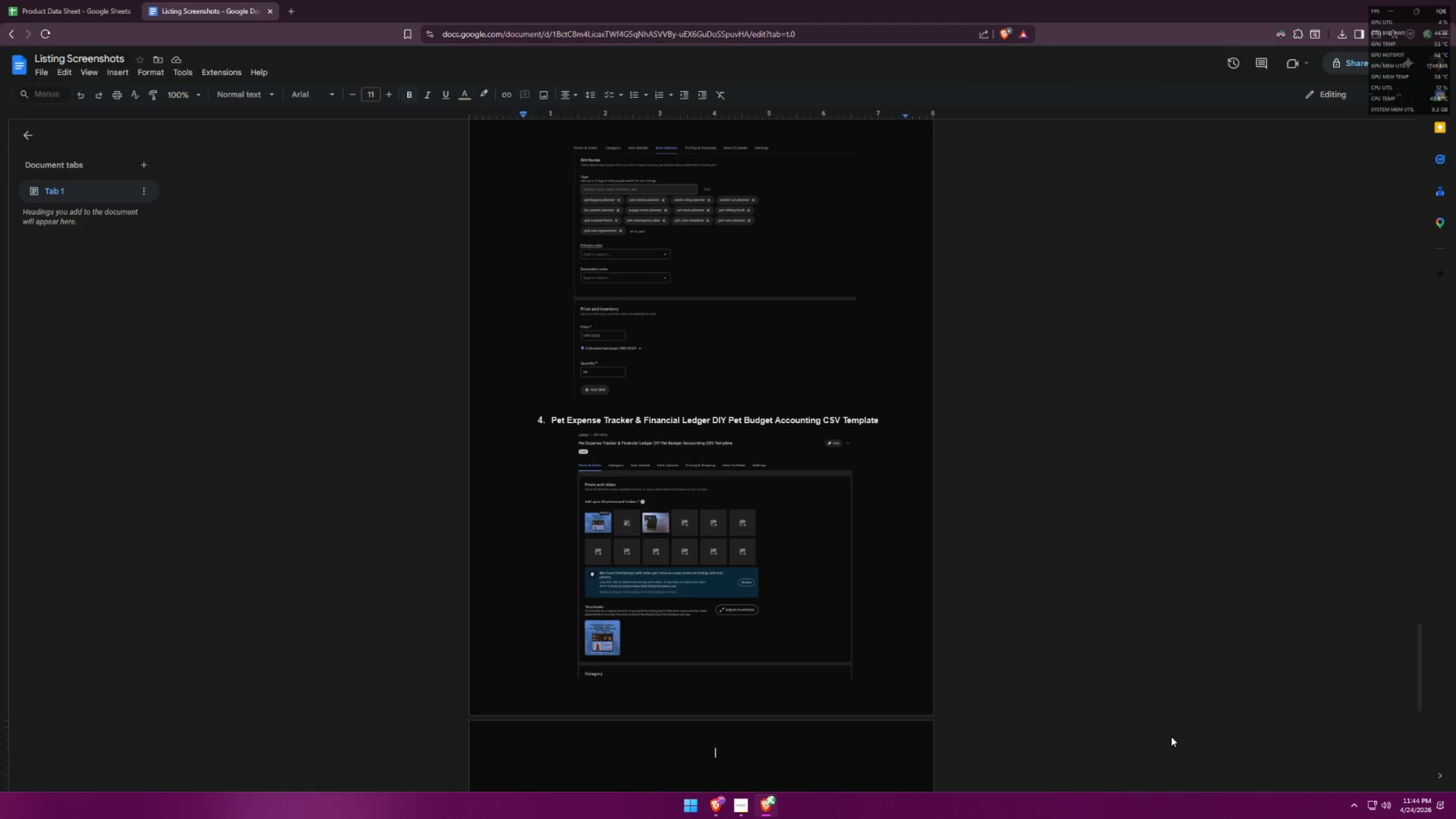 
key(Control+V)
 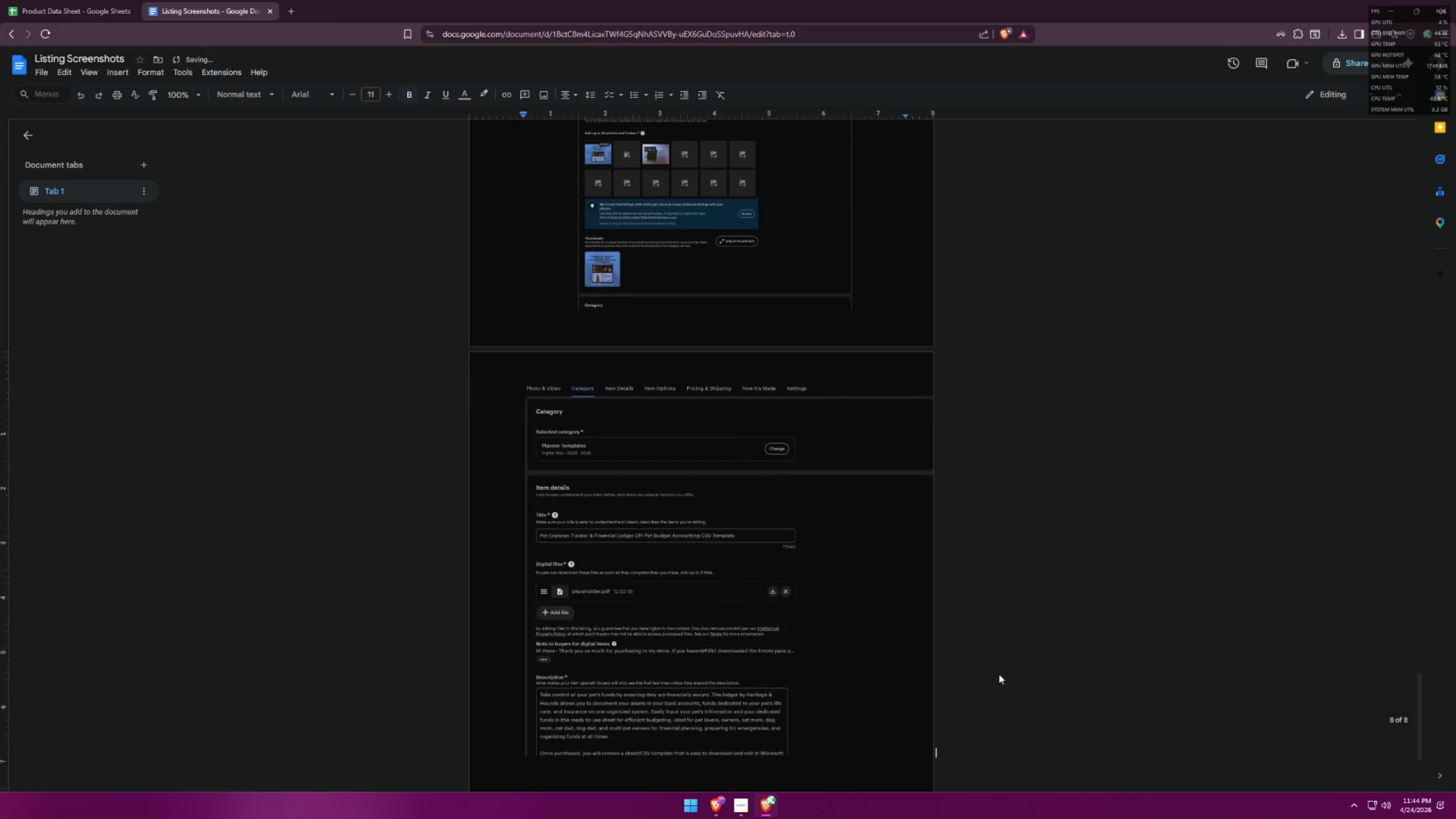 
scroll: coordinate [806, 593], scroll_direction: down, amount: 2.0
 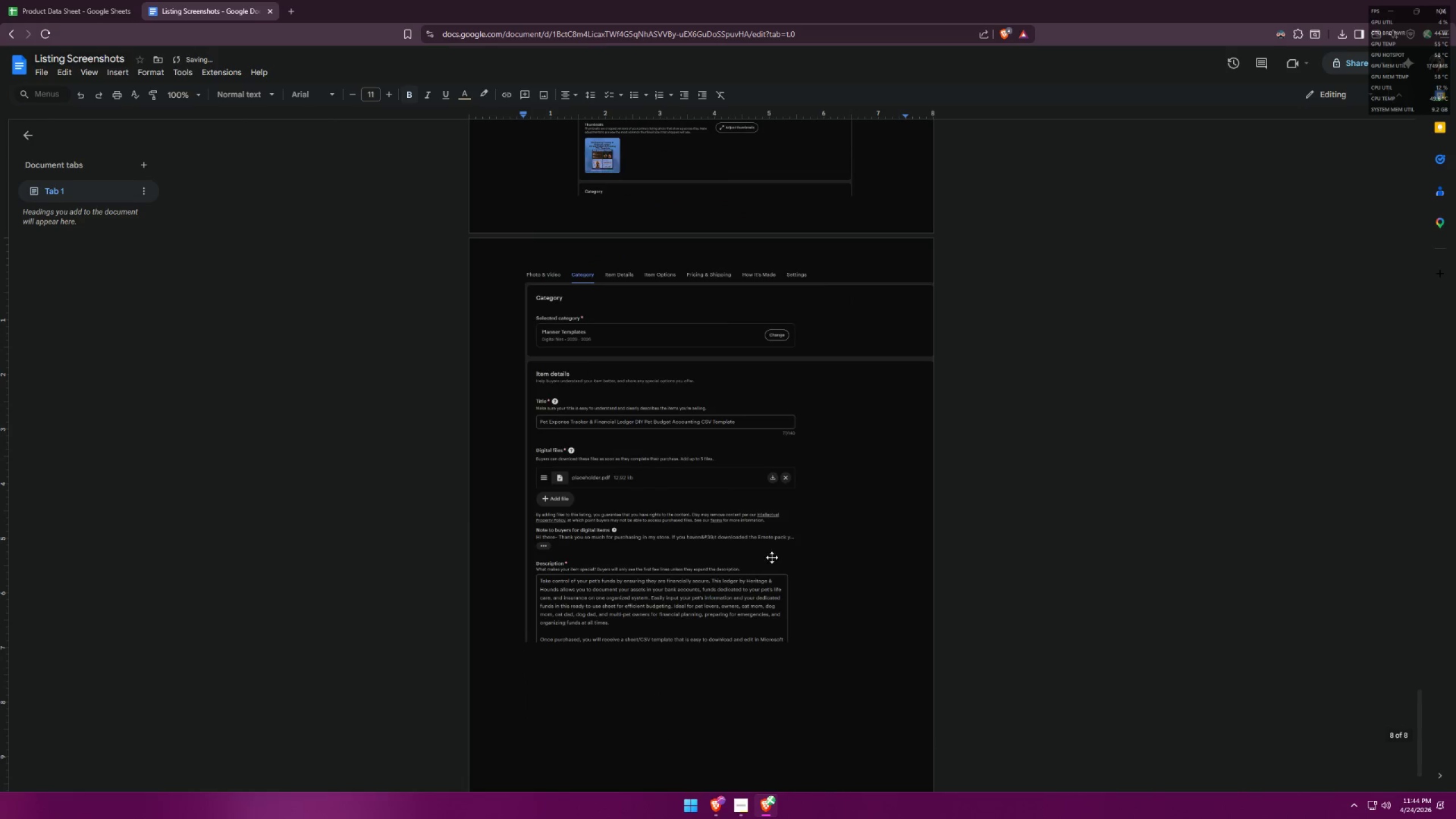 
left_click([754, 559])
 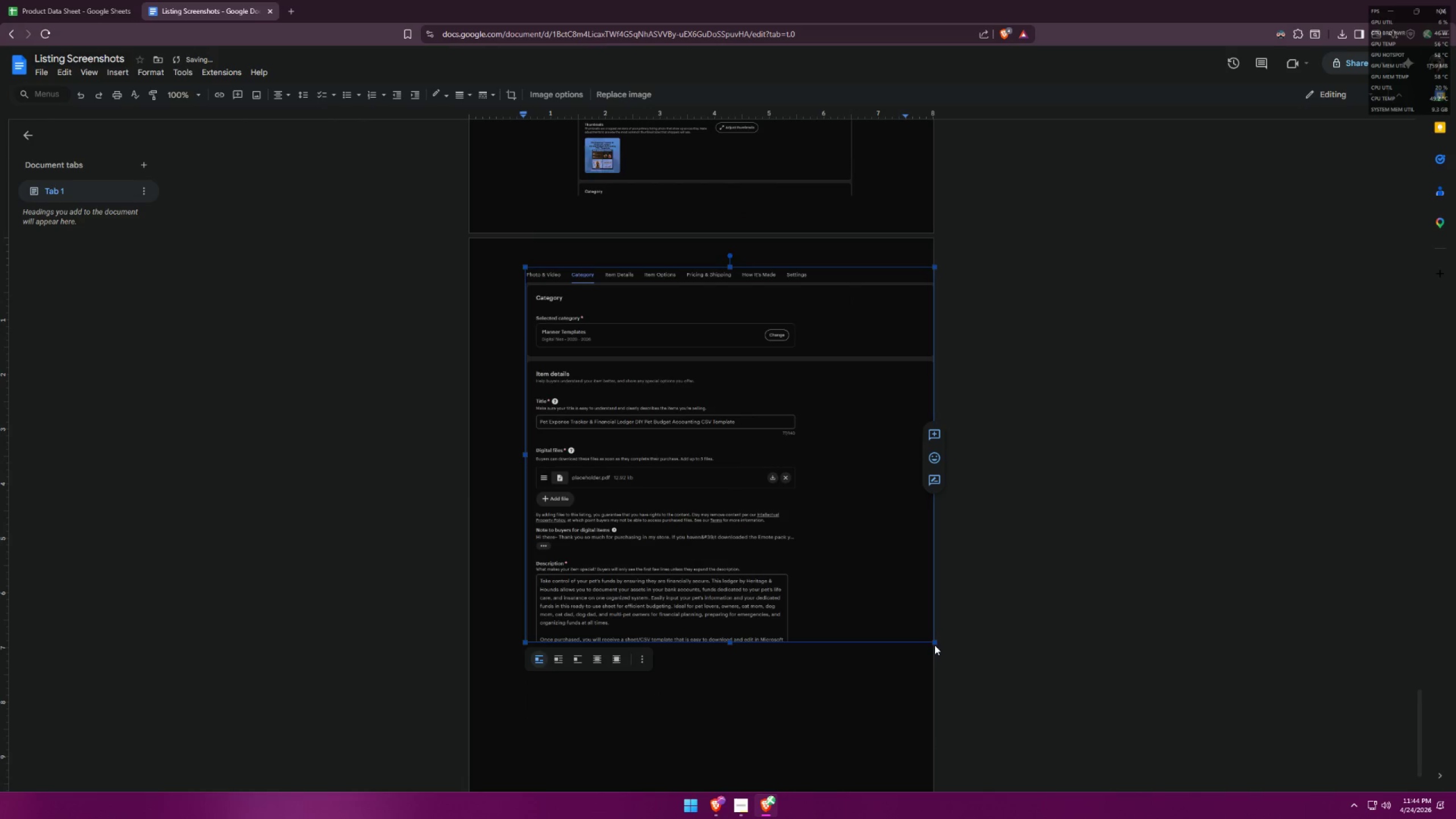 
left_click_drag(start_coordinate=[934, 643], to_coordinate=[803, 553])
 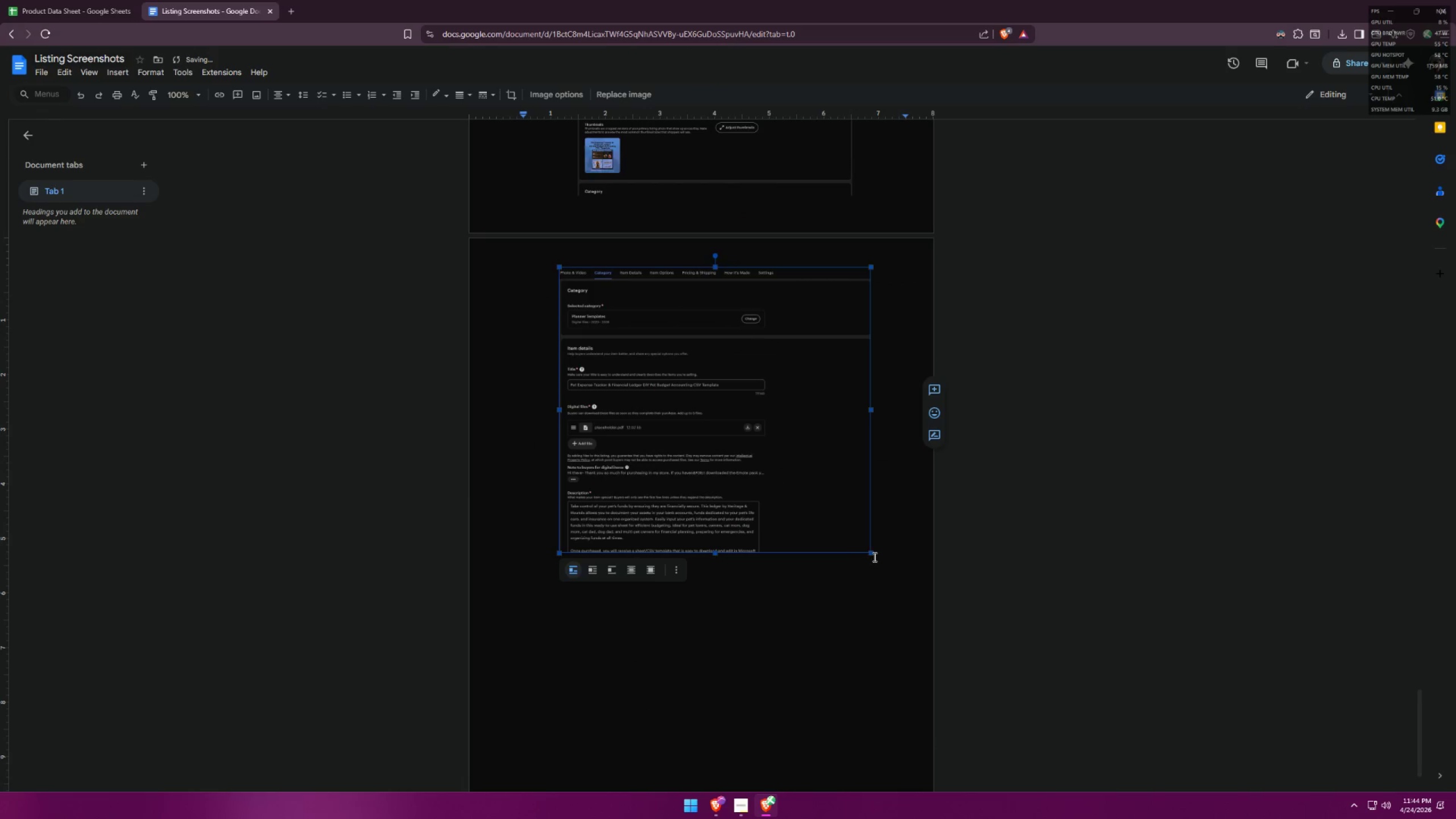 
left_click([958, 560])
 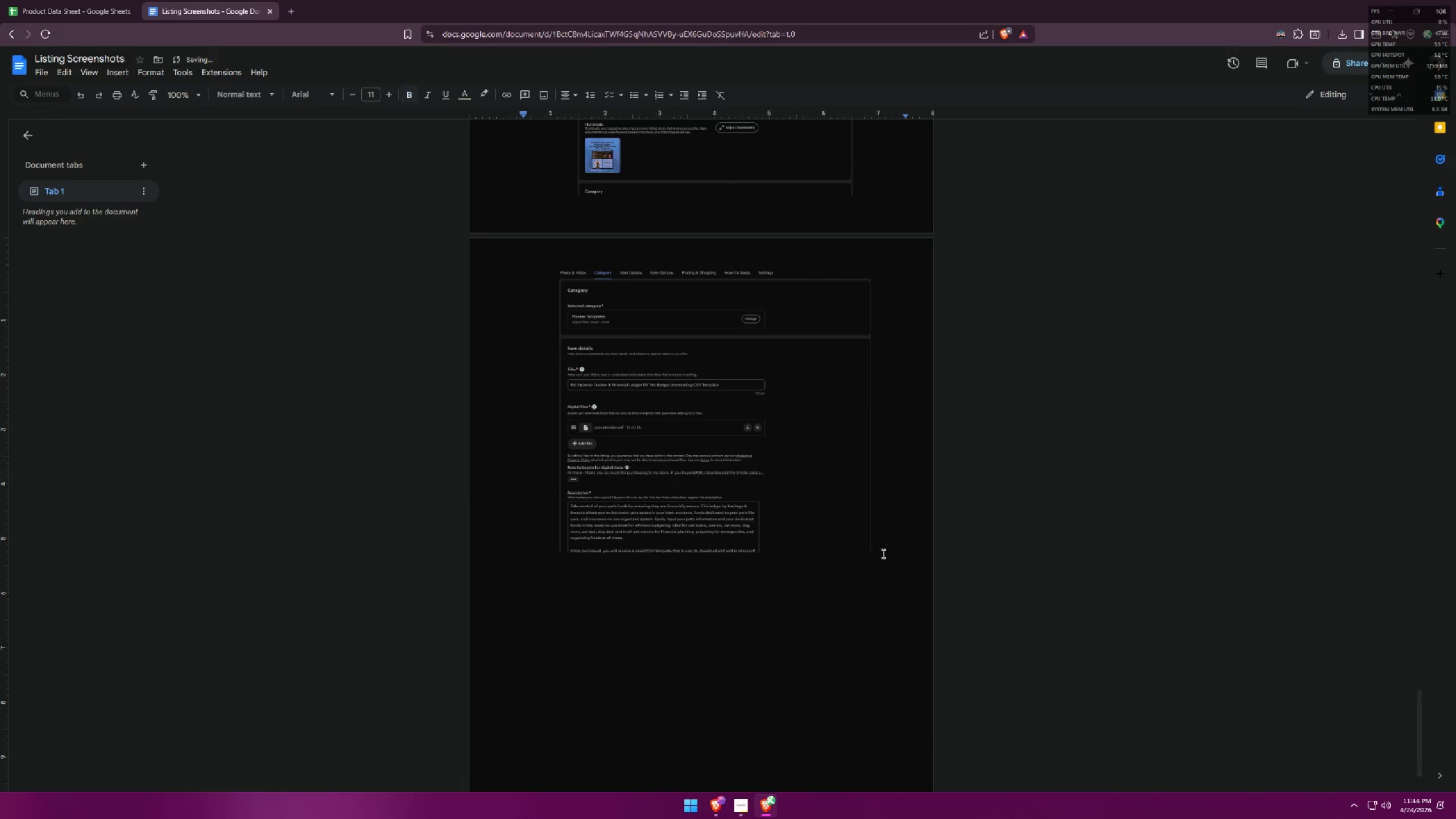 
left_click([845, 539])
 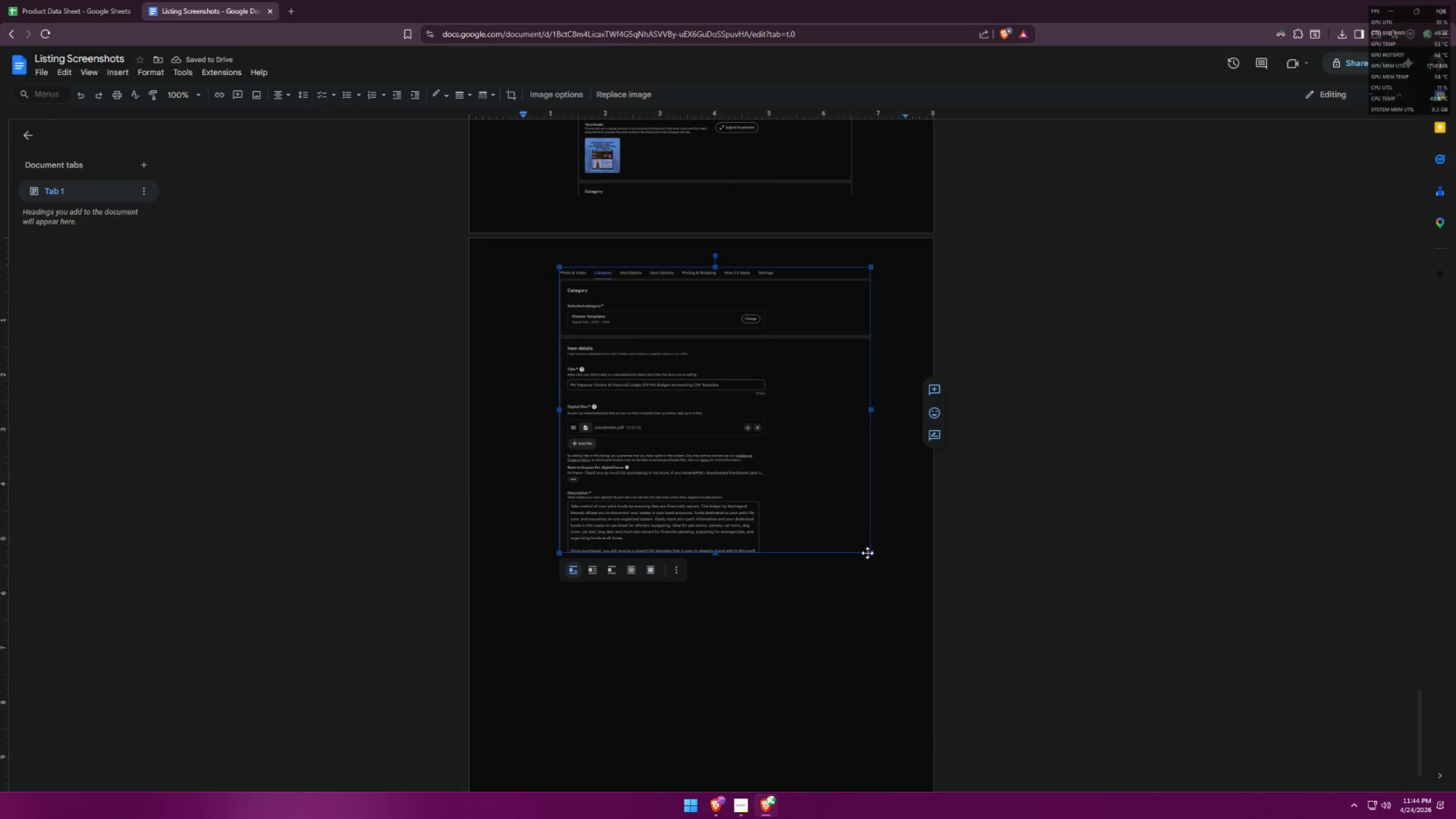 
left_click_drag(start_coordinate=[869, 553], to_coordinate=[856, 536])
 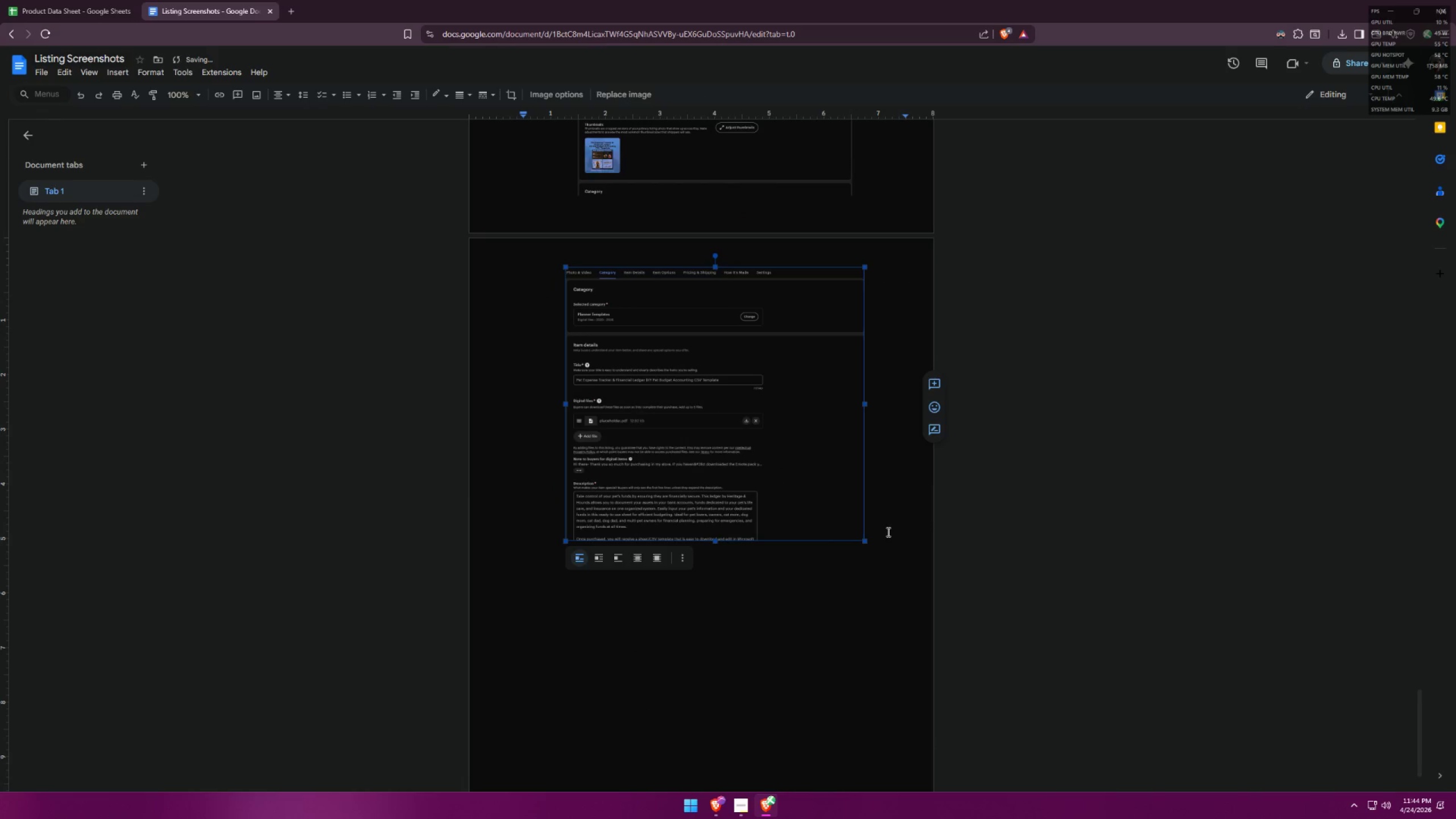 
left_click([885, 532])
 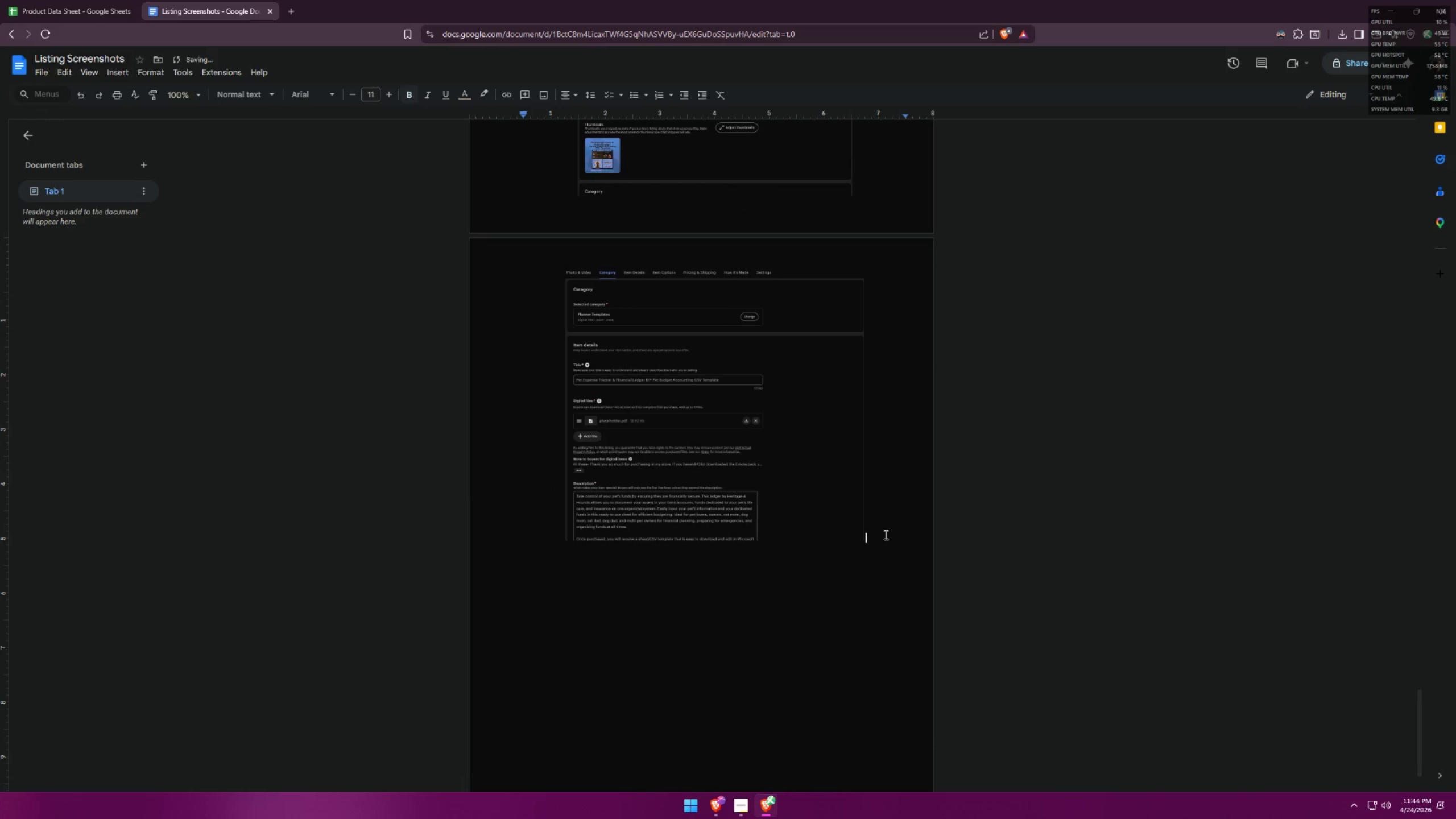 
key(Backslash)
 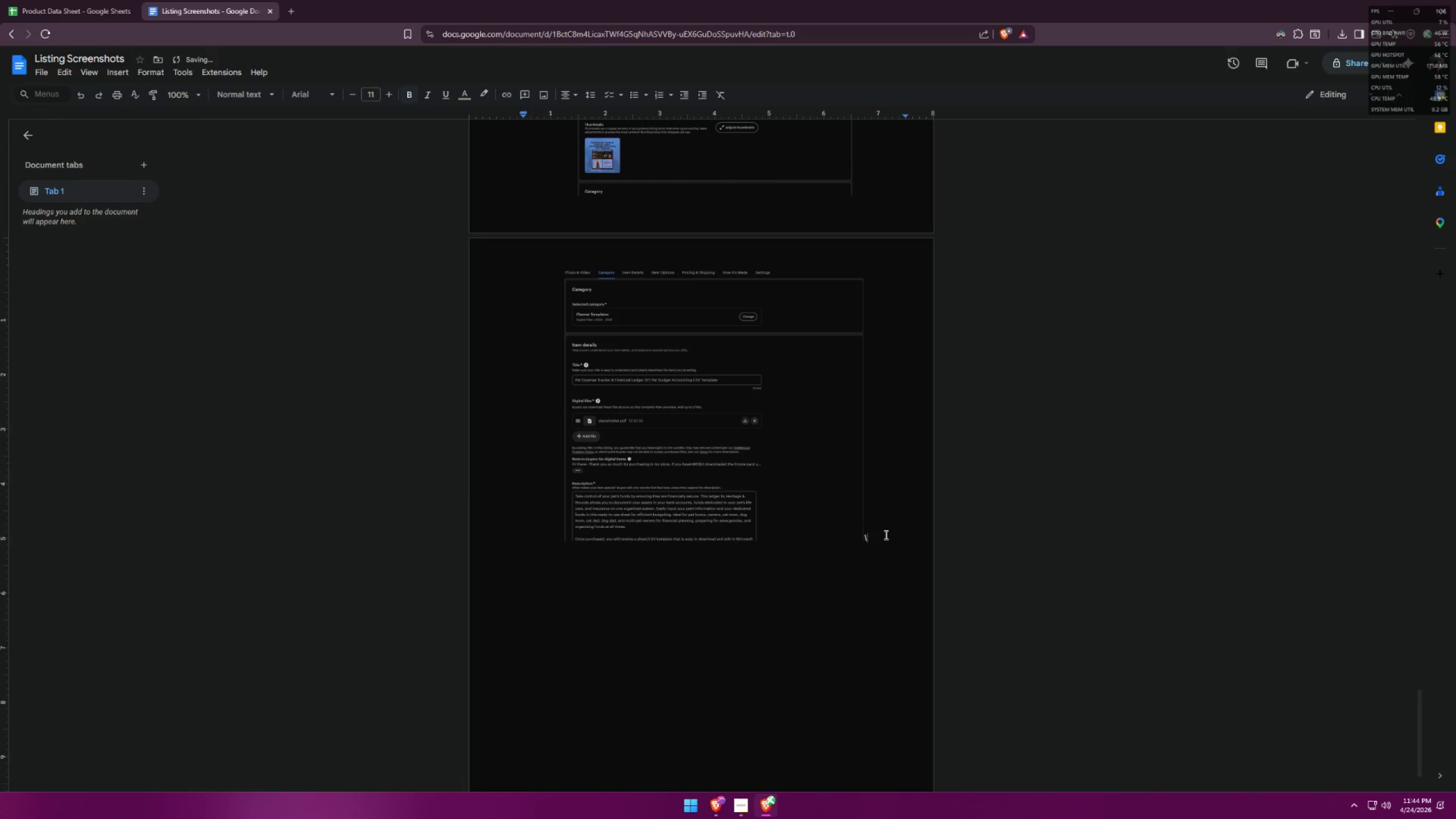 
key(F12)
 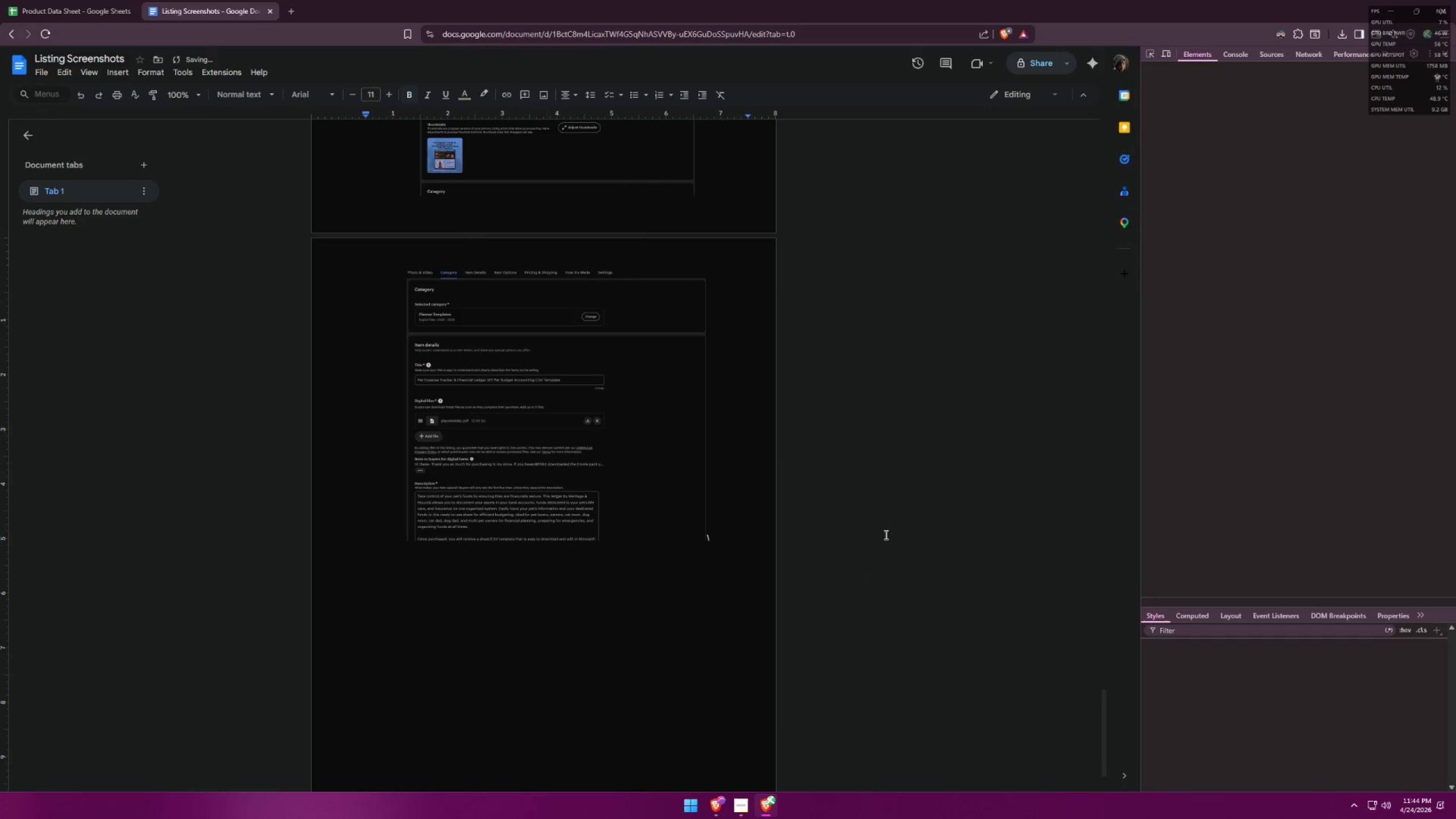 
key(F12)
 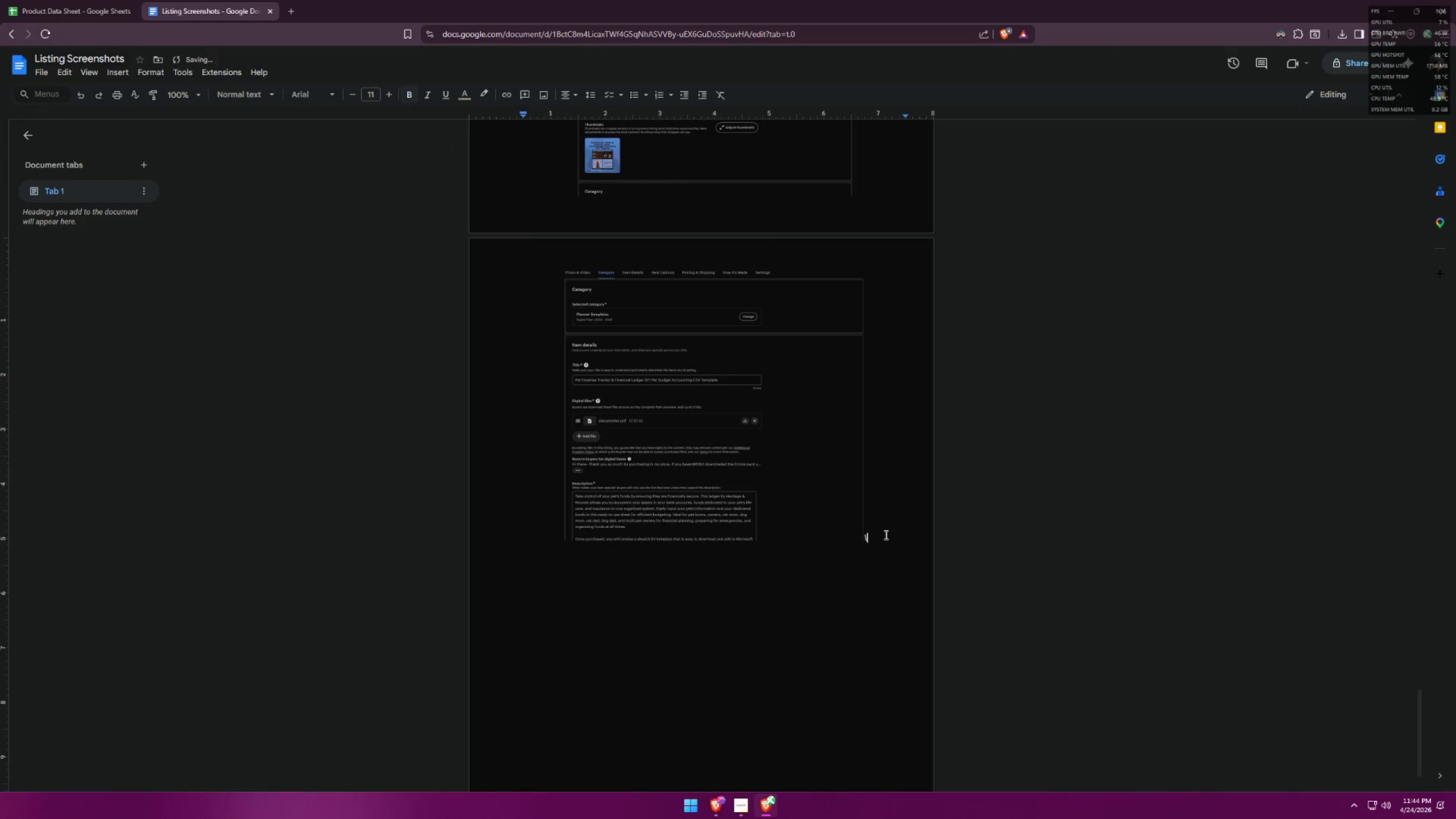 
key(Backspace)
 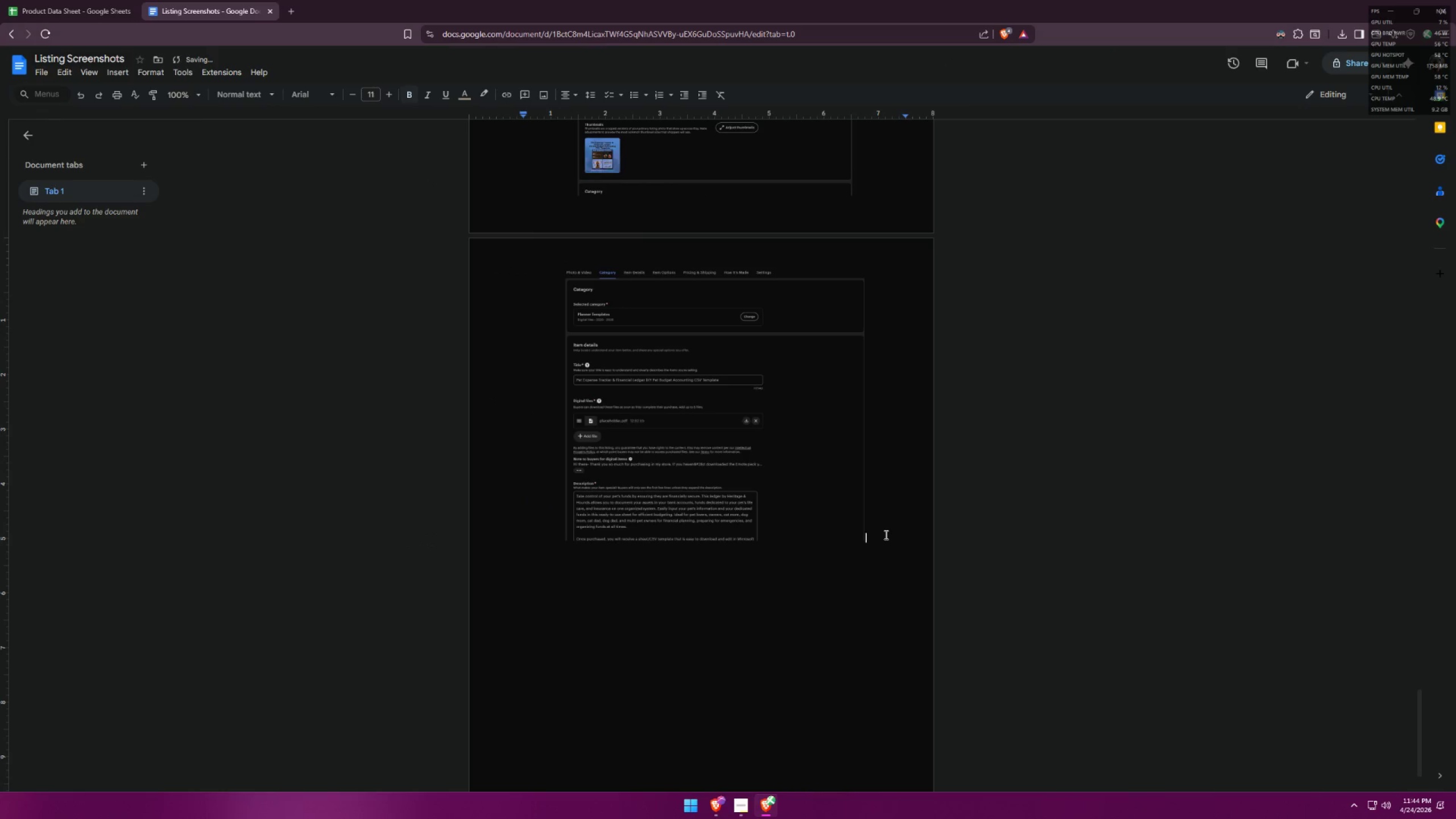 
key(Enter)
 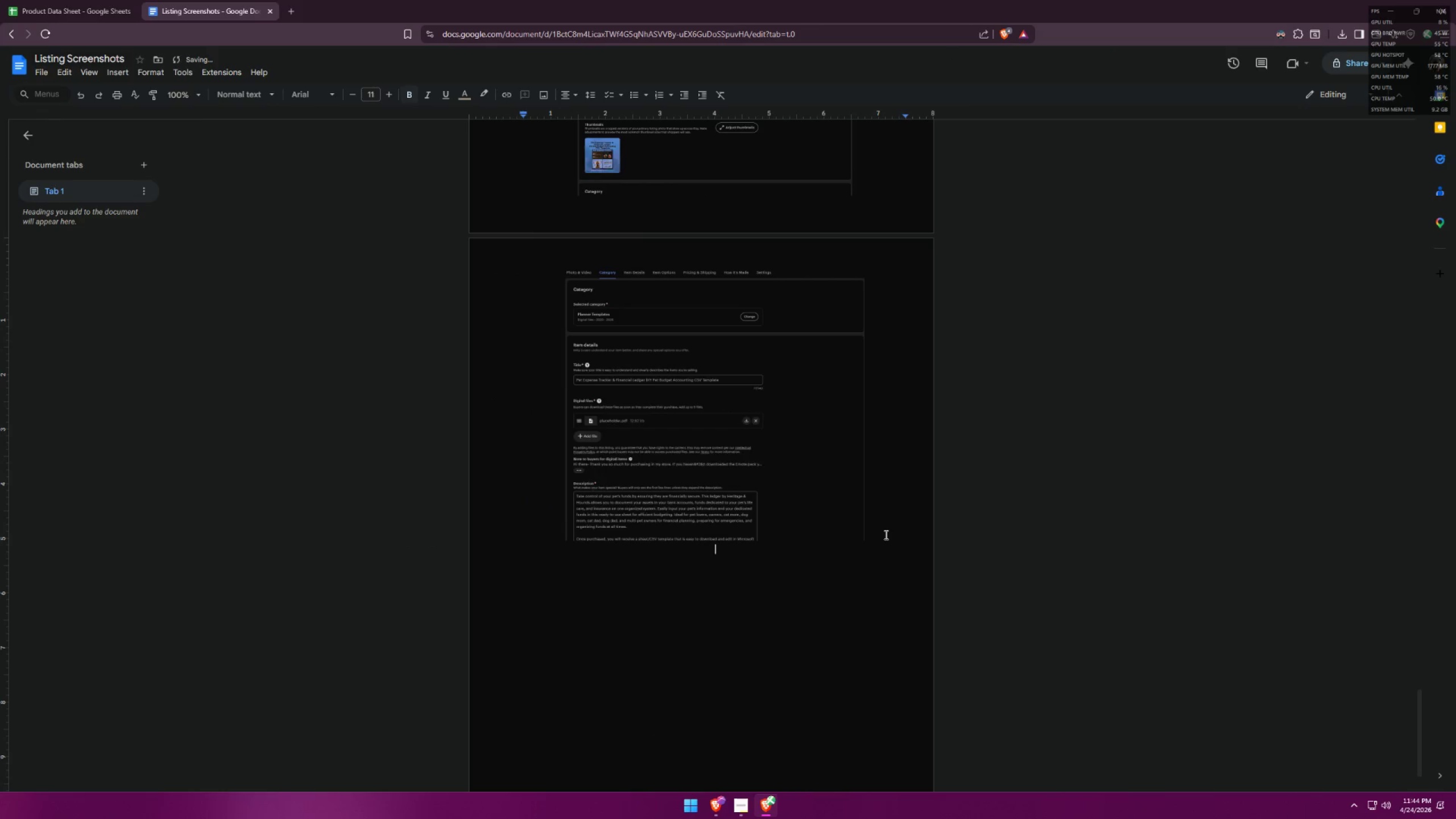 
key(Alt+AltLeft)
 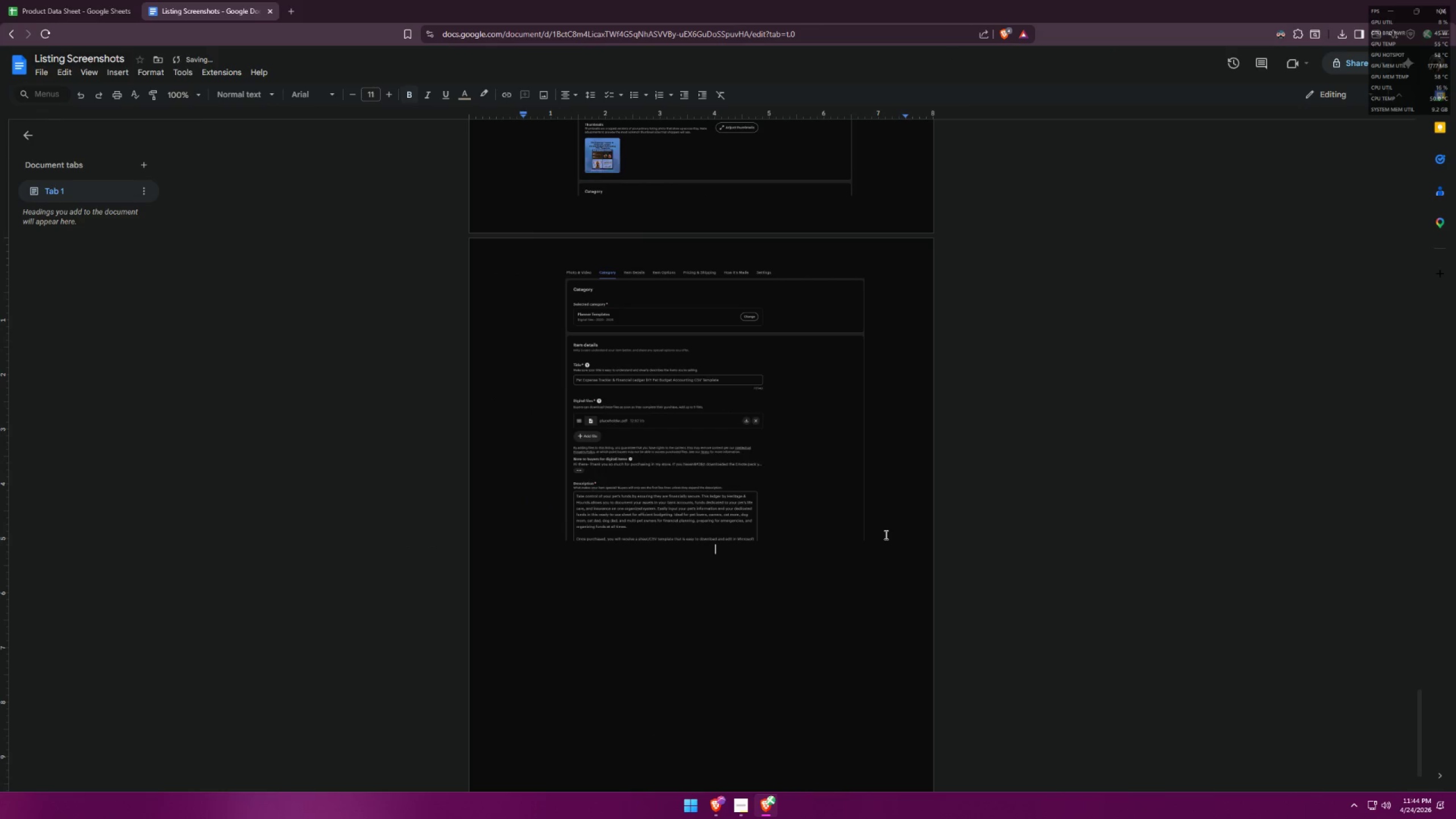 
key(Alt+Tab)
 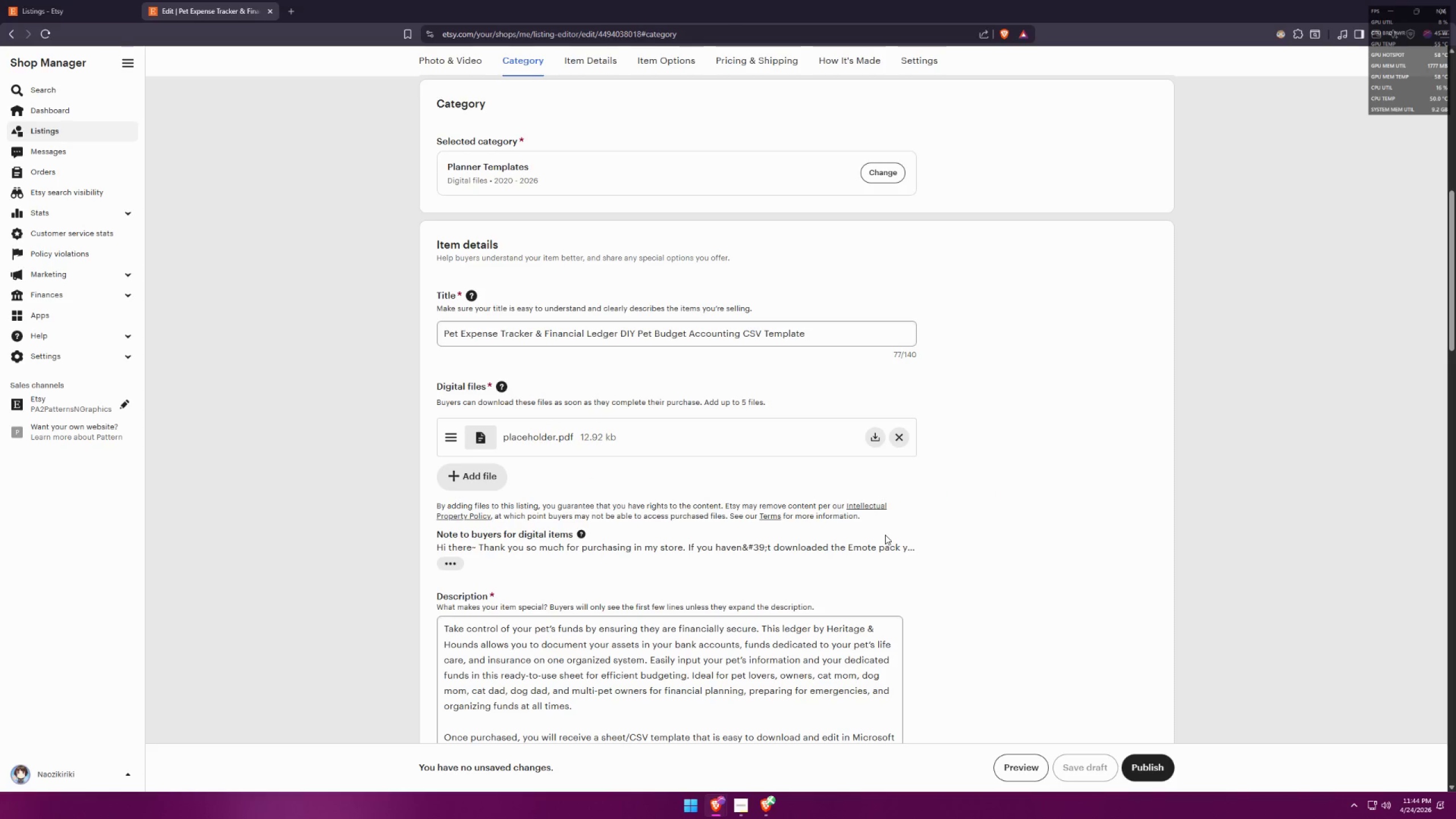 
scroll: coordinate [916, 489], scroll_direction: down, amount: 9.0
 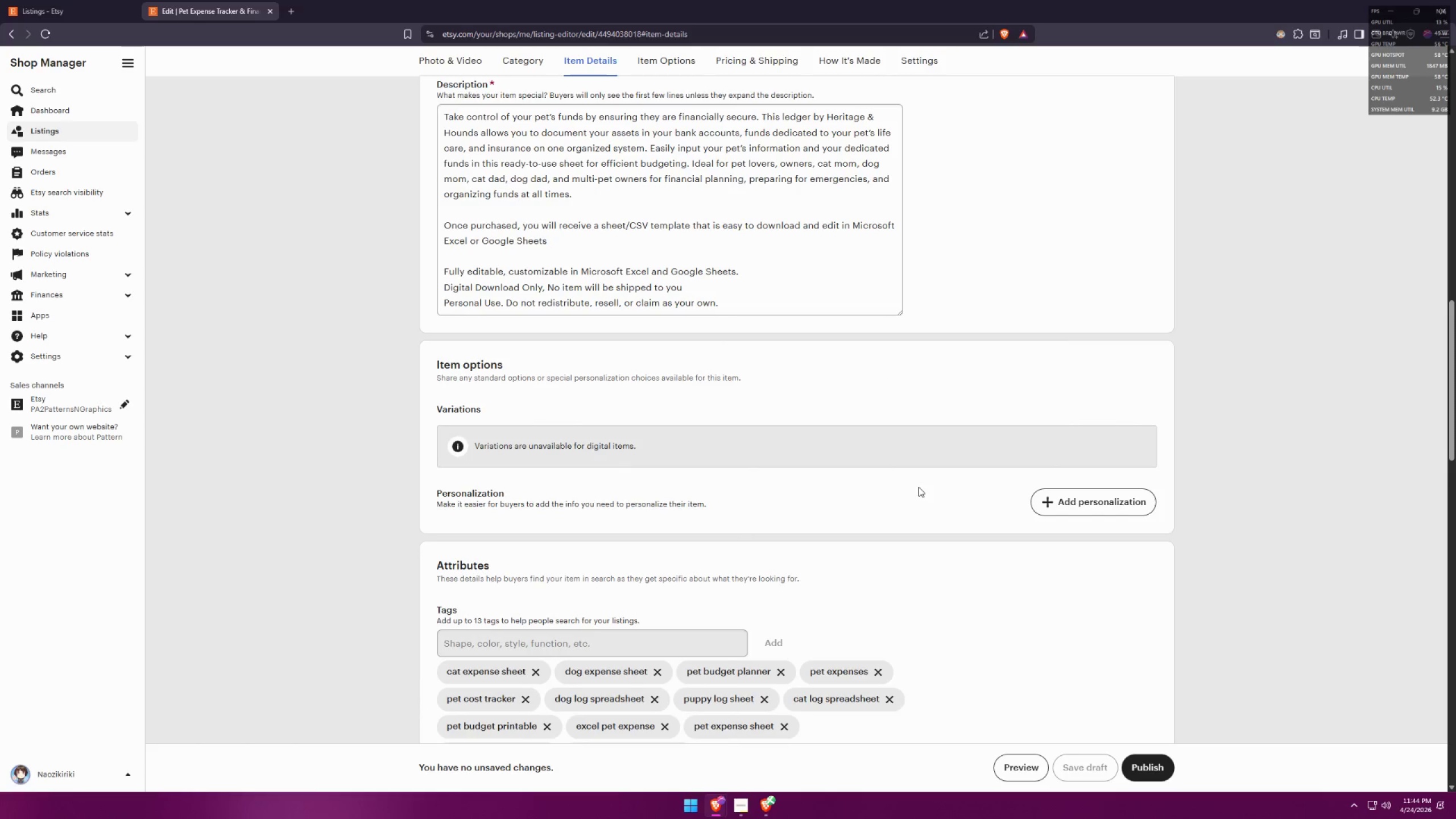 
key(Meta+MetaLeft)
 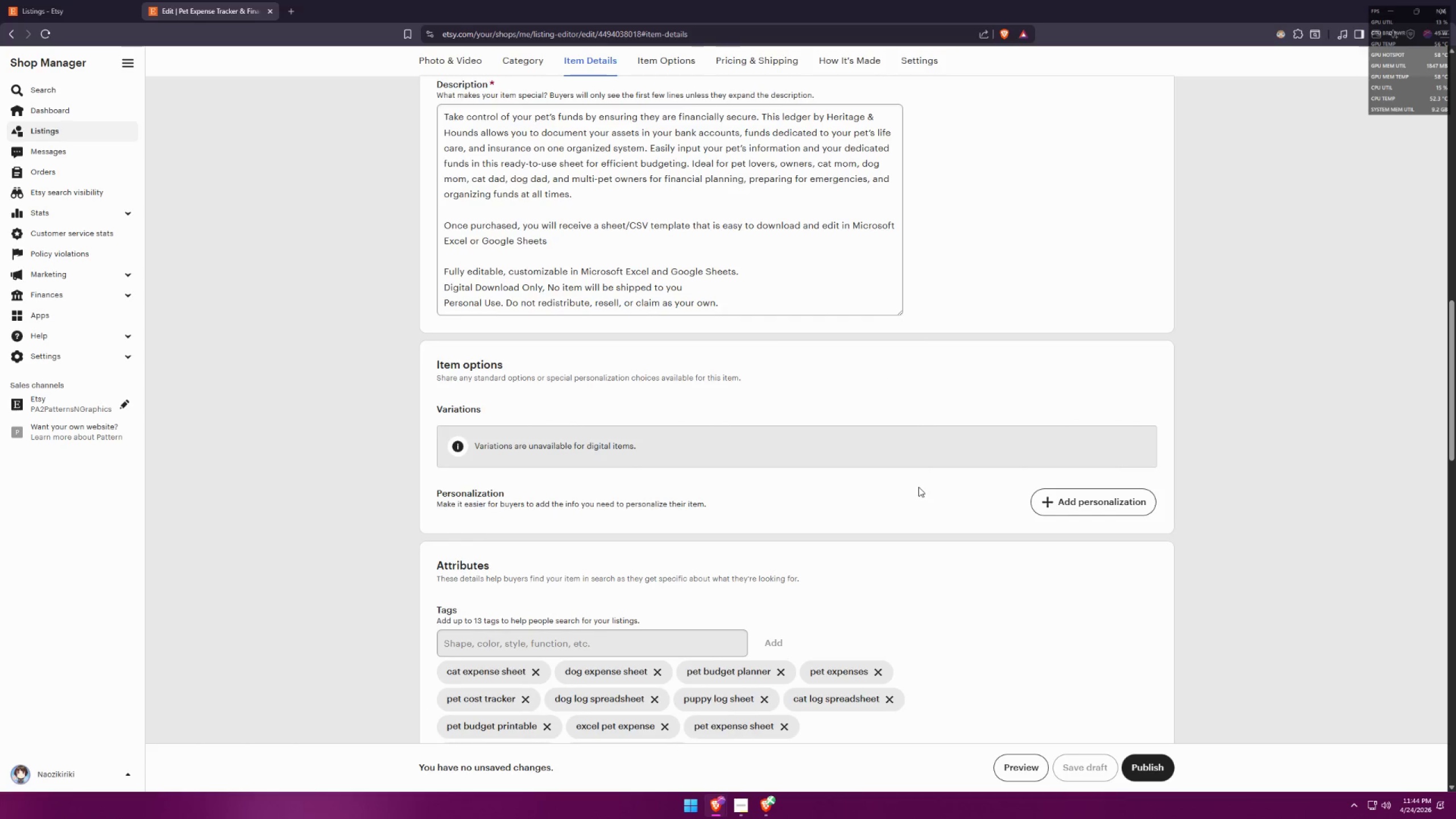 
key(Meta+Shift+ShiftLeft)
 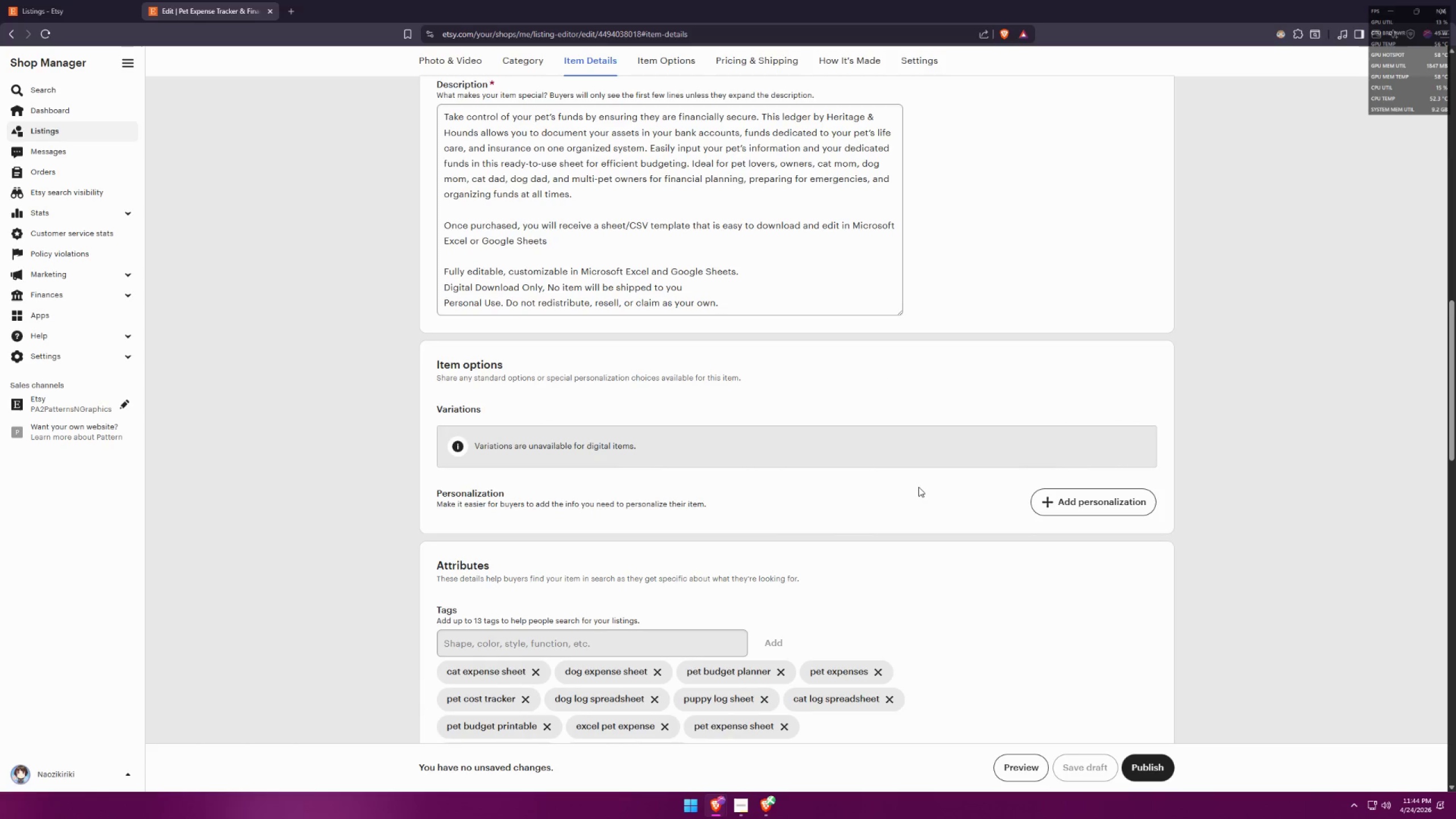 
key(Meta+Shift+S)
 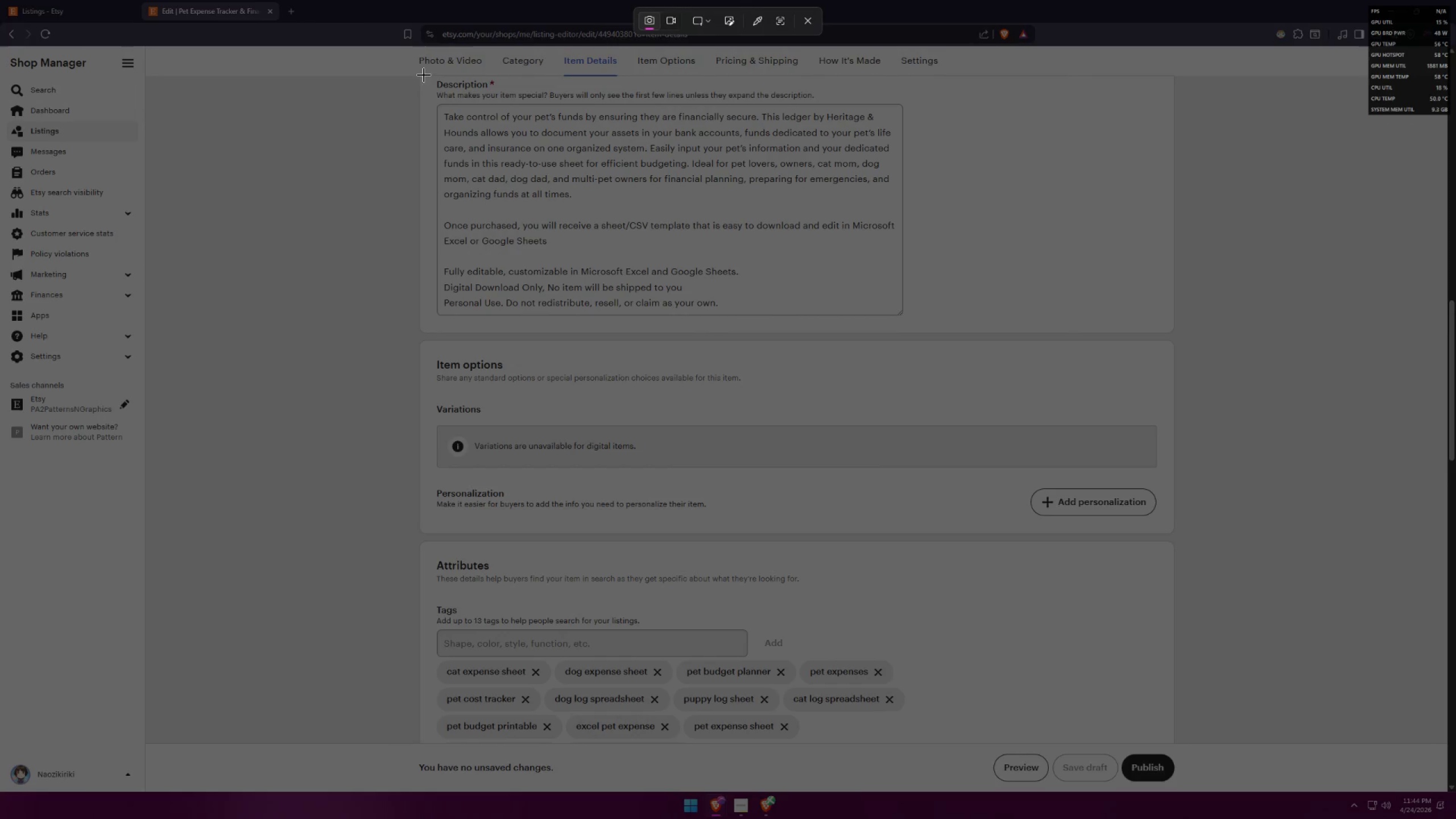 
left_click_drag(start_coordinate=[413, 46], to_coordinate=[1176, 740])
 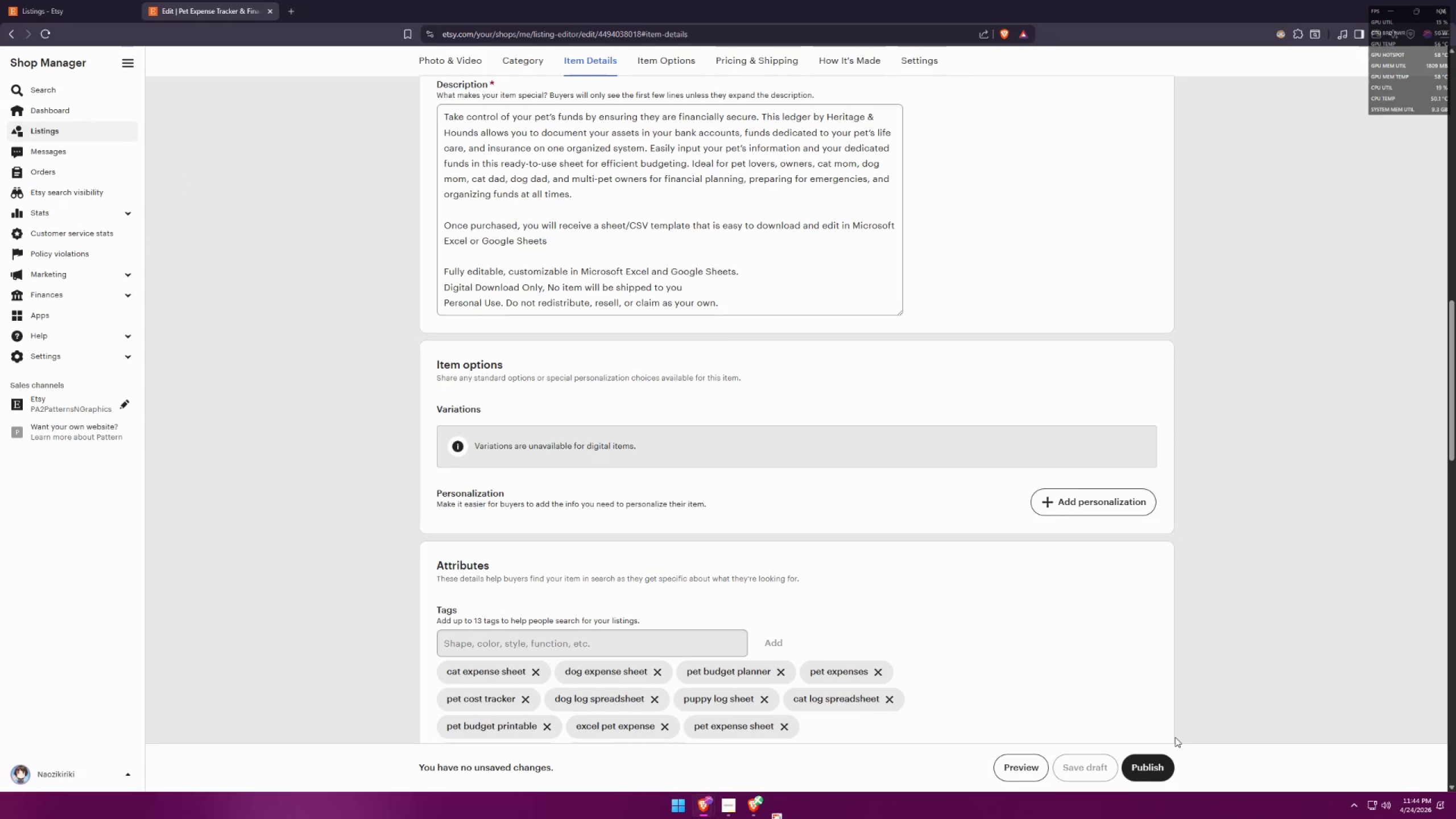 
key(Alt+AltLeft)
 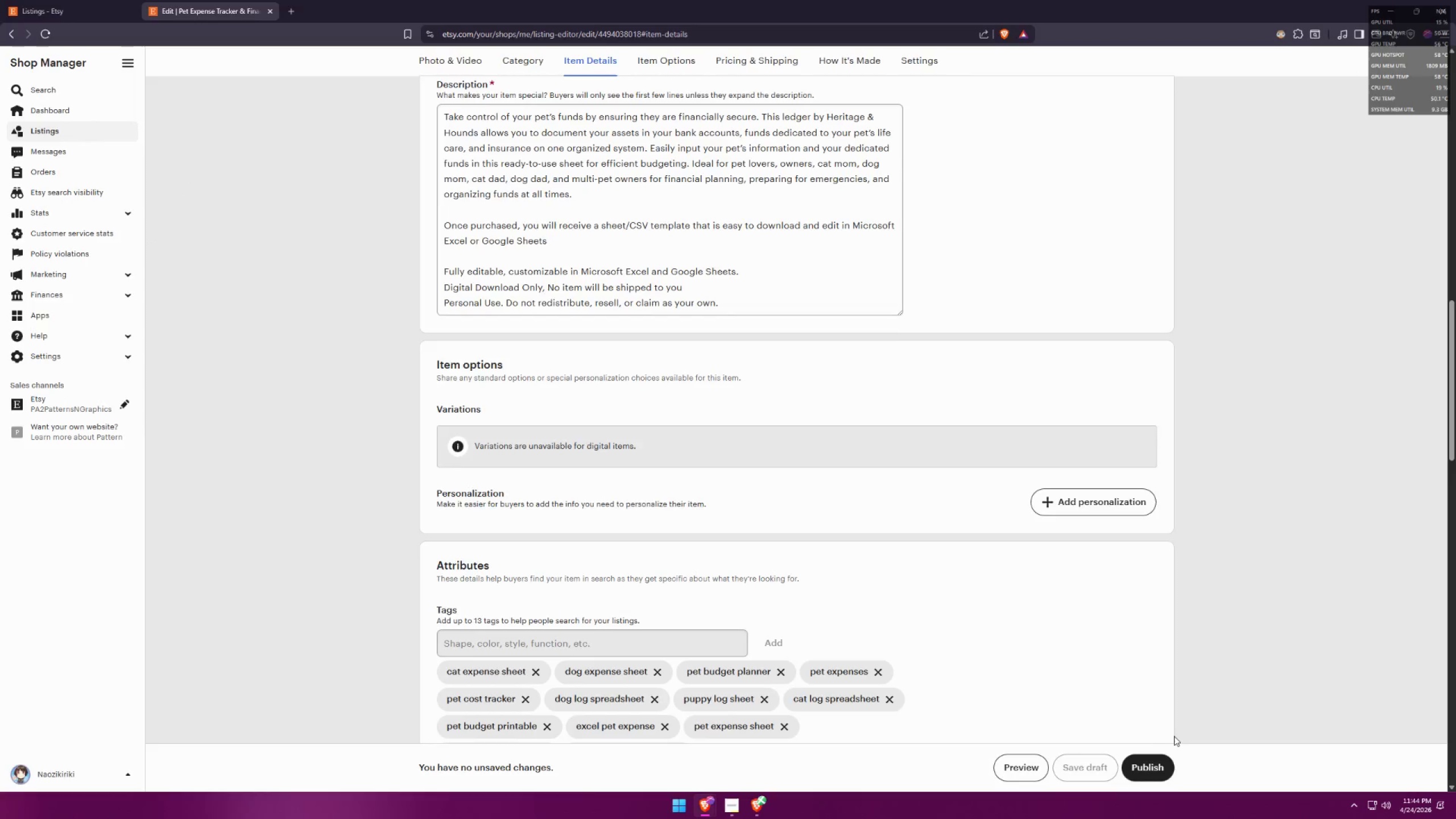 
key(Alt+Tab)
 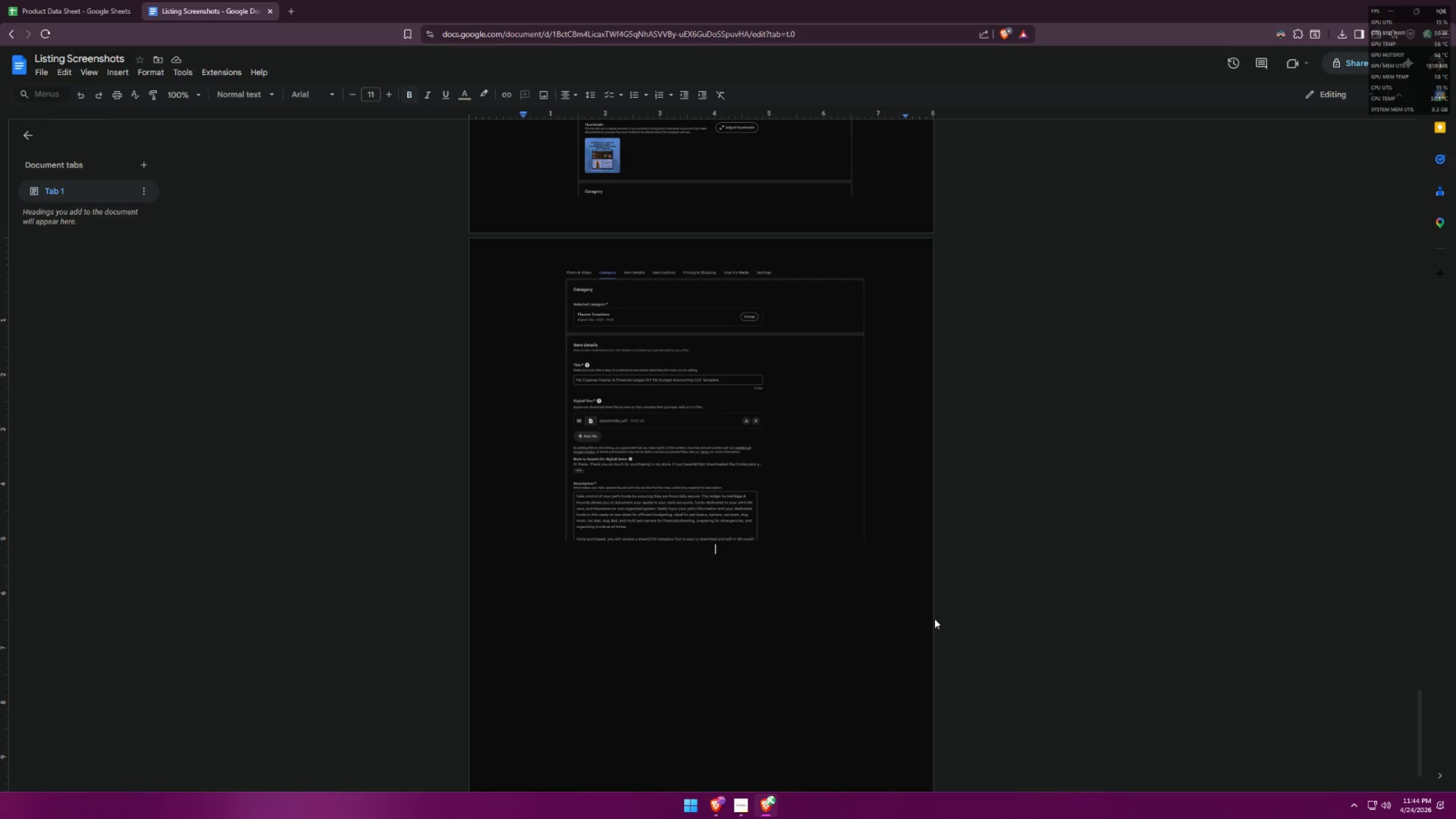 
hold_key(key=ControlLeft, duration=0.34)
 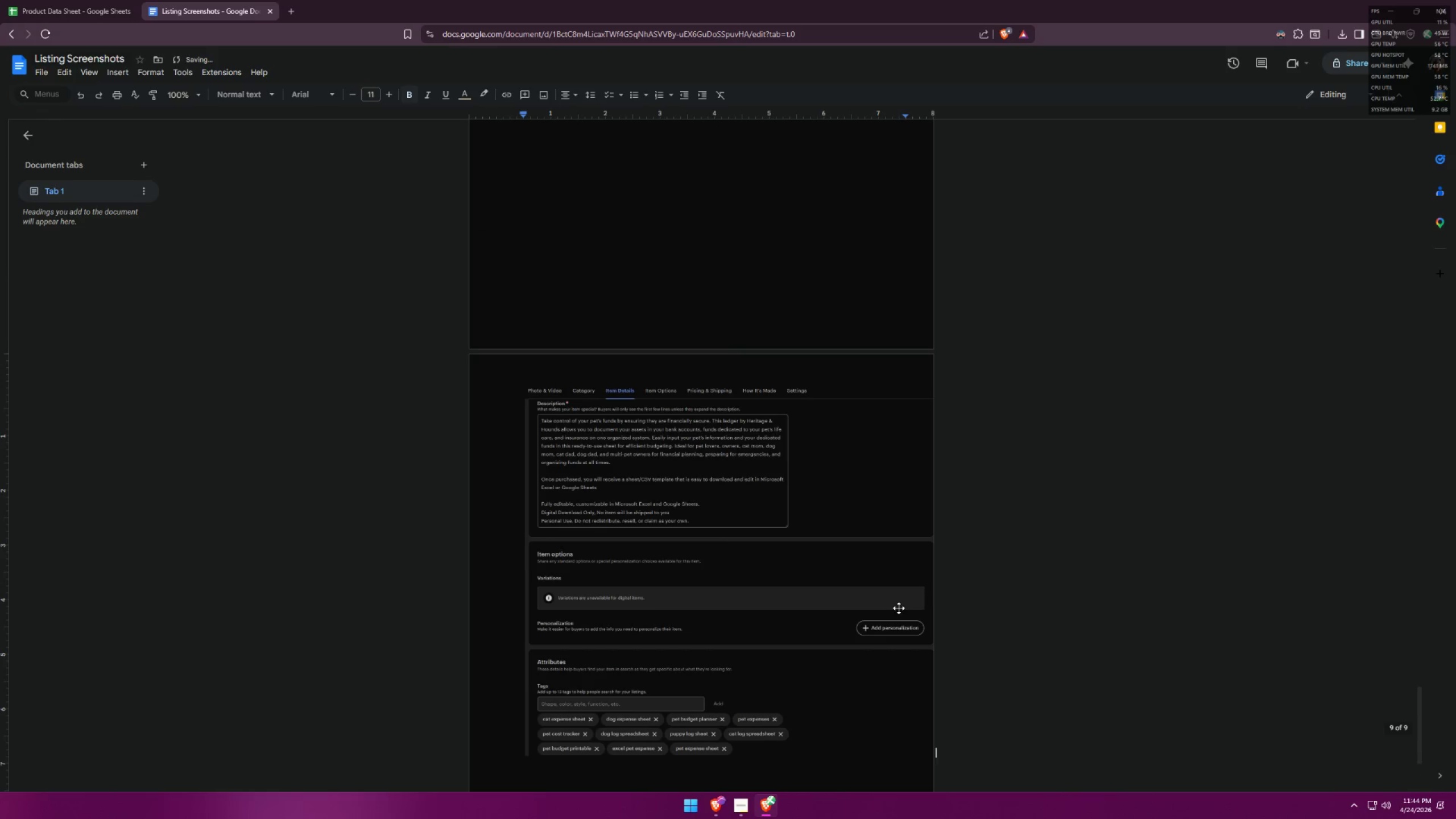 
key(V)
 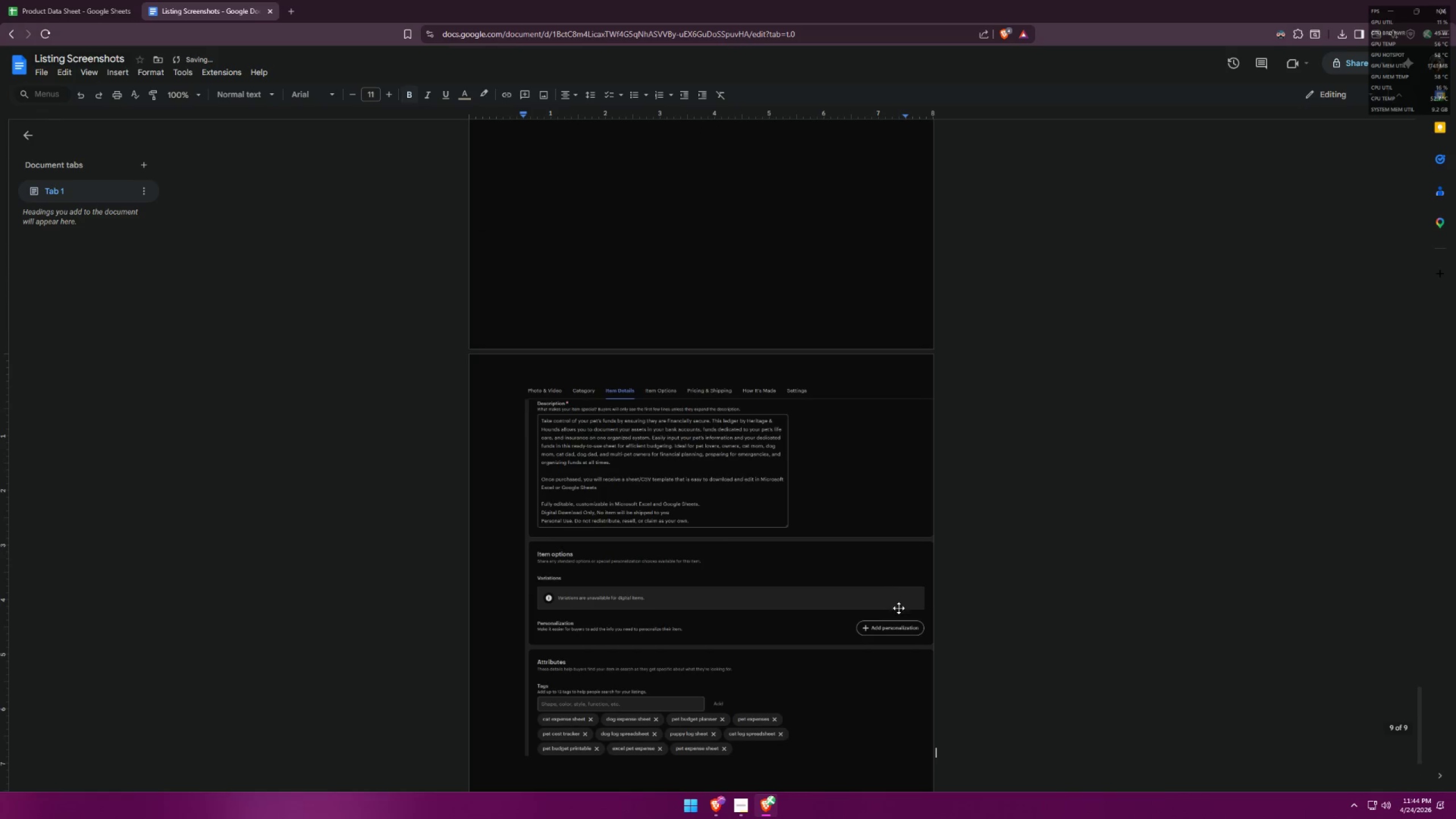 
left_click([895, 608])
 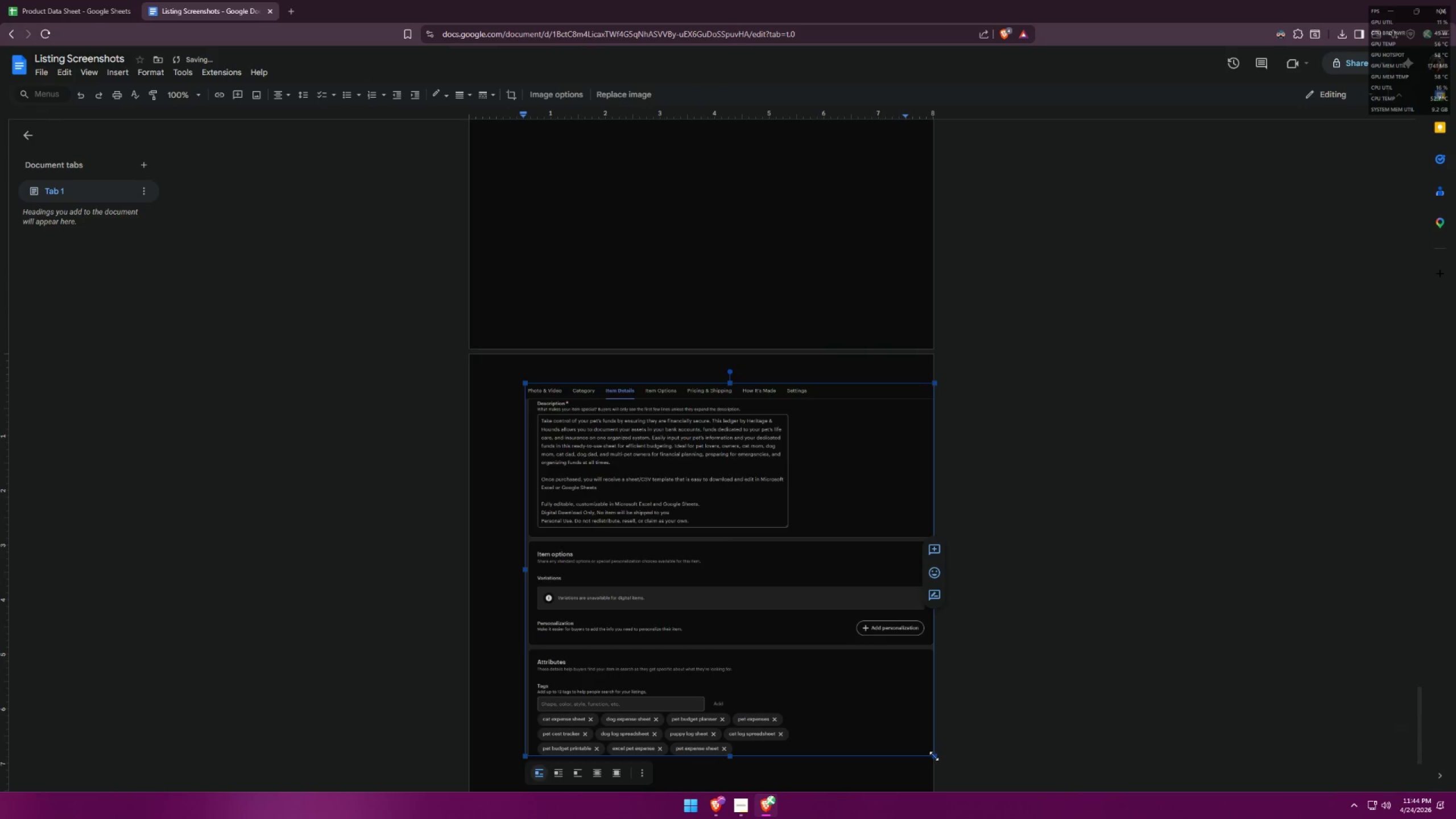 
left_click_drag(start_coordinate=[934, 756], to_coordinate=[844, 644])
 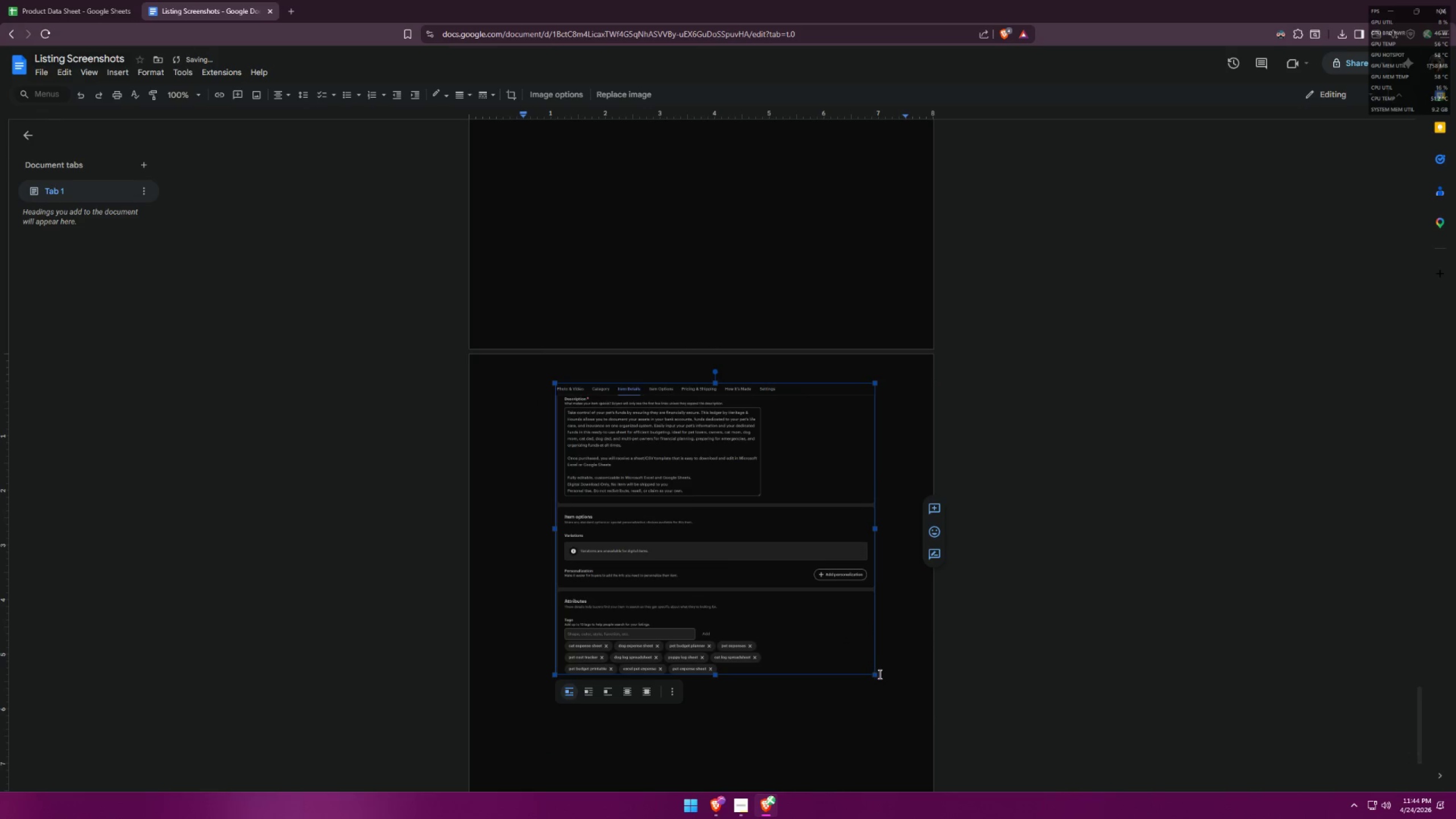 
left_click_drag(start_coordinate=[875, 675], to_coordinate=[852, 649])
 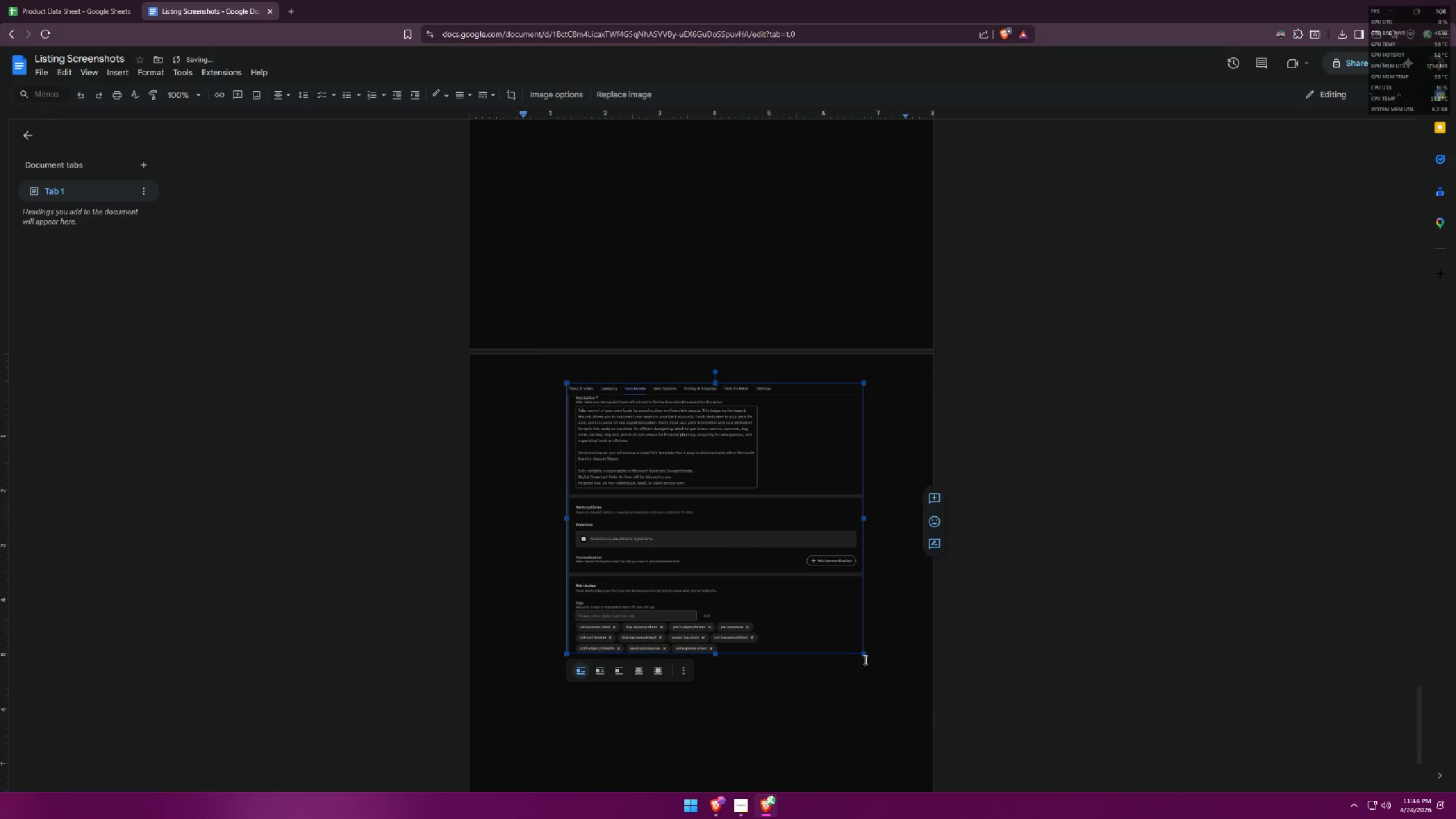 
left_click_drag(start_coordinate=[863, 655], to_coordinate=[829, 615])
 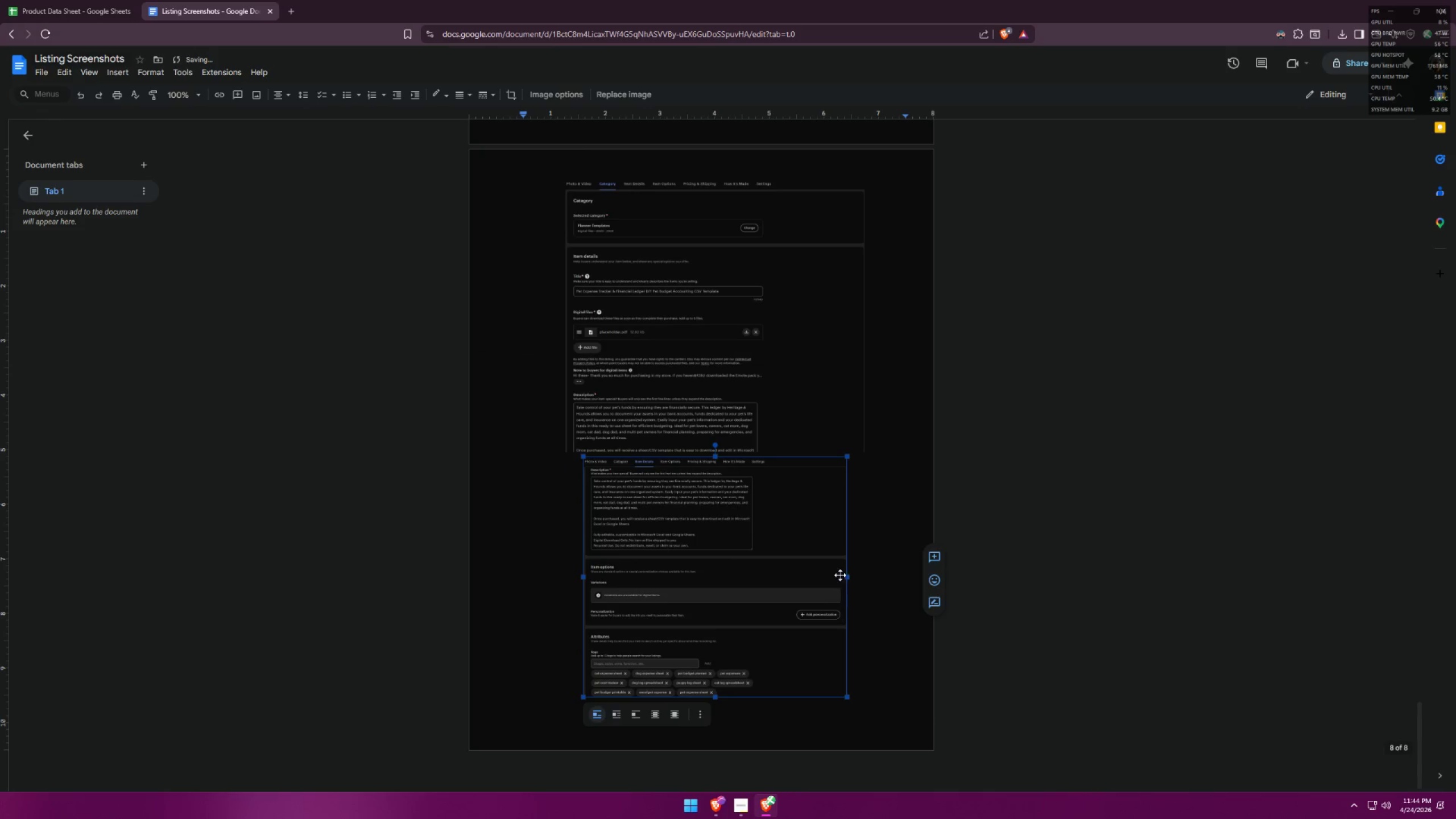 
key(Control+ControlLeft)
 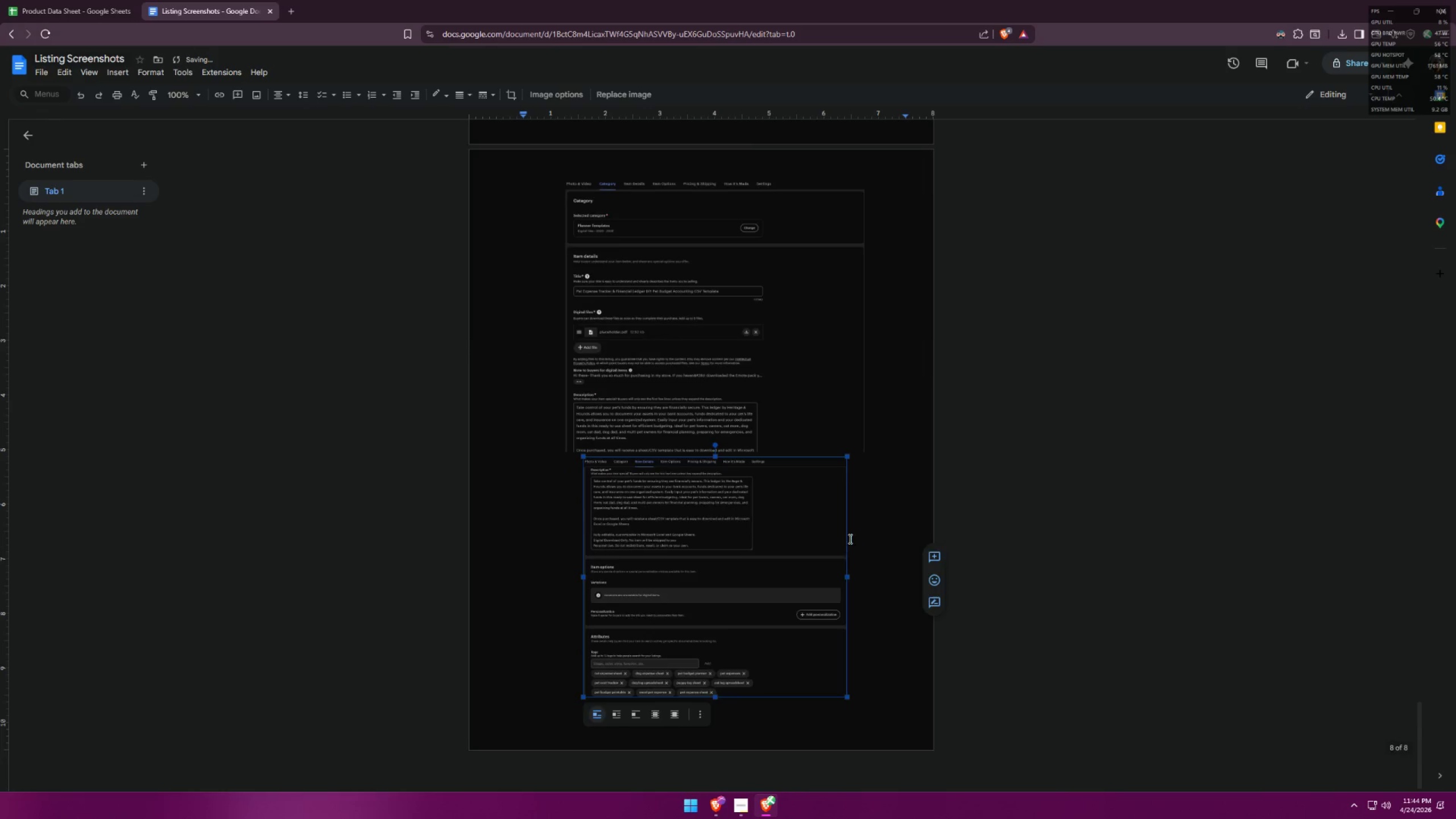 
key(Control+Z)
 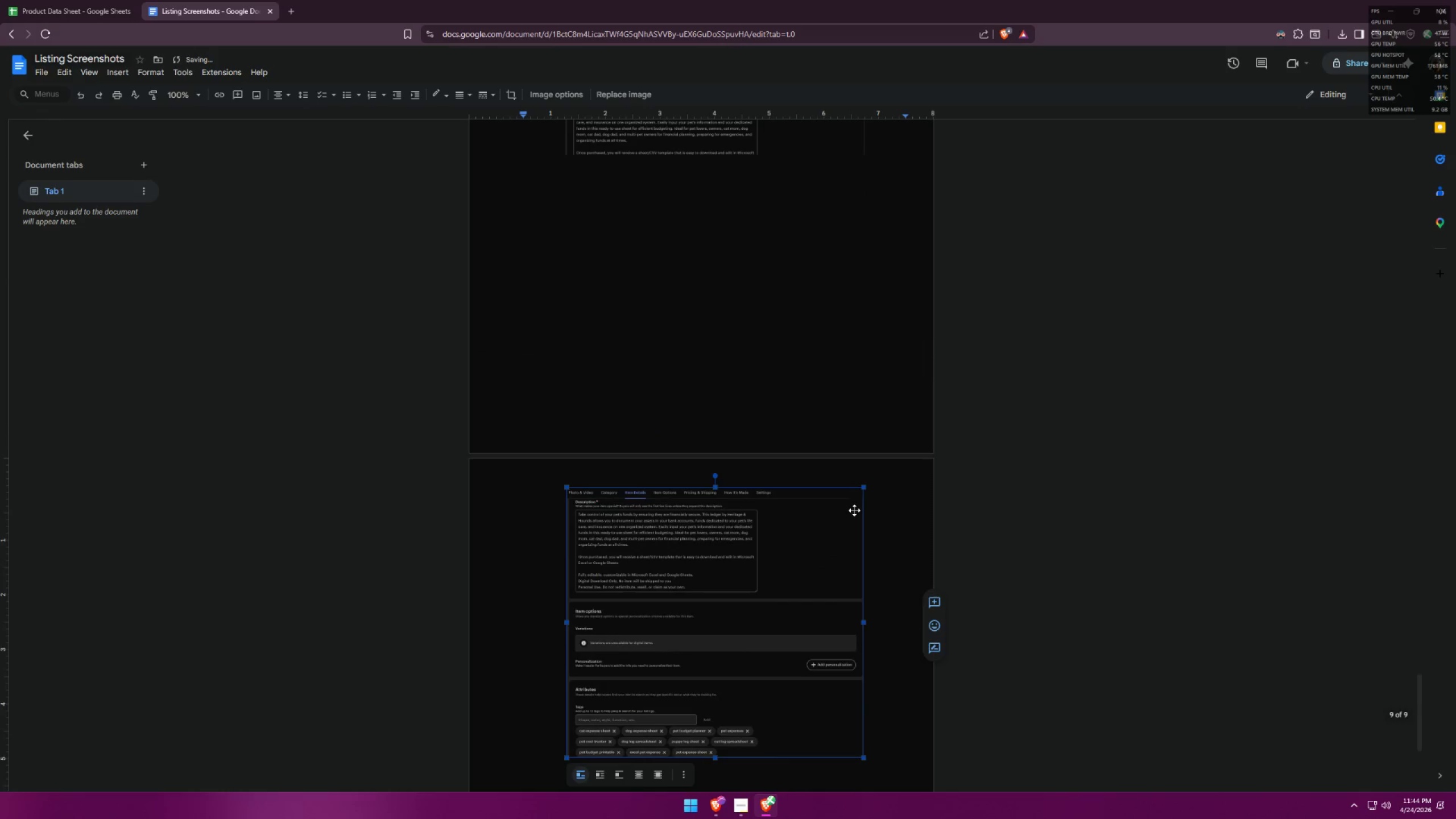 
left_click([775, 391])
 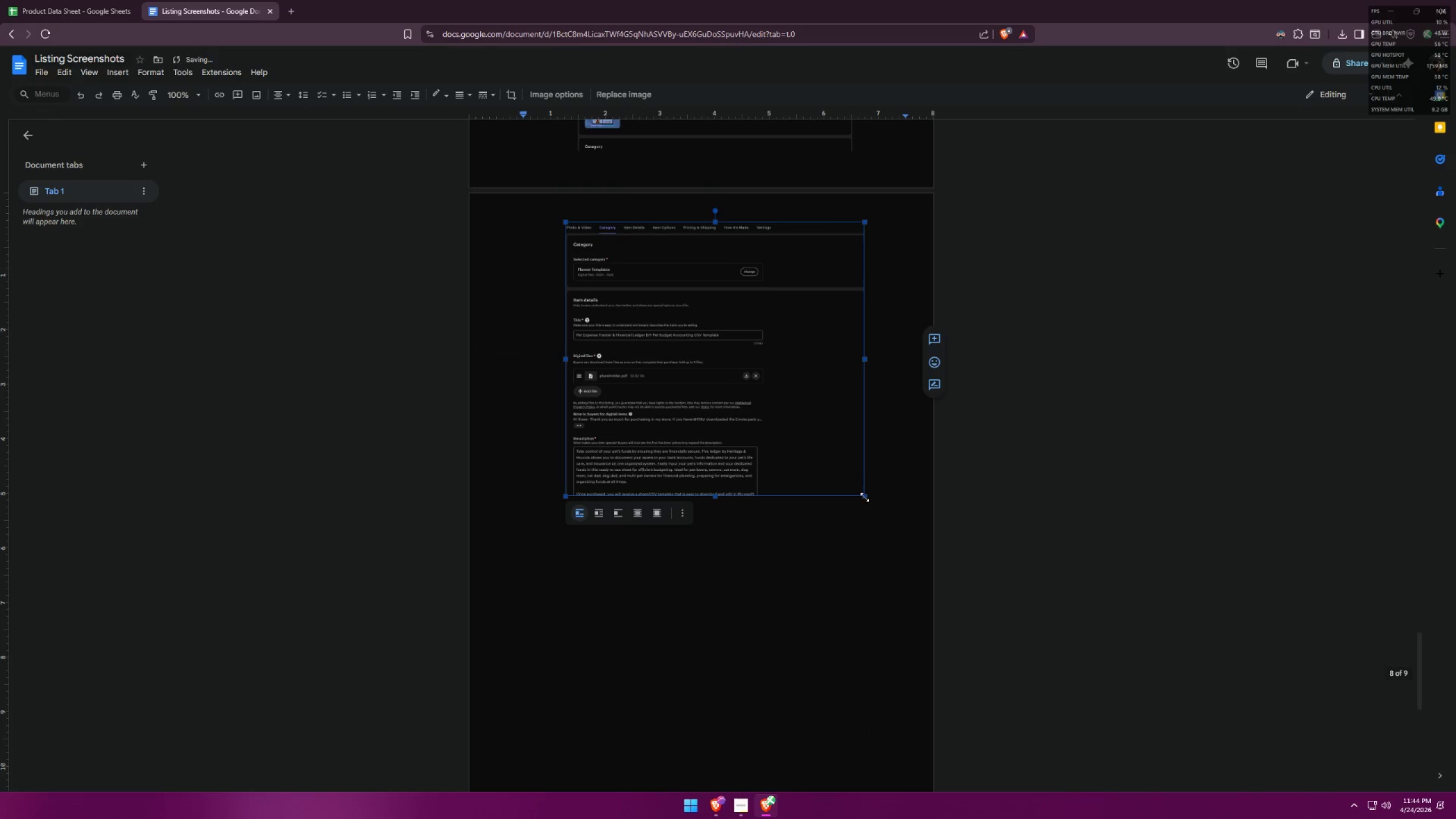 
scroll: coordinate [851, 491], scroll_direction: up, amount: 6.0
 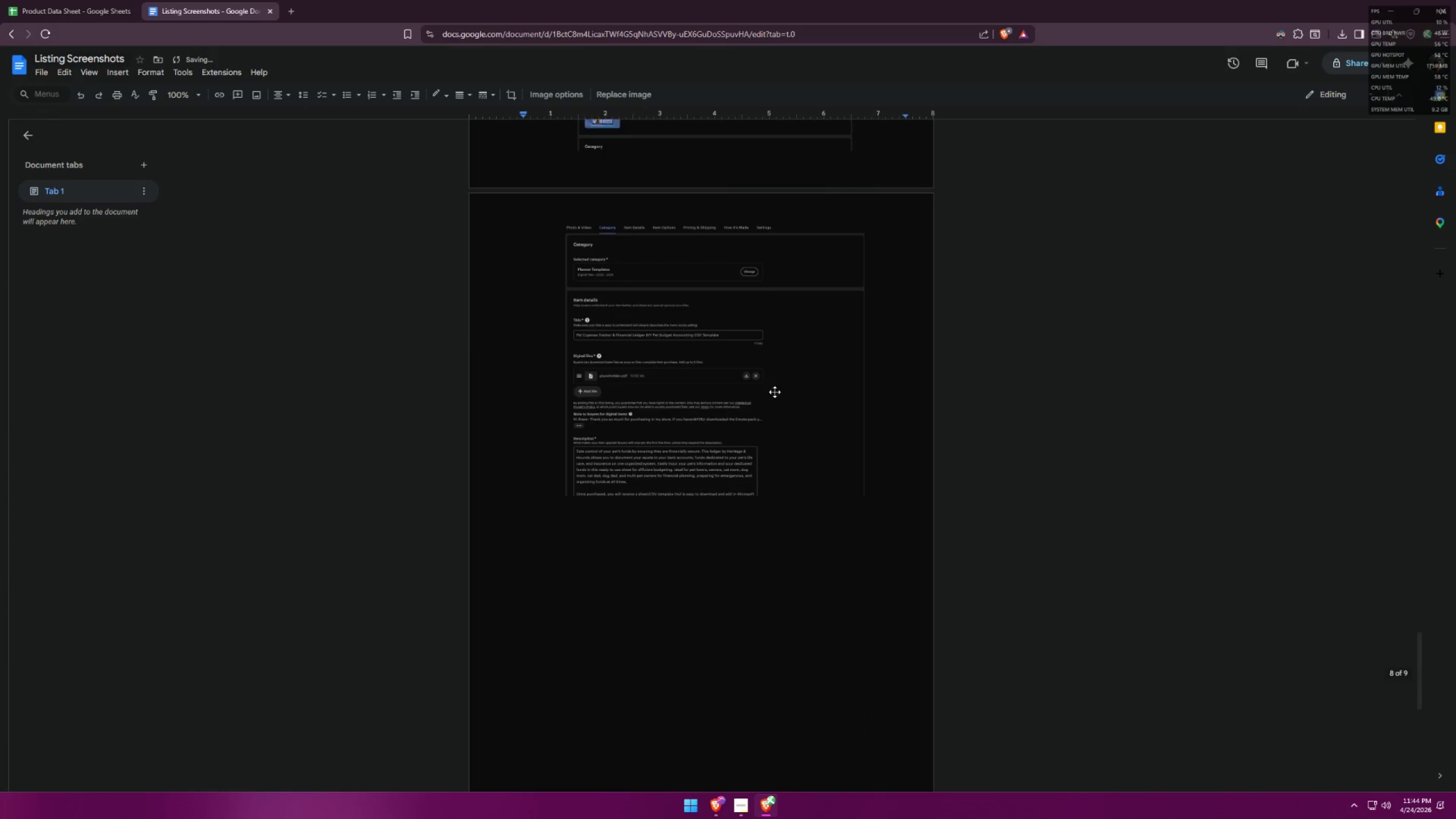 
left_click_drag(start_coordinate=[866, 498], to_coordinate=[849, 478])
 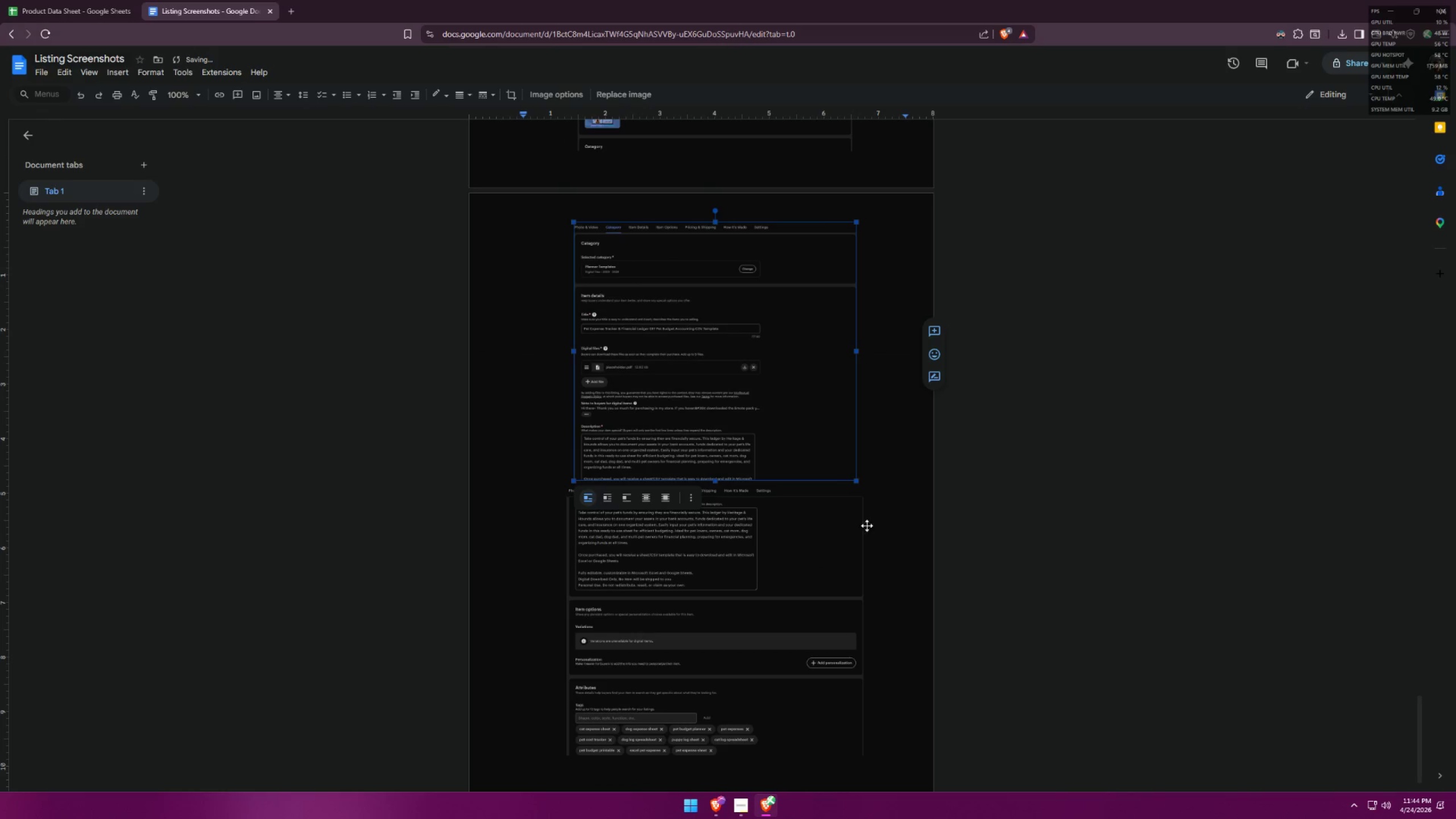 
left_click([941, 580])
 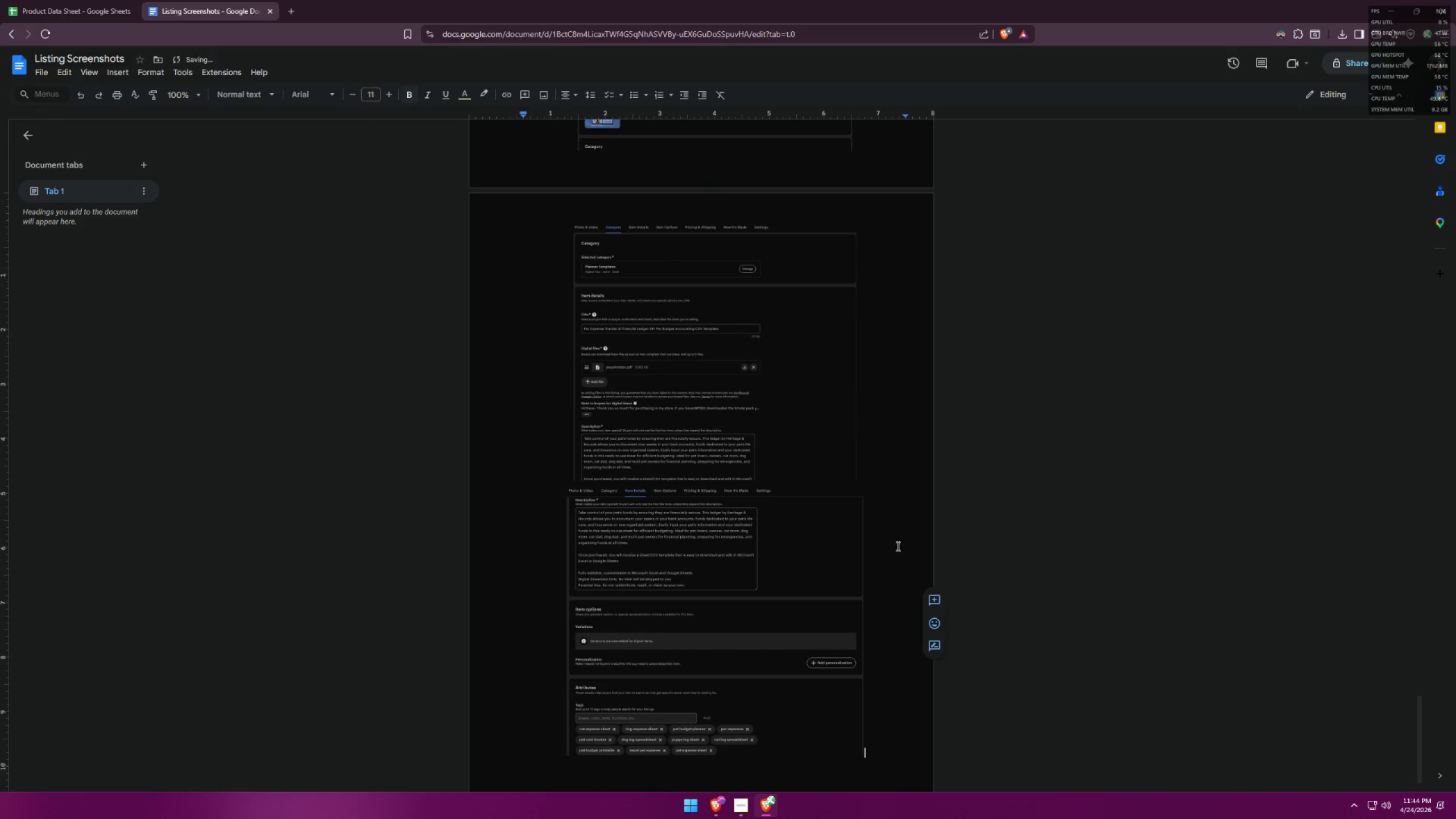 
left_click([813, 462])
 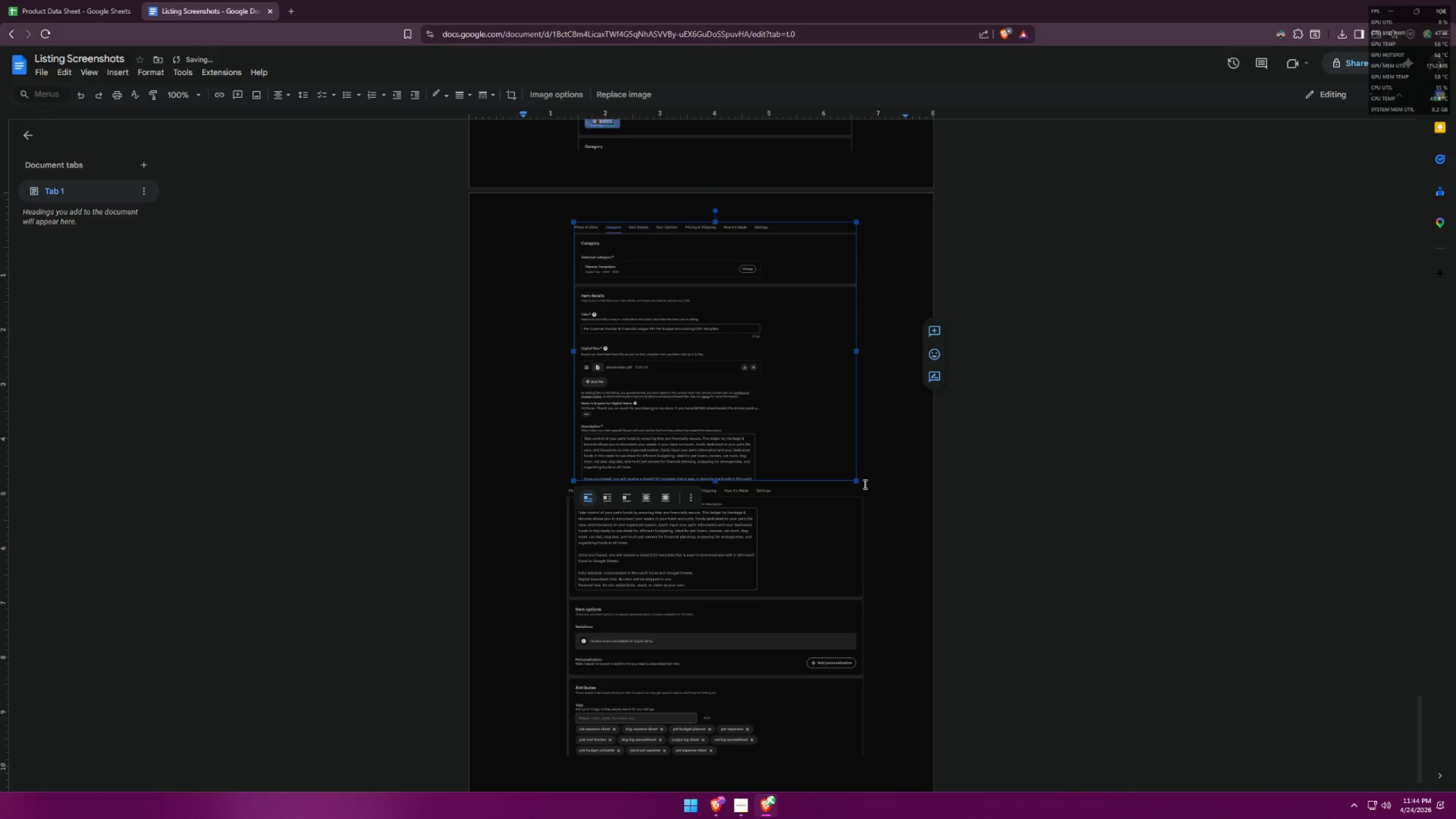 
left_click_drag(start_coordinate=[858, 481], to_coordinate=[865, 488])
 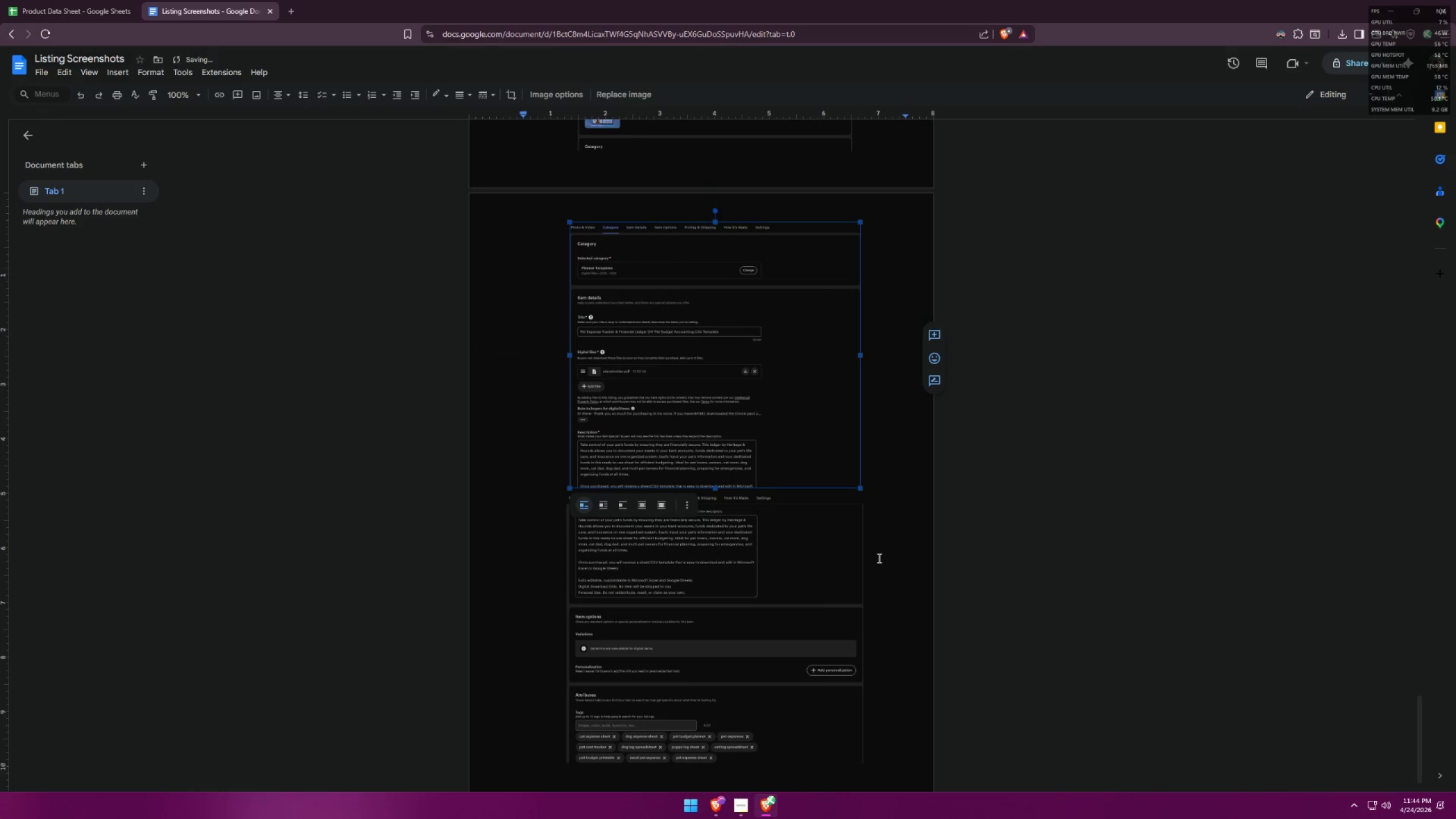 
left_click([898, 600])
 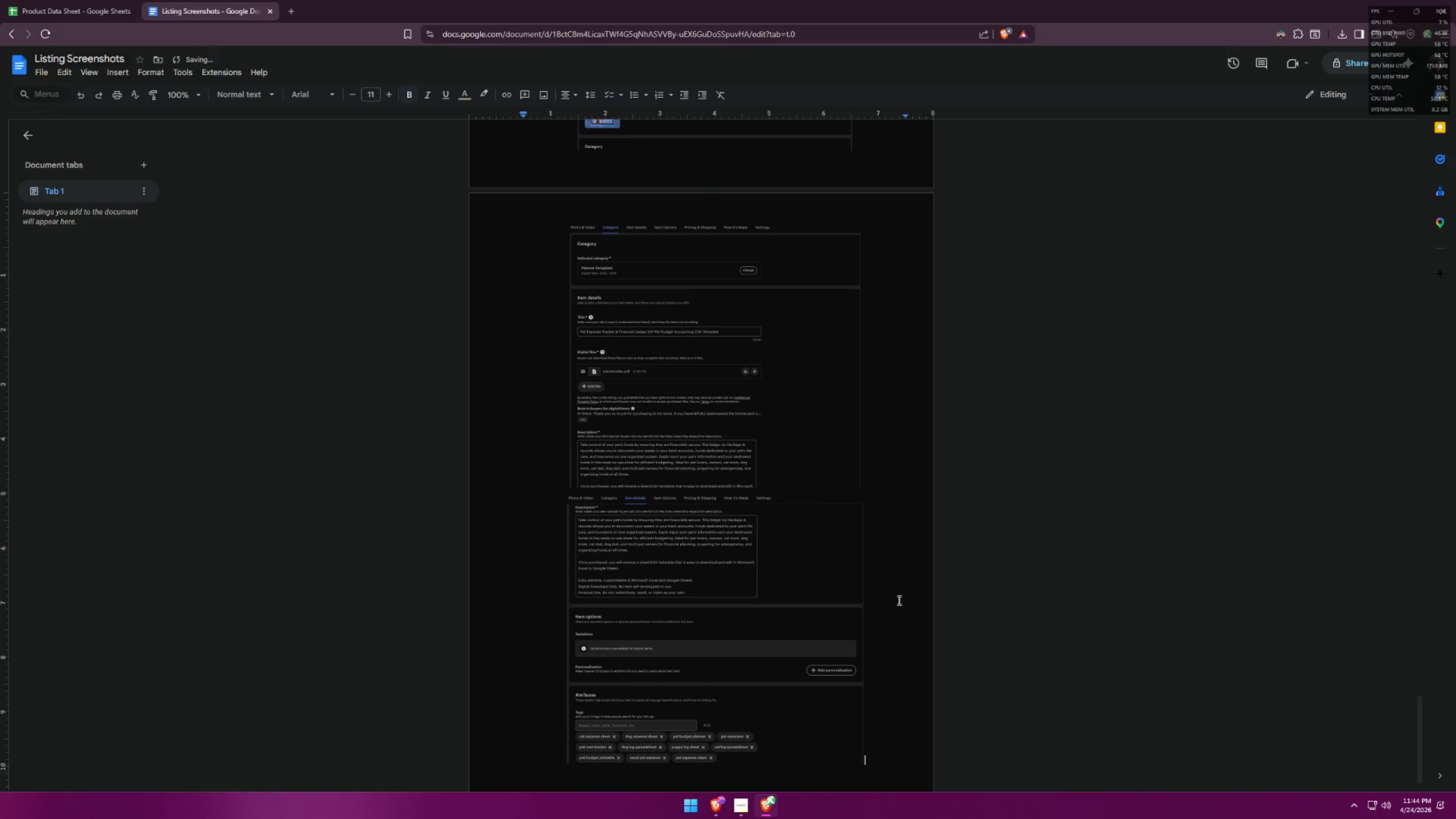 
scroll: coordinate [898, 599], scroll_direction: down, amount: 5.0
 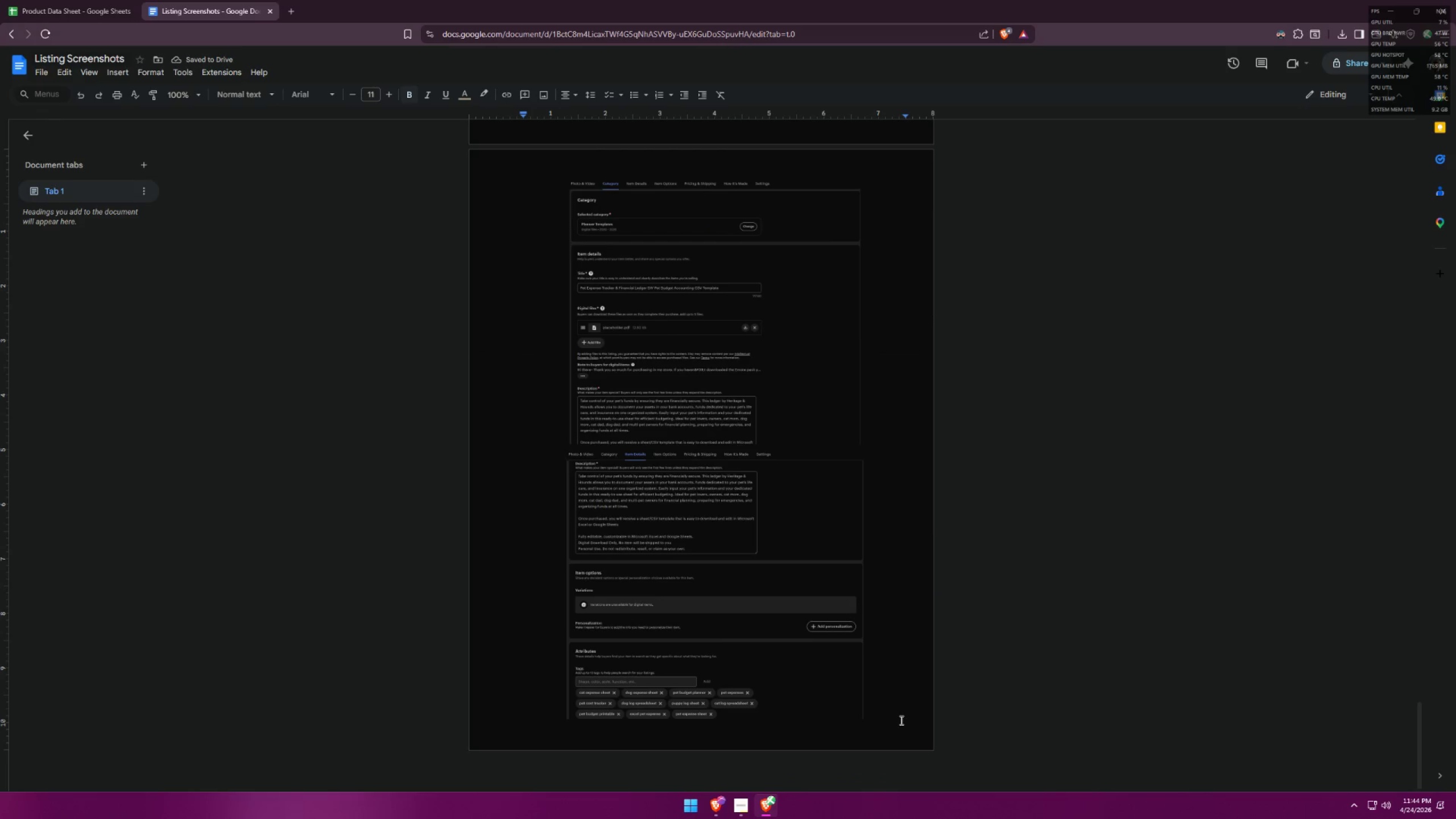 
key(Enter)
 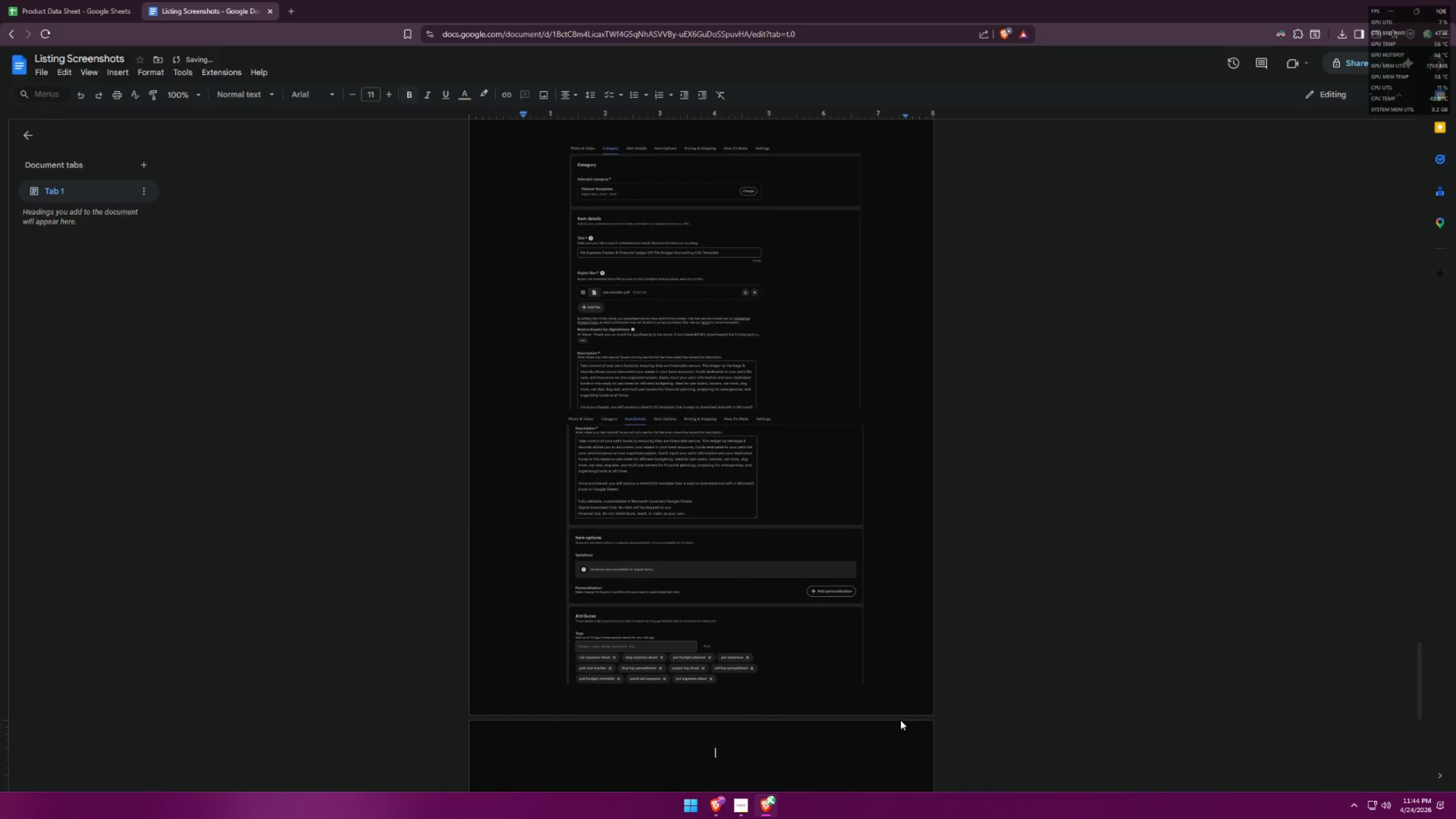 
key(Alt+AltLeft)
 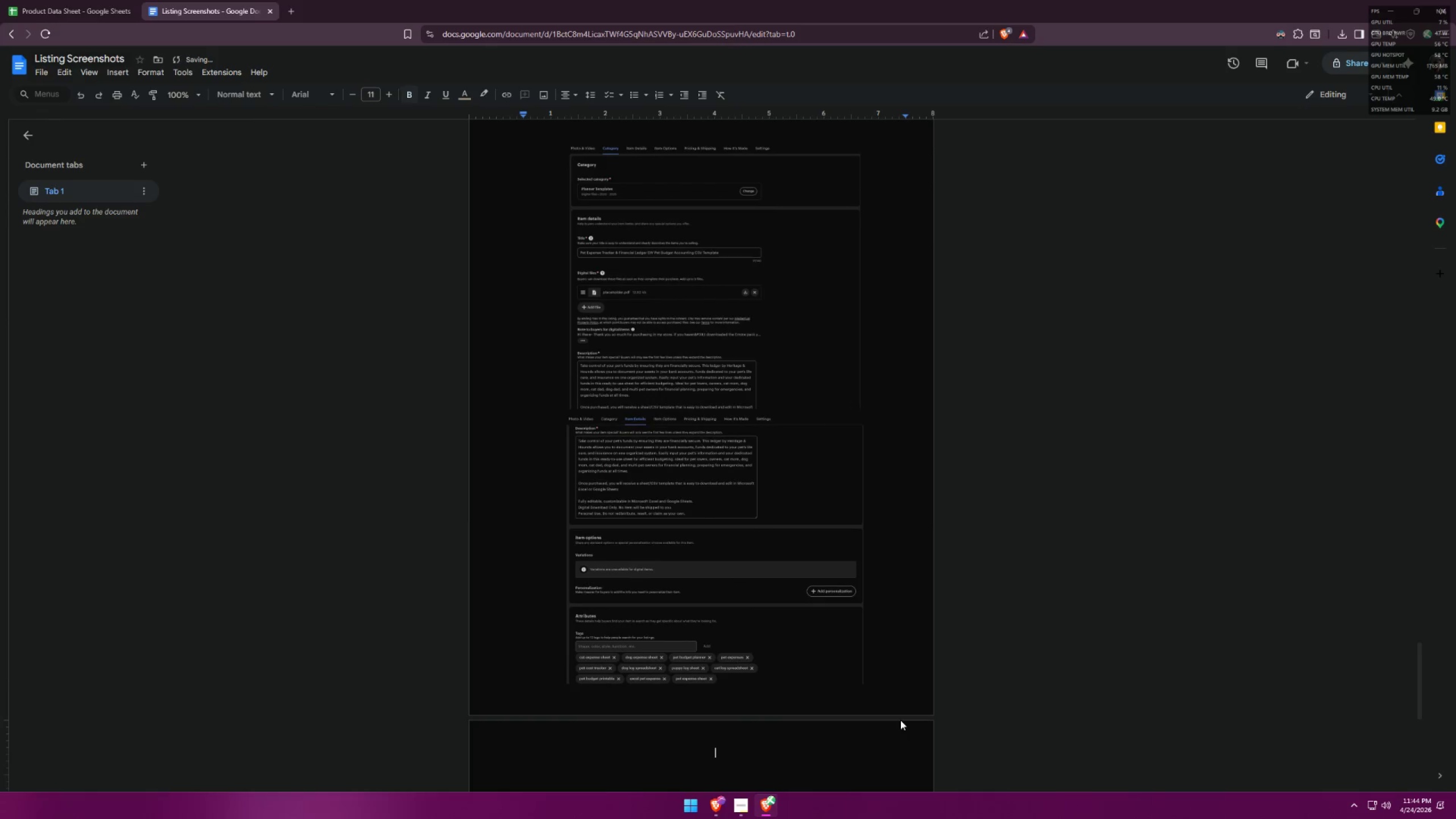 
key(Alt+Tab)
 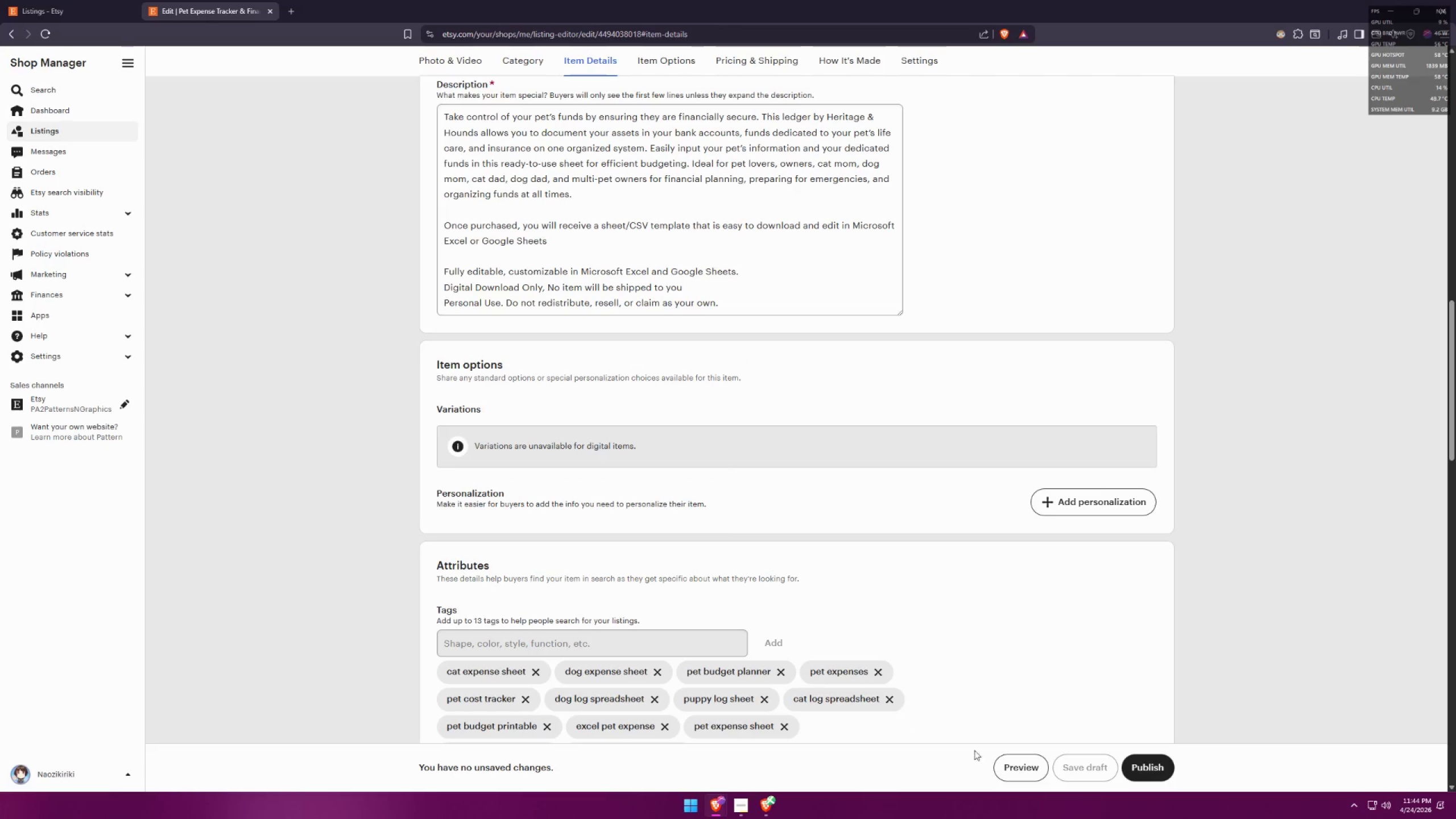 
scroll: coordinate [996, 592], scroll_direction: down, amount: 8.0
 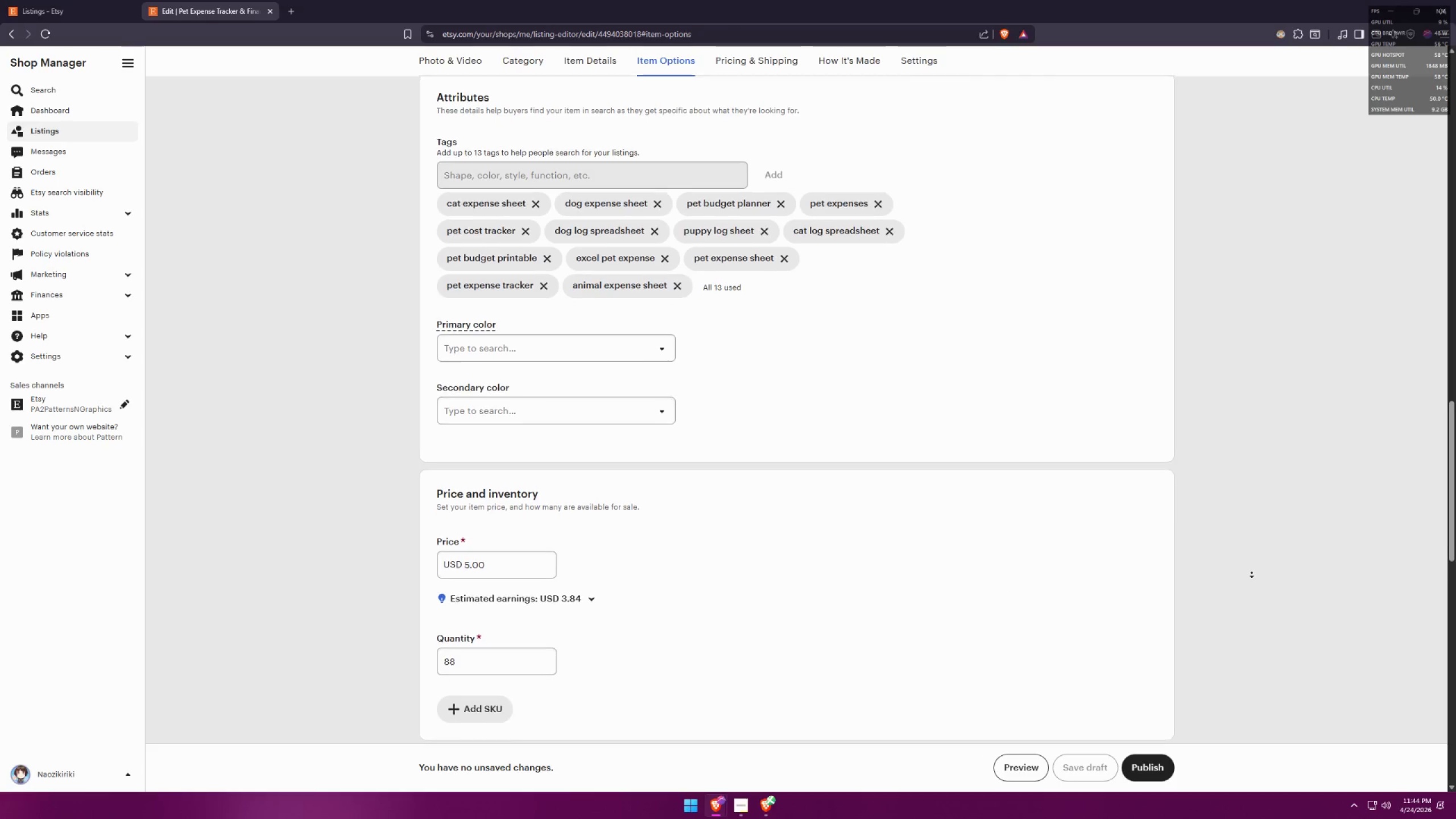 
key(Meta+MetaLeft)
 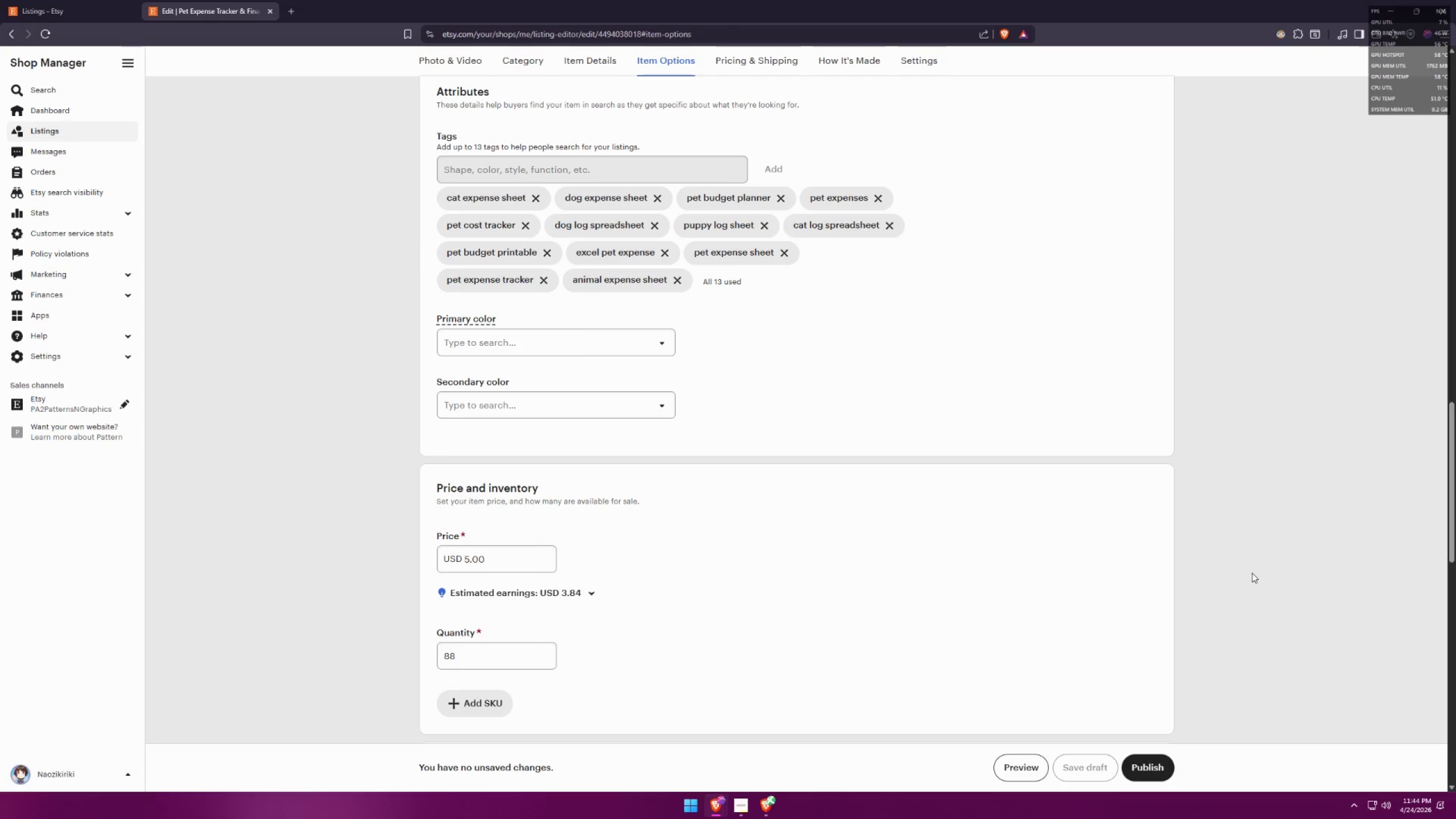 
key(Meta+Shift+ShiftLeft)
 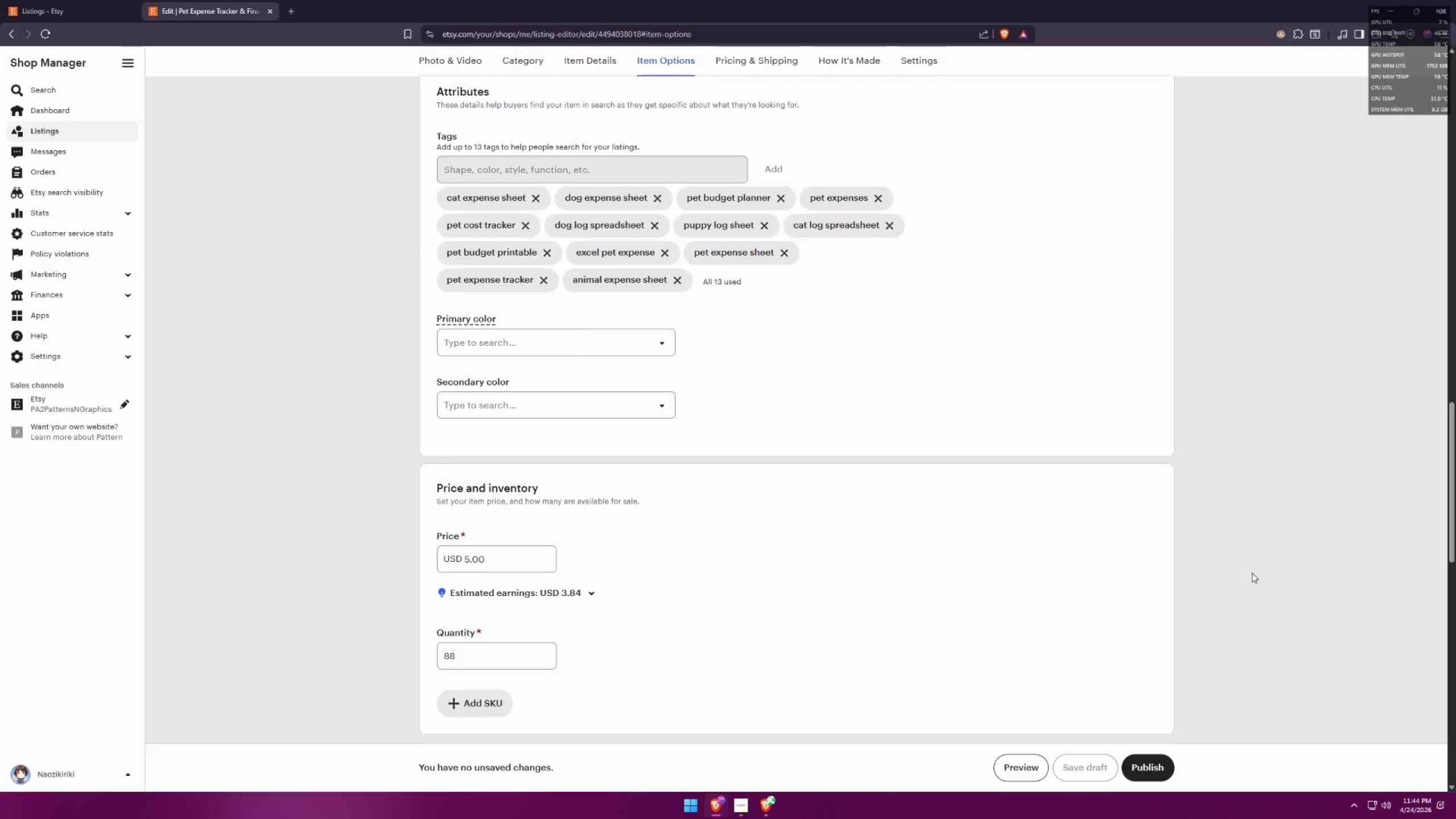 
key(Meta+Shift+S)
 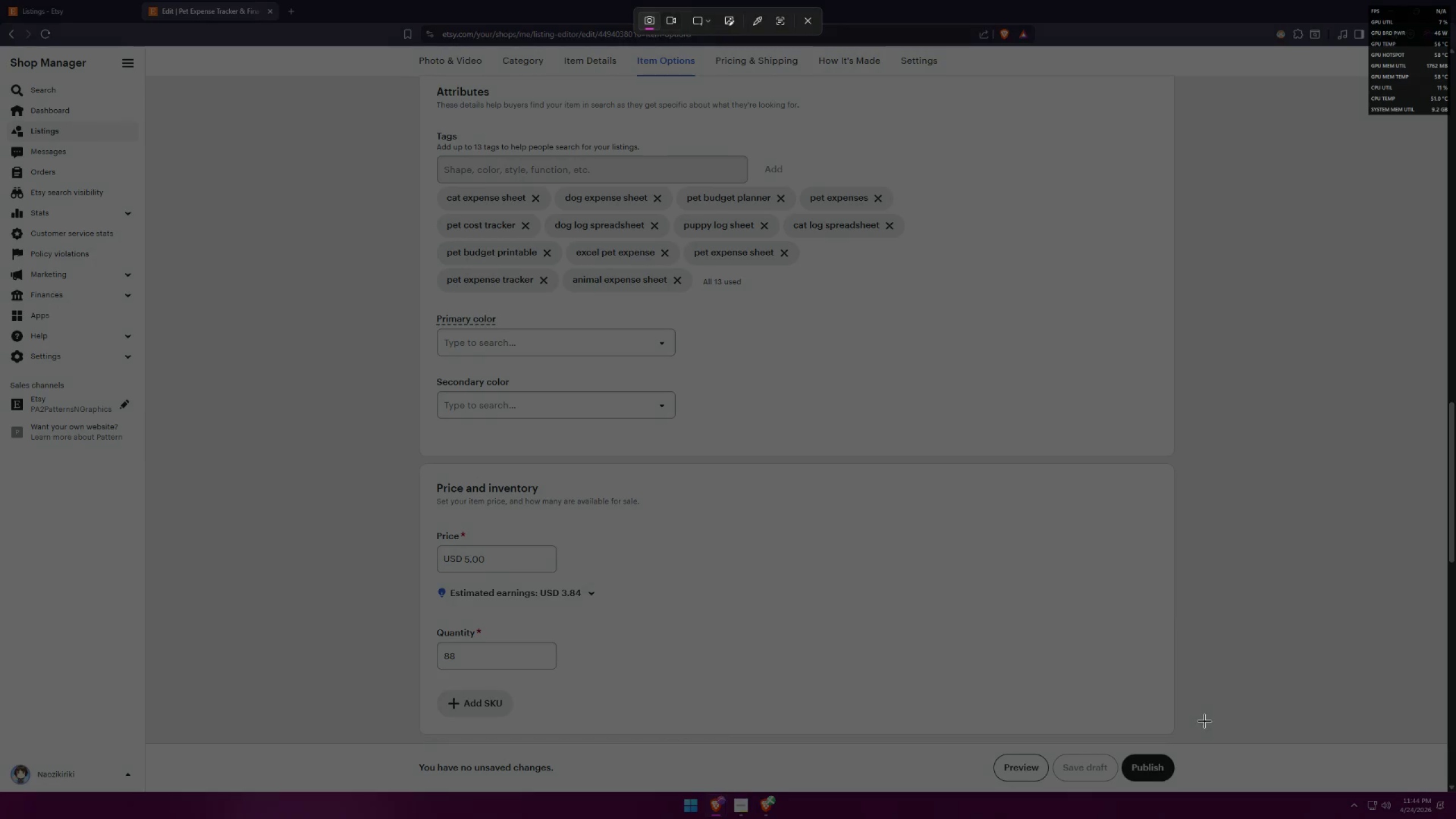 
left_click_drag(start_coordinate=[1183, 747], to_coordinate=[421, 50])
 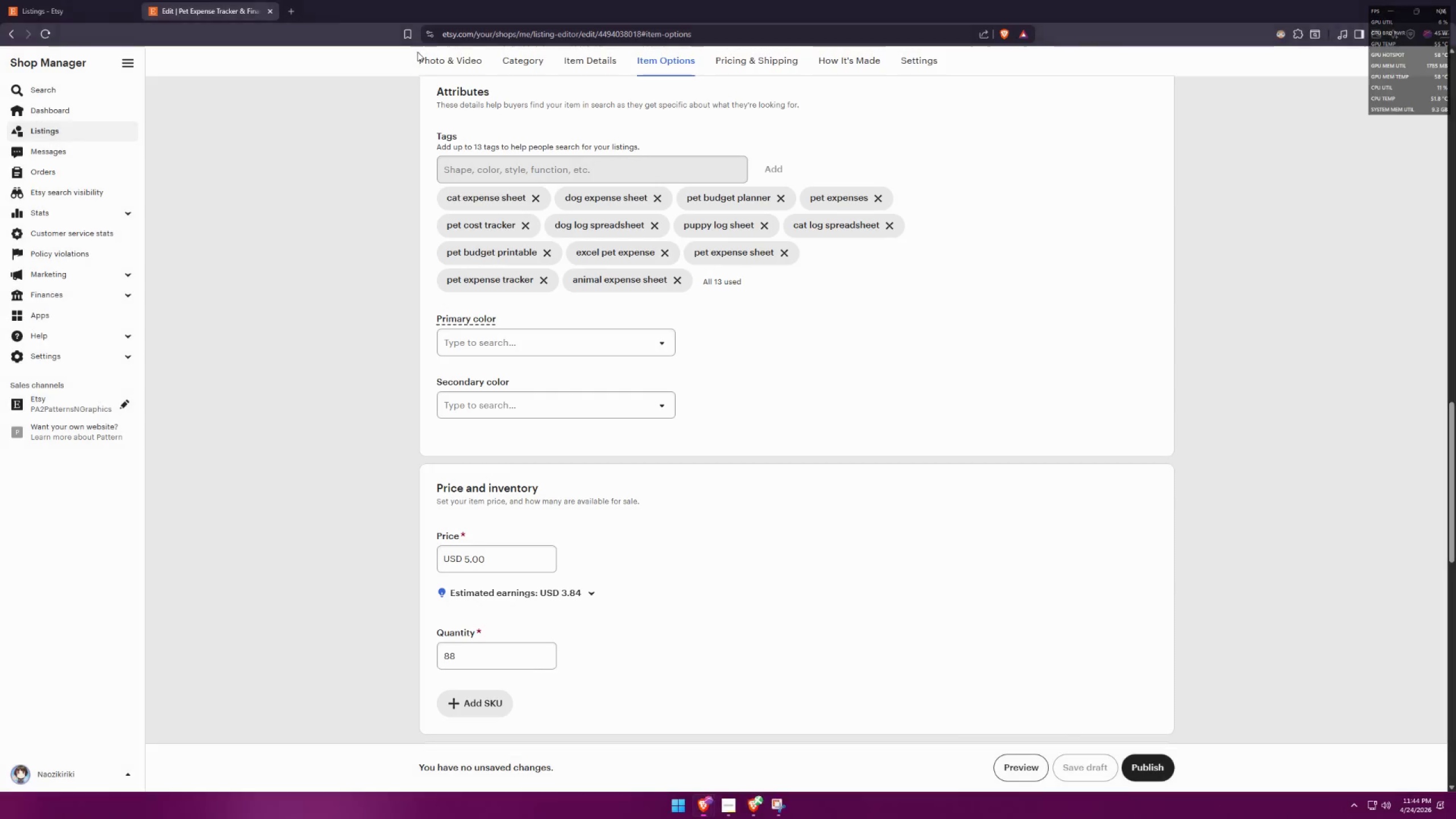 
key(Alt+AltLeft)
 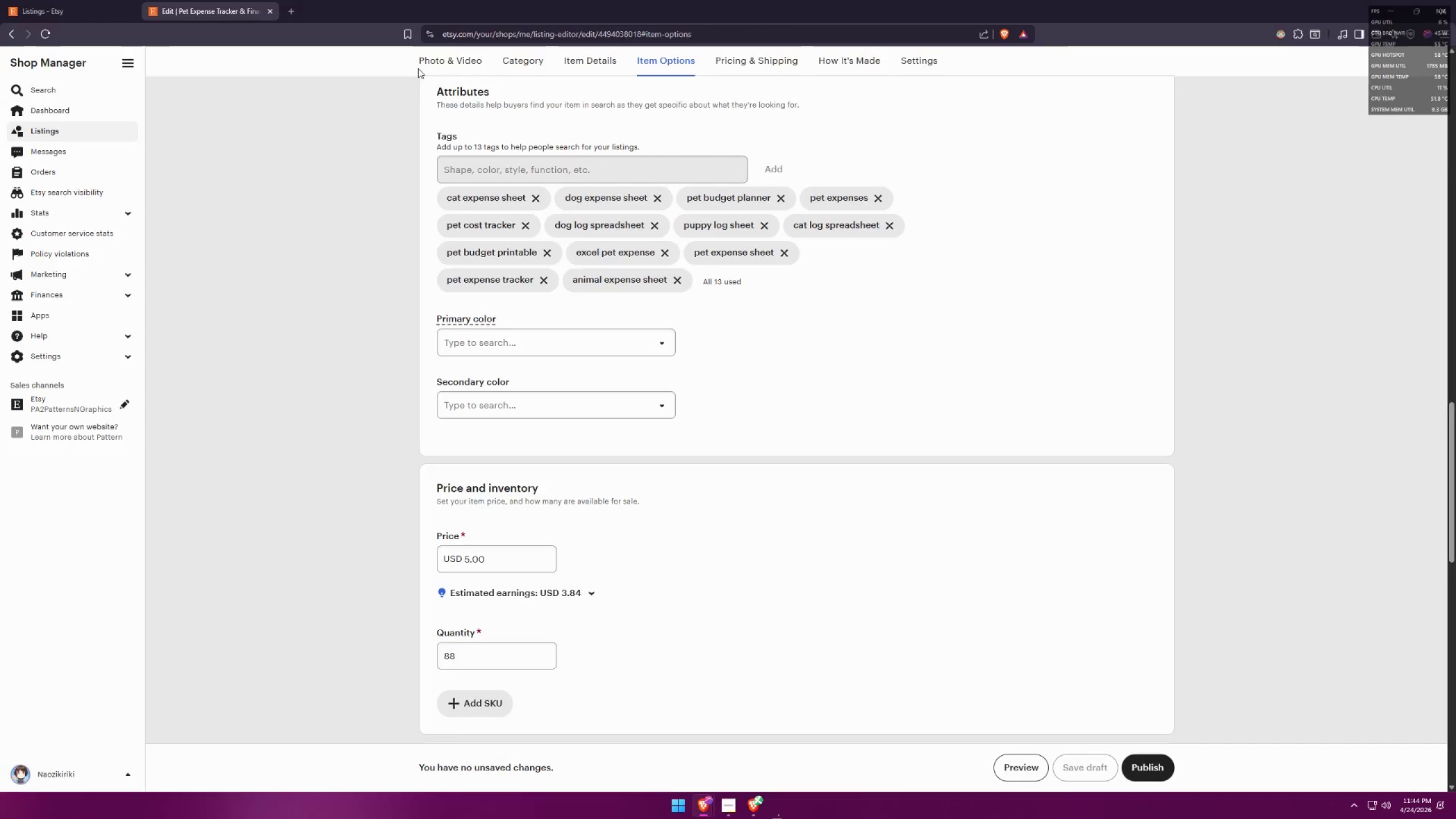 
key(Alt+Tab)
 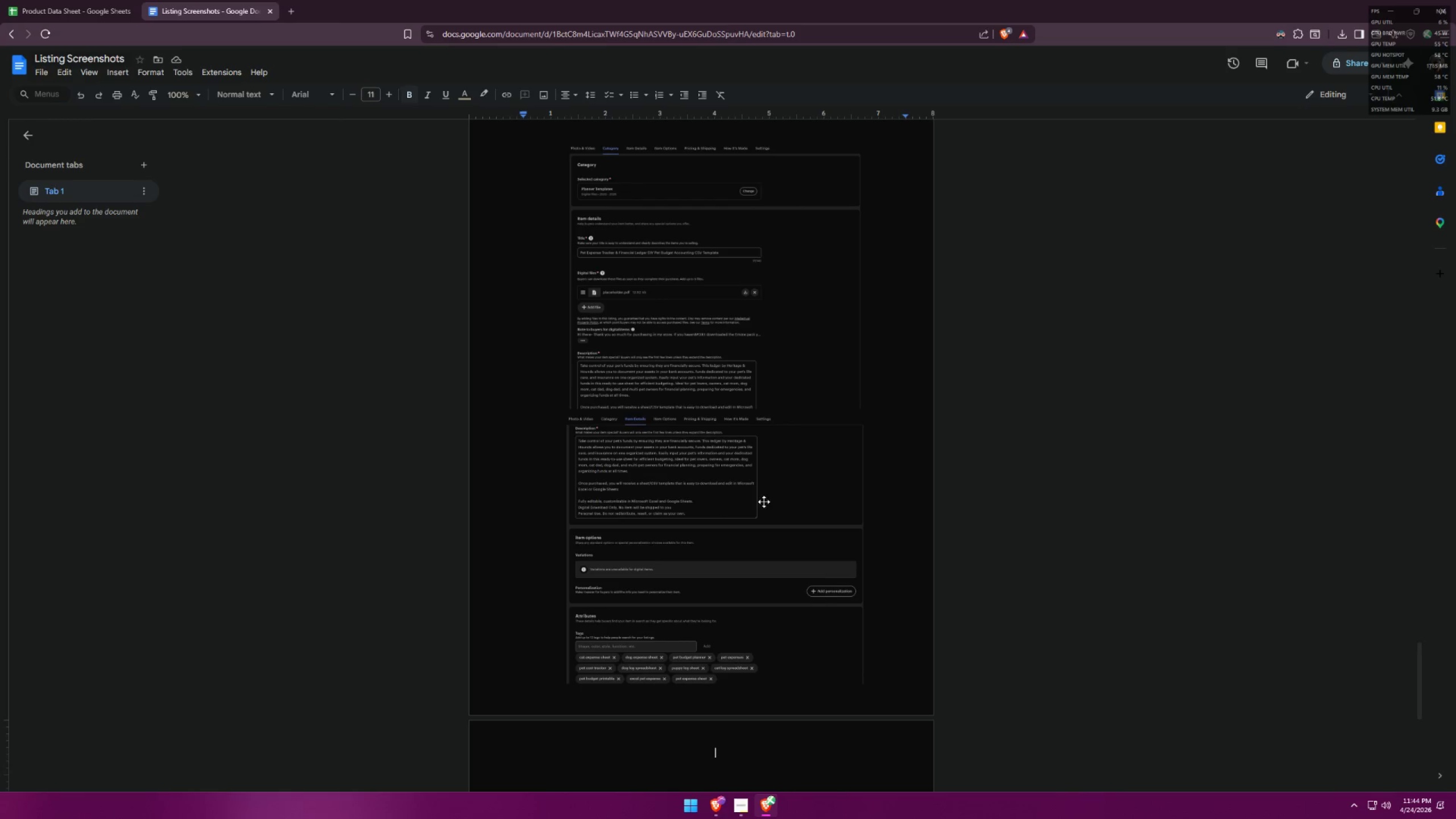 
key(Control+V)
 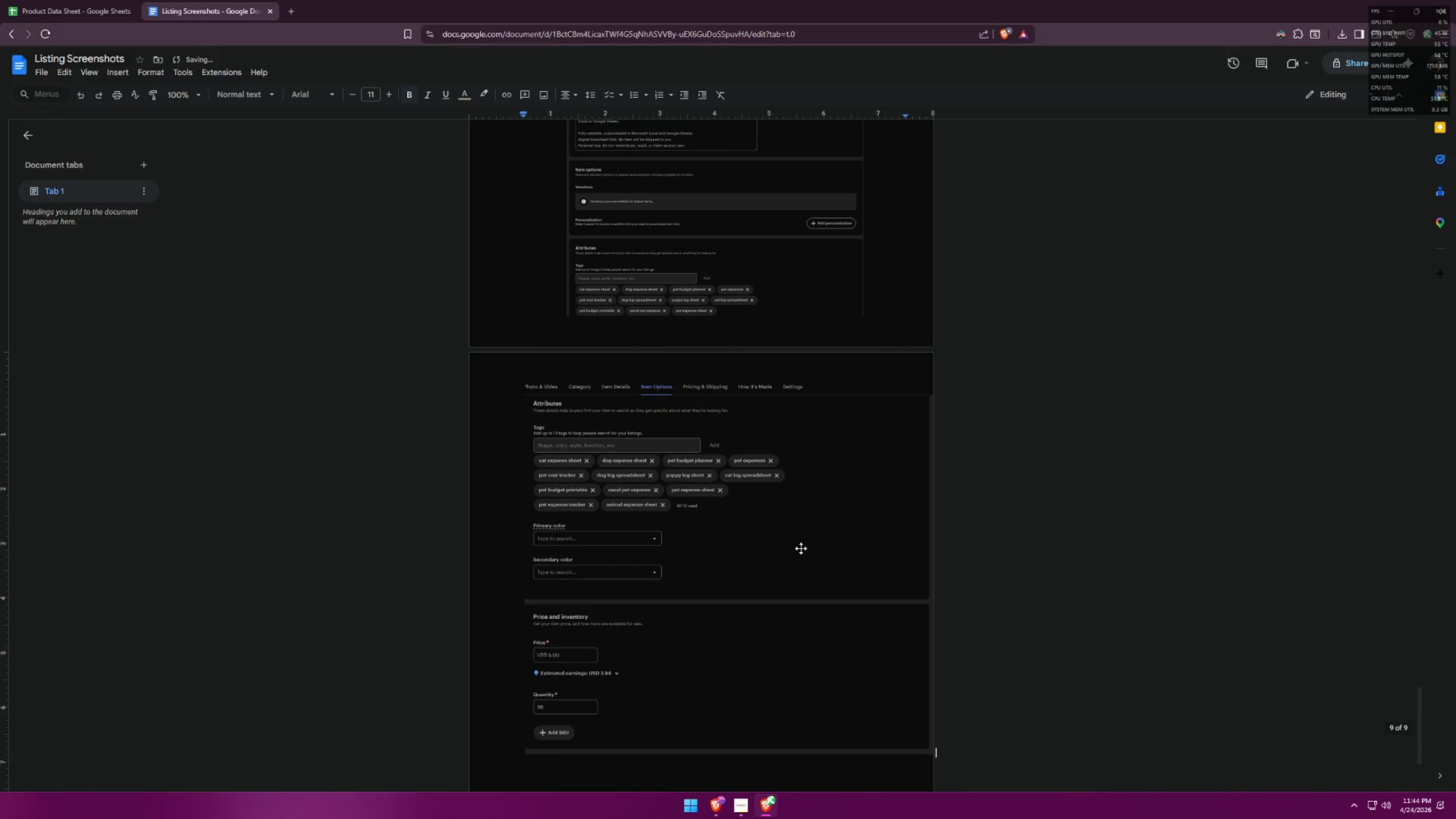 
left_click([745, 416])
 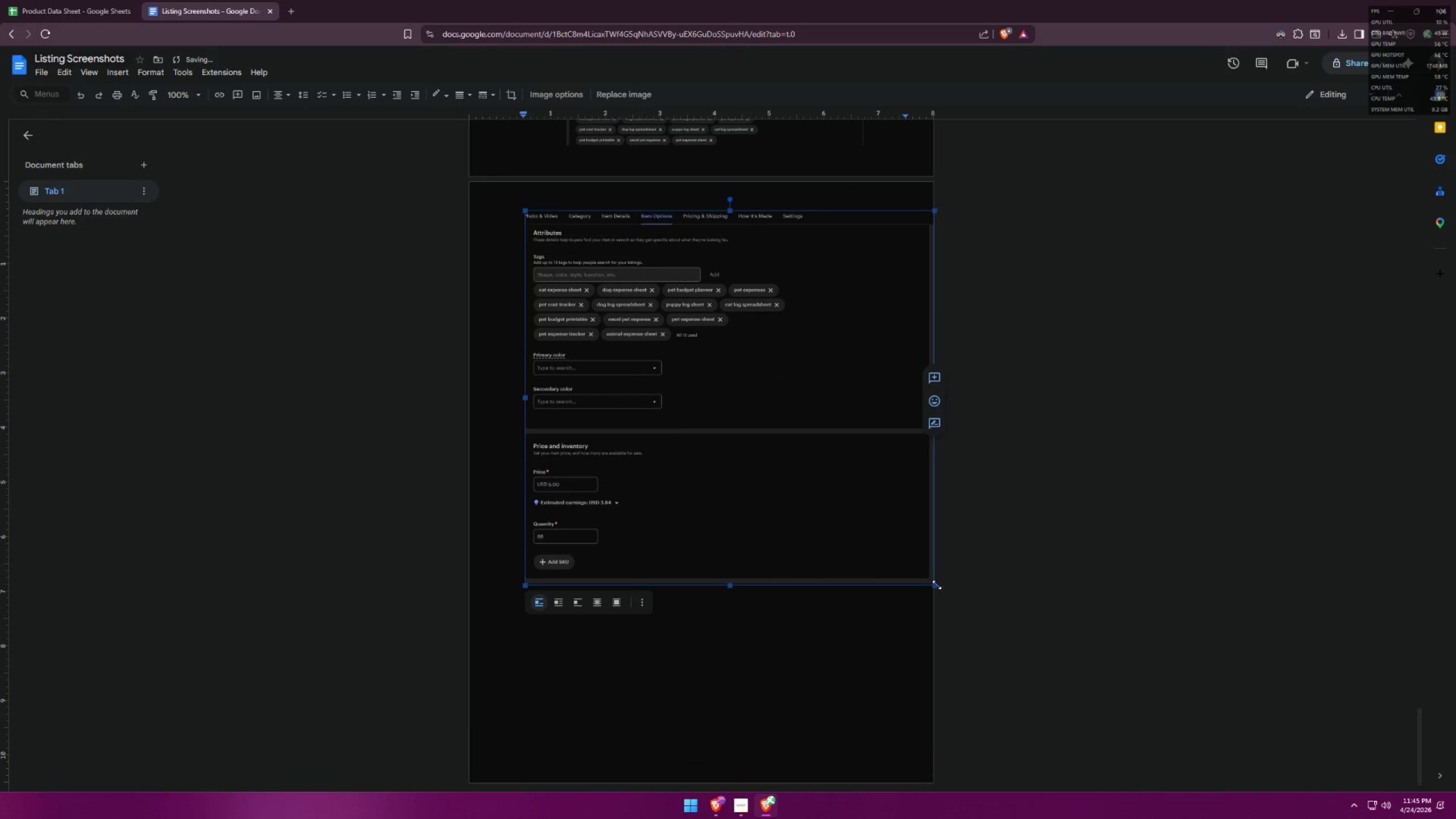 
scroll: coordinate [803, 518], scroll_direction: down, amount: 3.0
 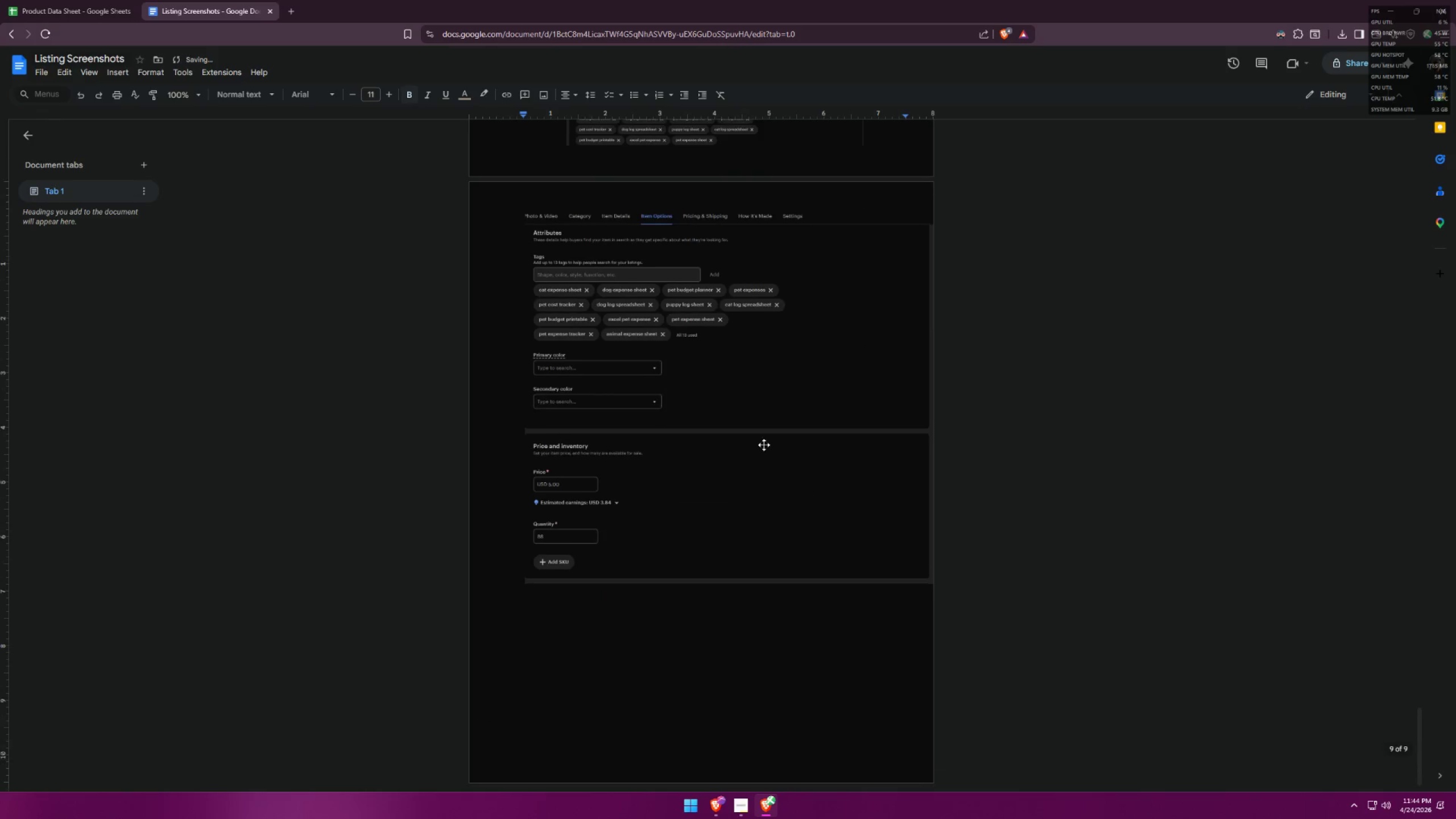 
left_click_drag(start_coordinate=[937, 585], to_coordinate=[805, 453])
 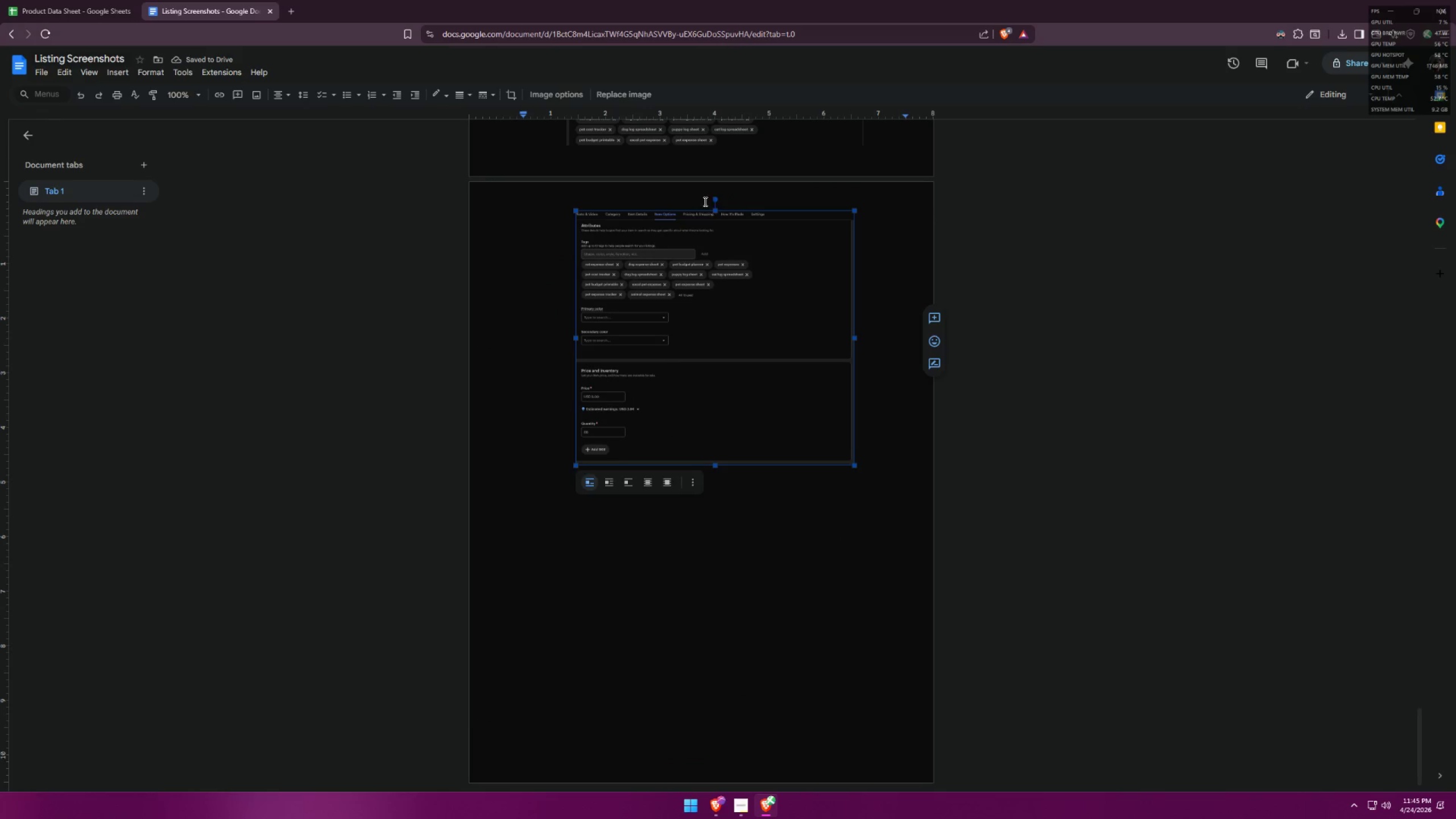 
left_click_drag(start_coordinate=[686, 289], to_coordinate=[680, 263])
 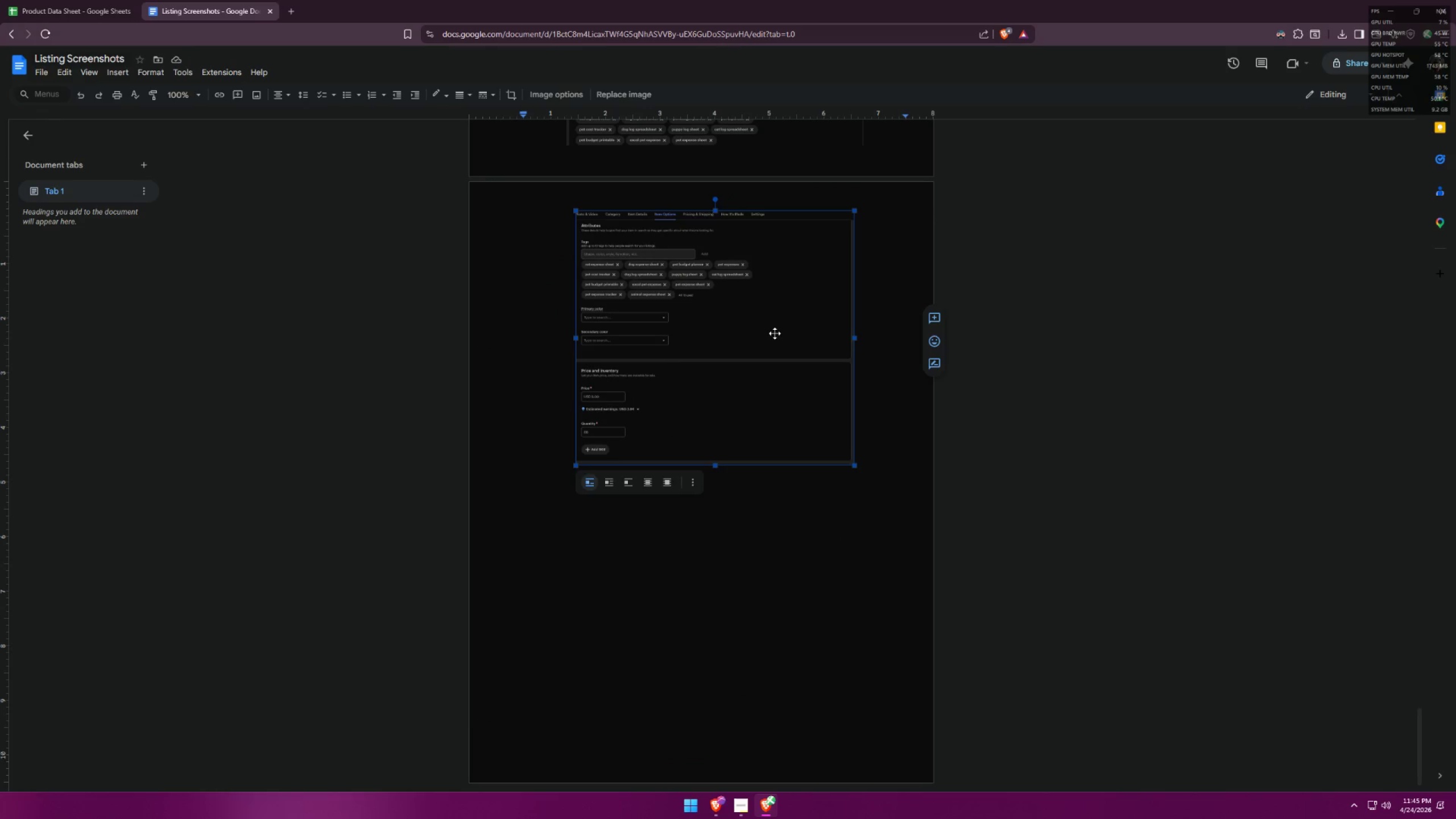 
double_click([775, 333])
 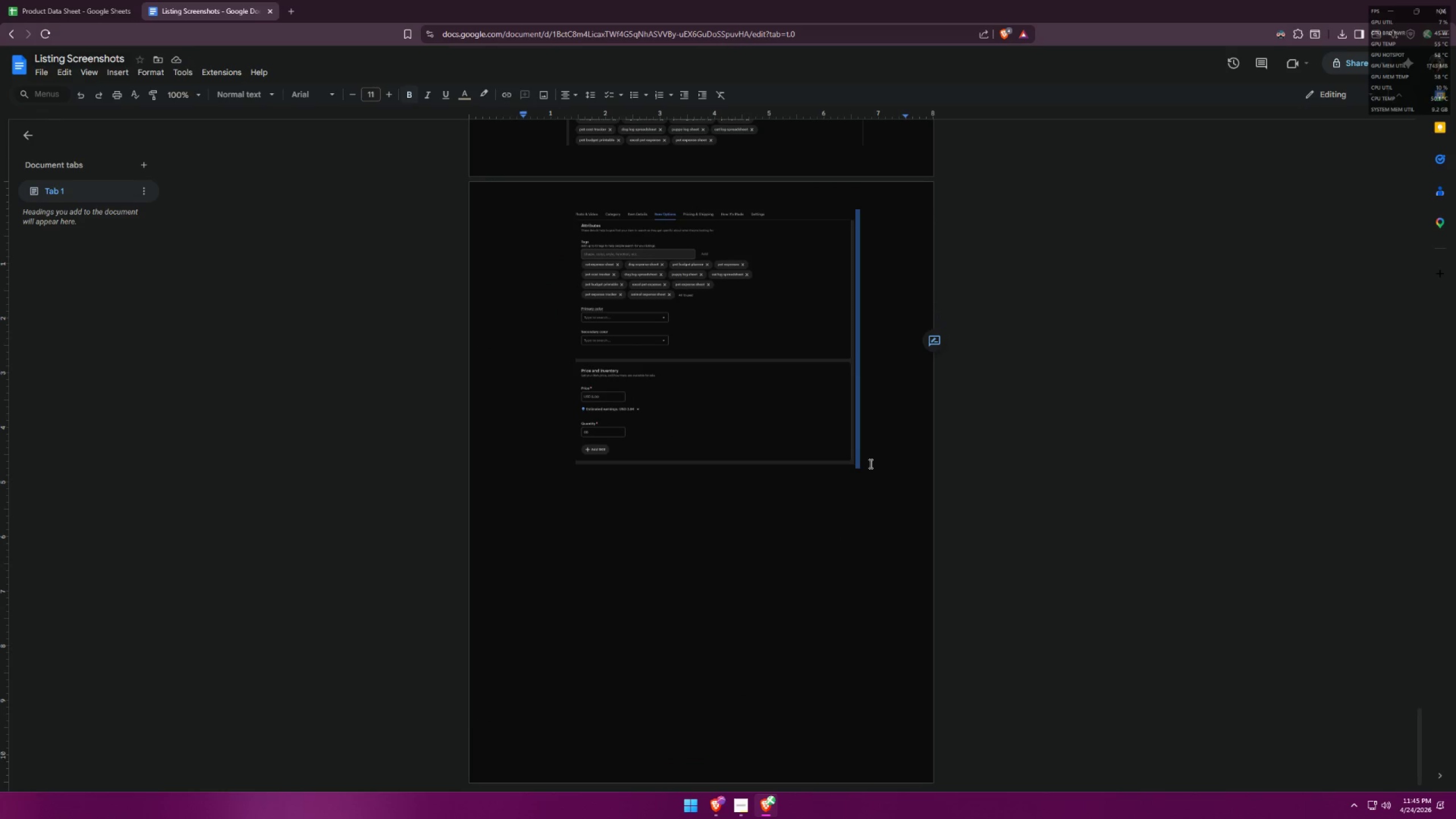 
double_click([818, 440])
 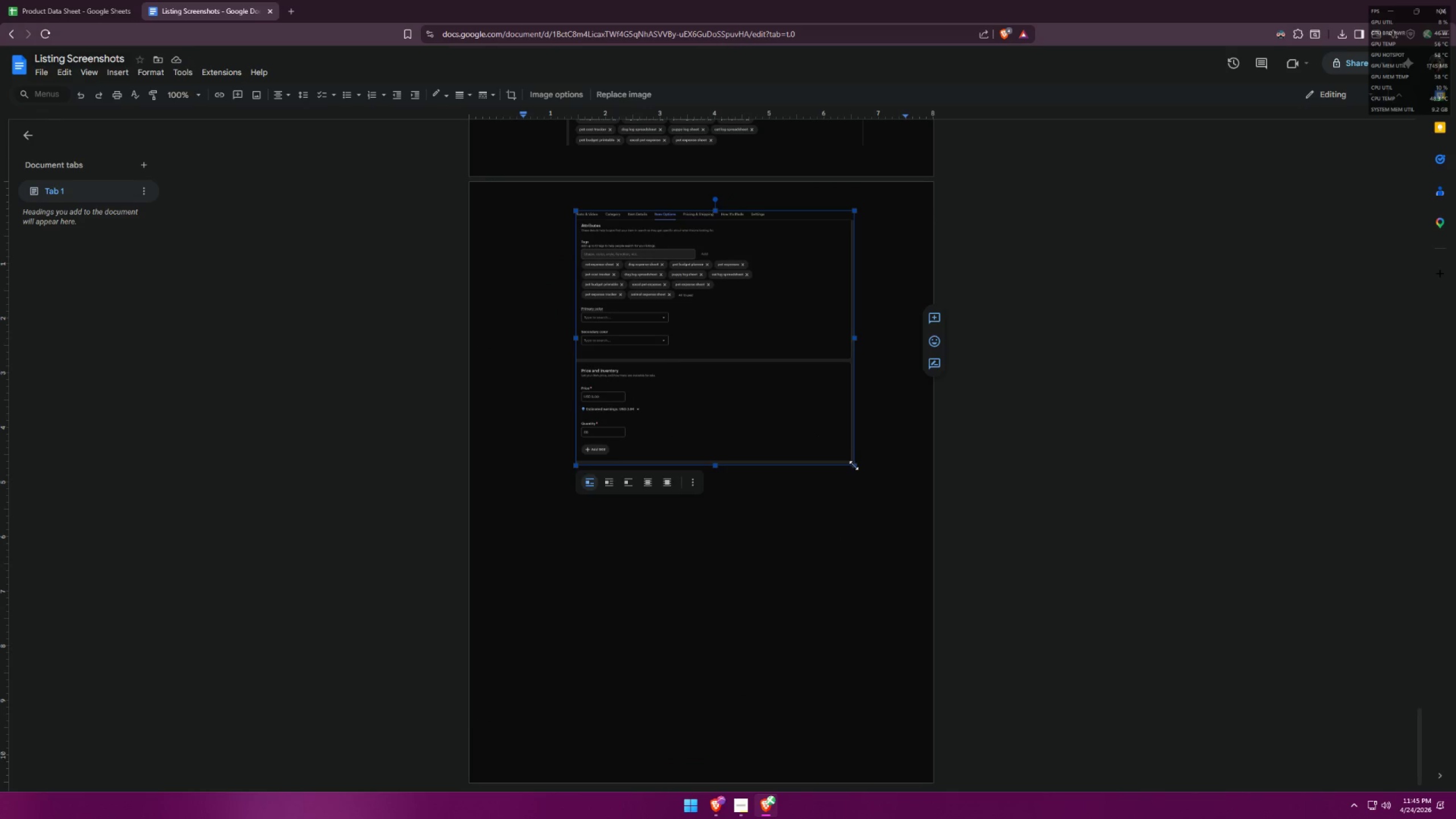 
left_click_drag(start_coordinate=[854, 465], to_coordinate=[843, 455])
 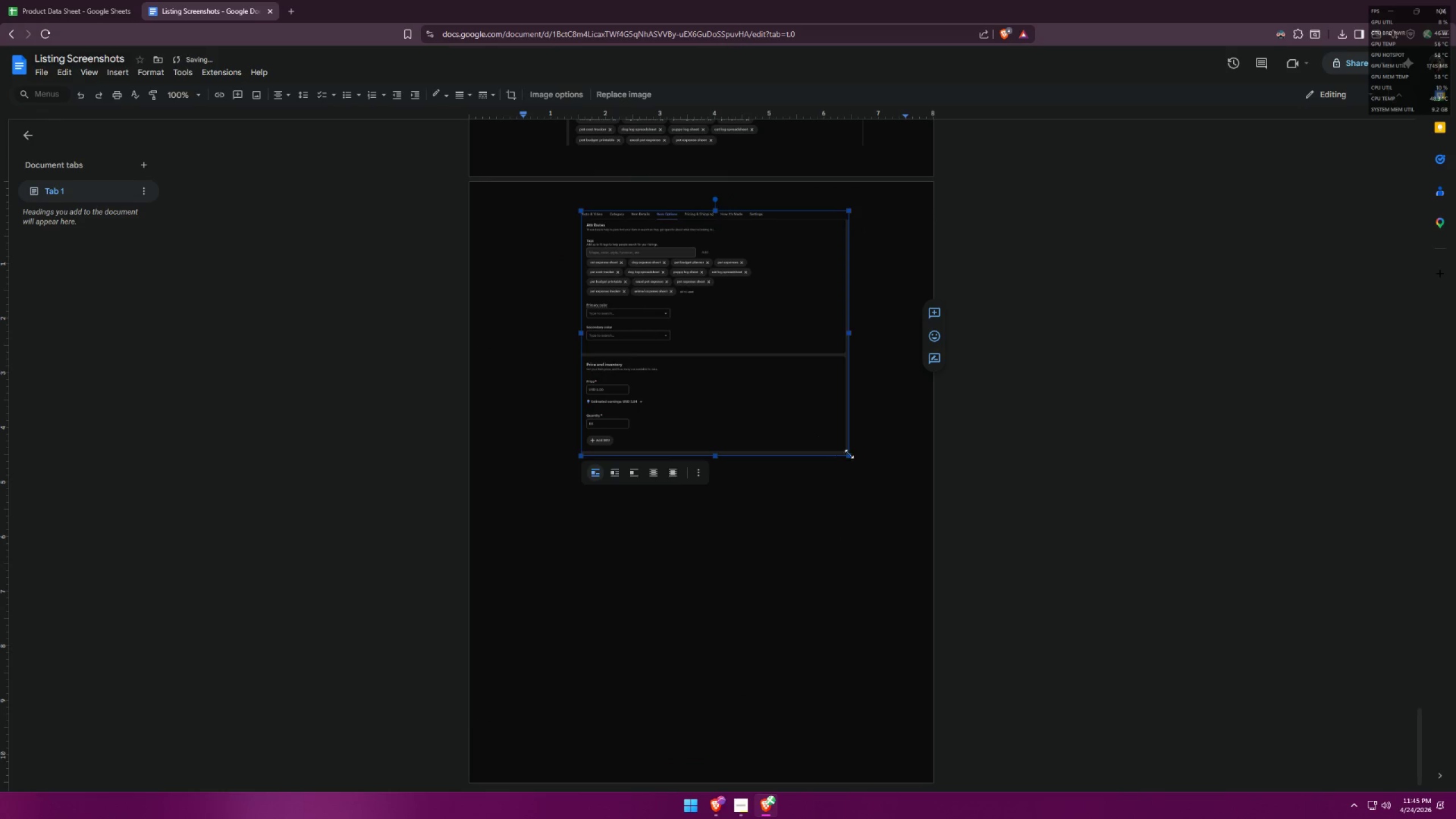 
double_click([866, 445])
 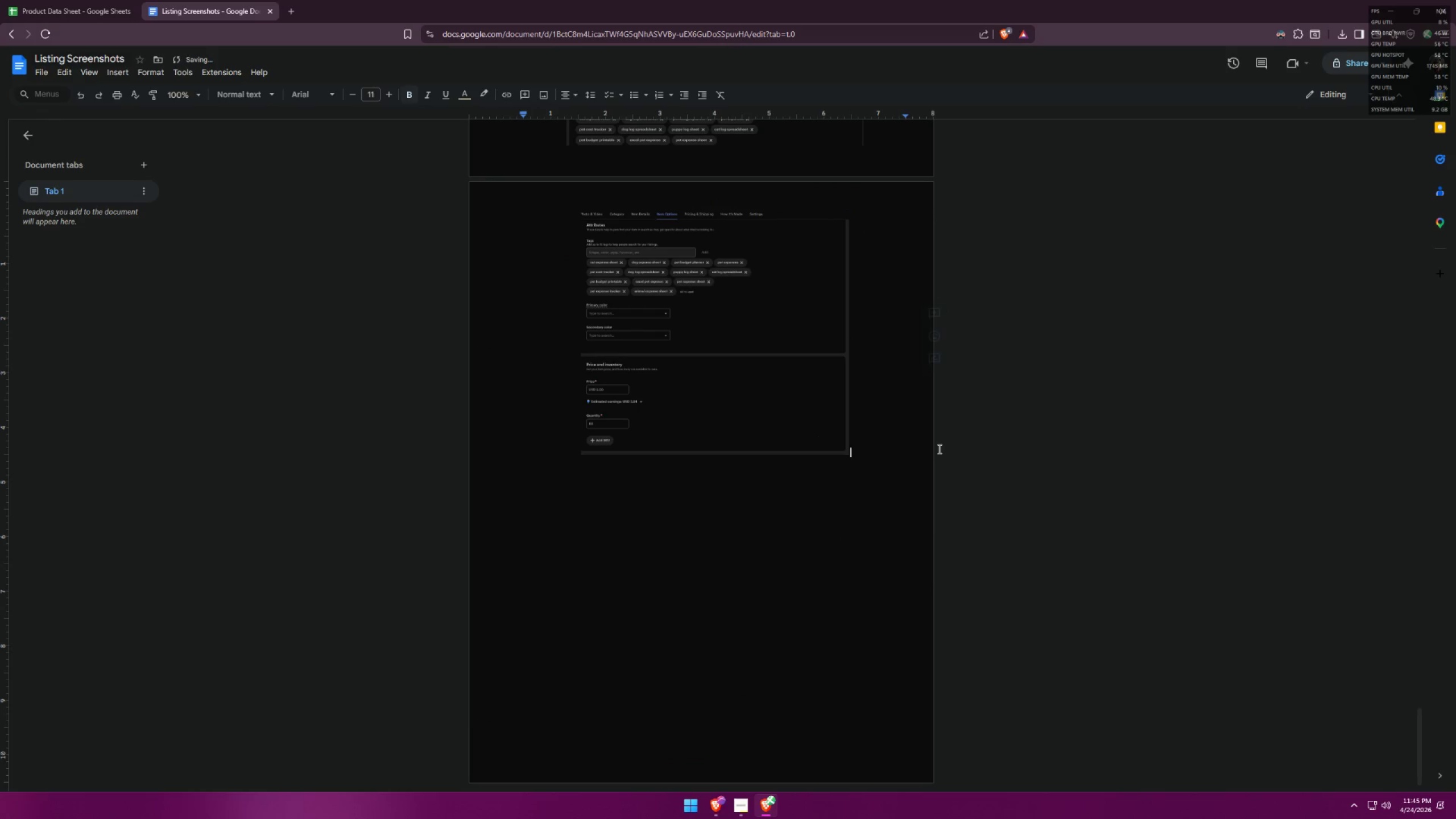 
scroll: coordinate [927, 447], scroll_direction: up, amount: 3.0
 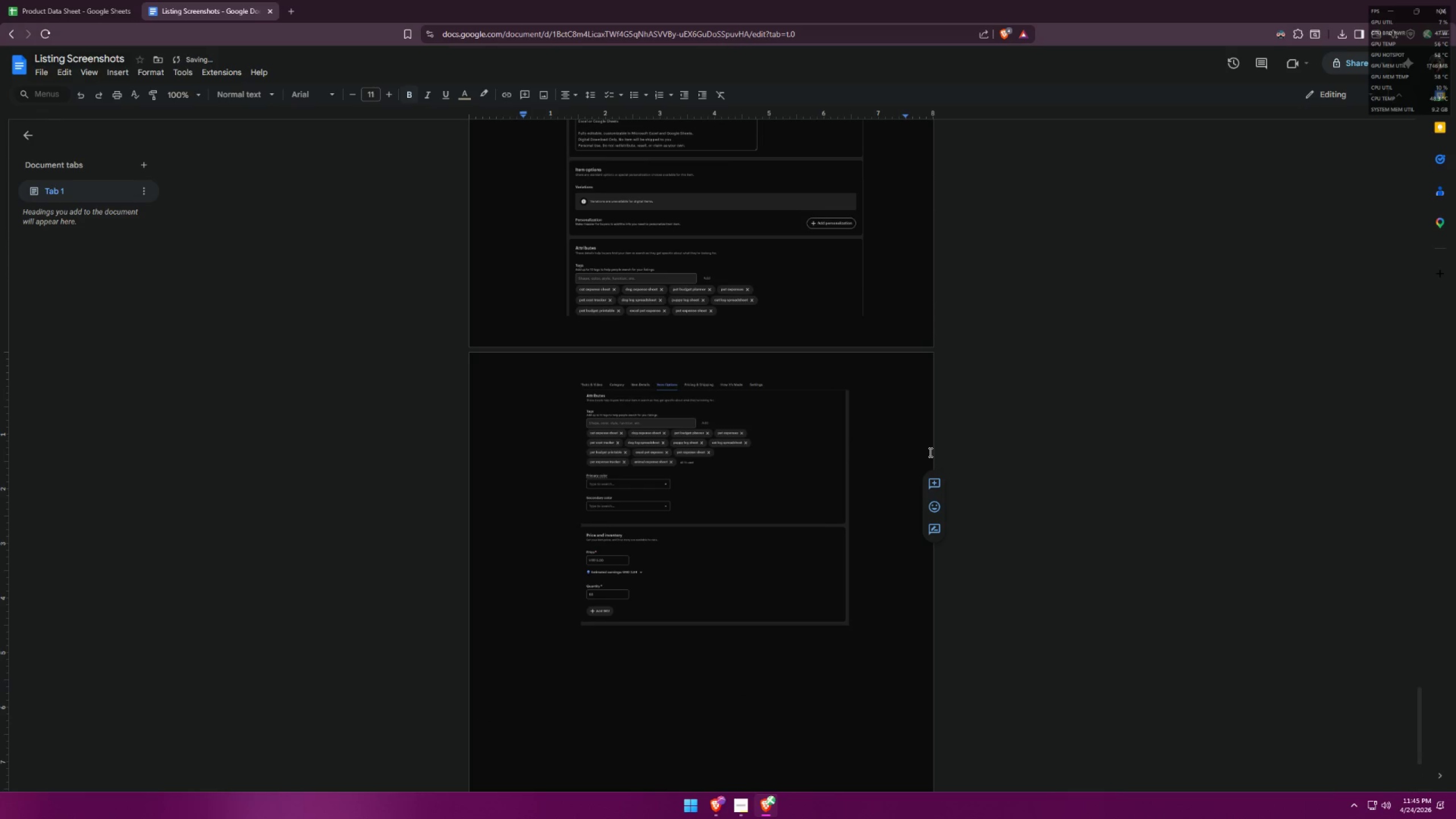 
key(Backslash)
 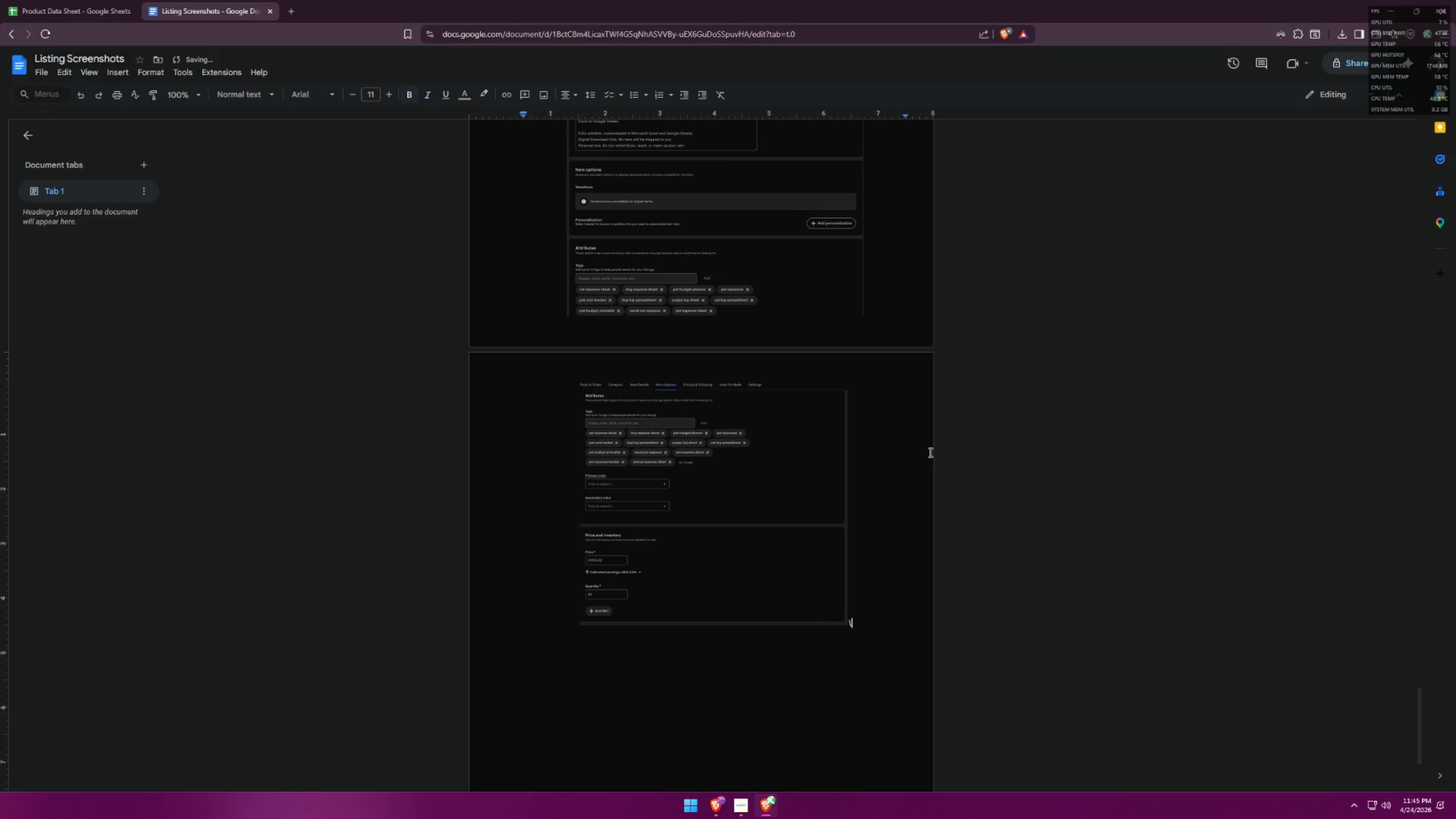 
key(Backspace)
 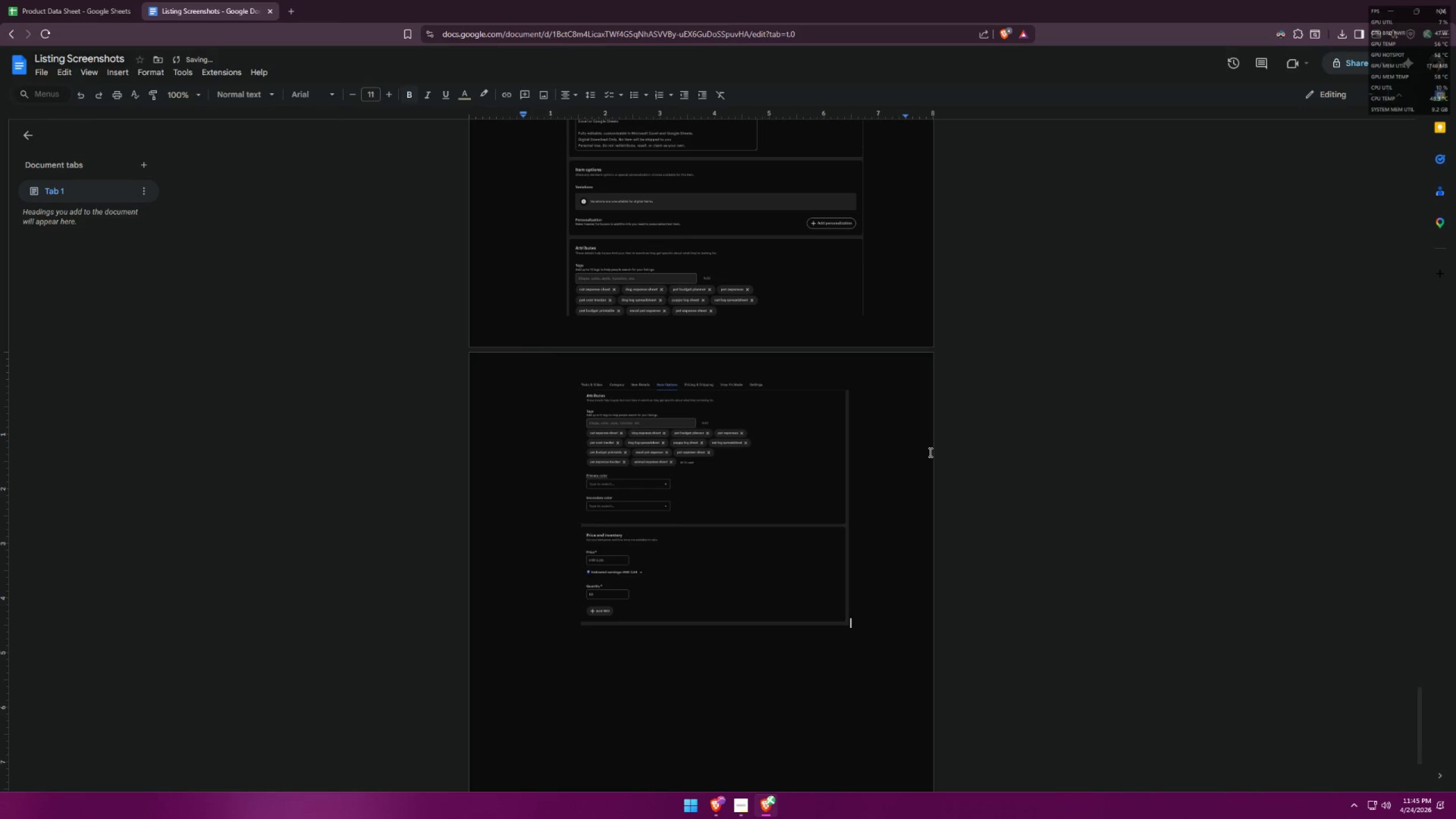 
key(Enter)
 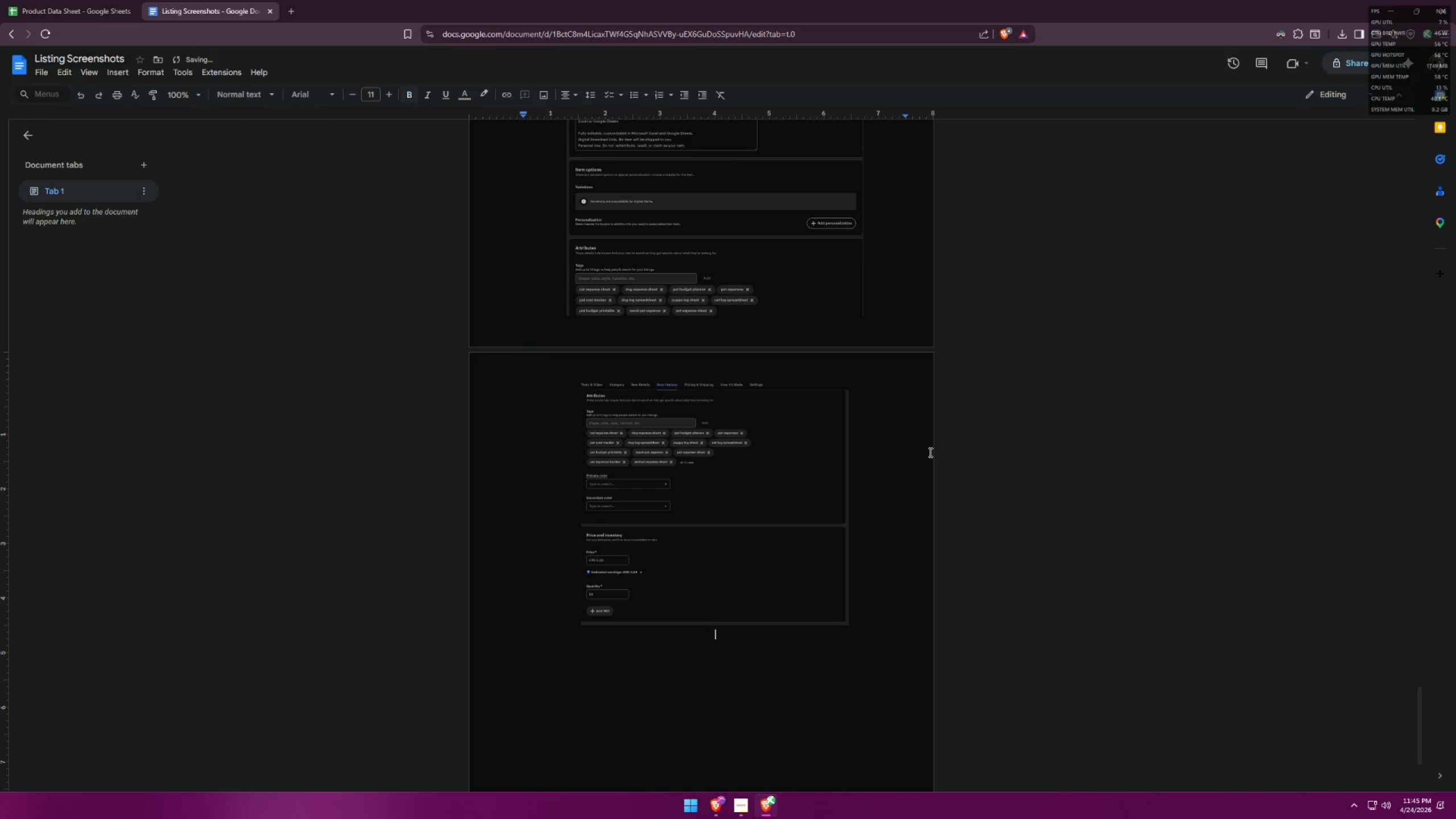 
key(Enter)
 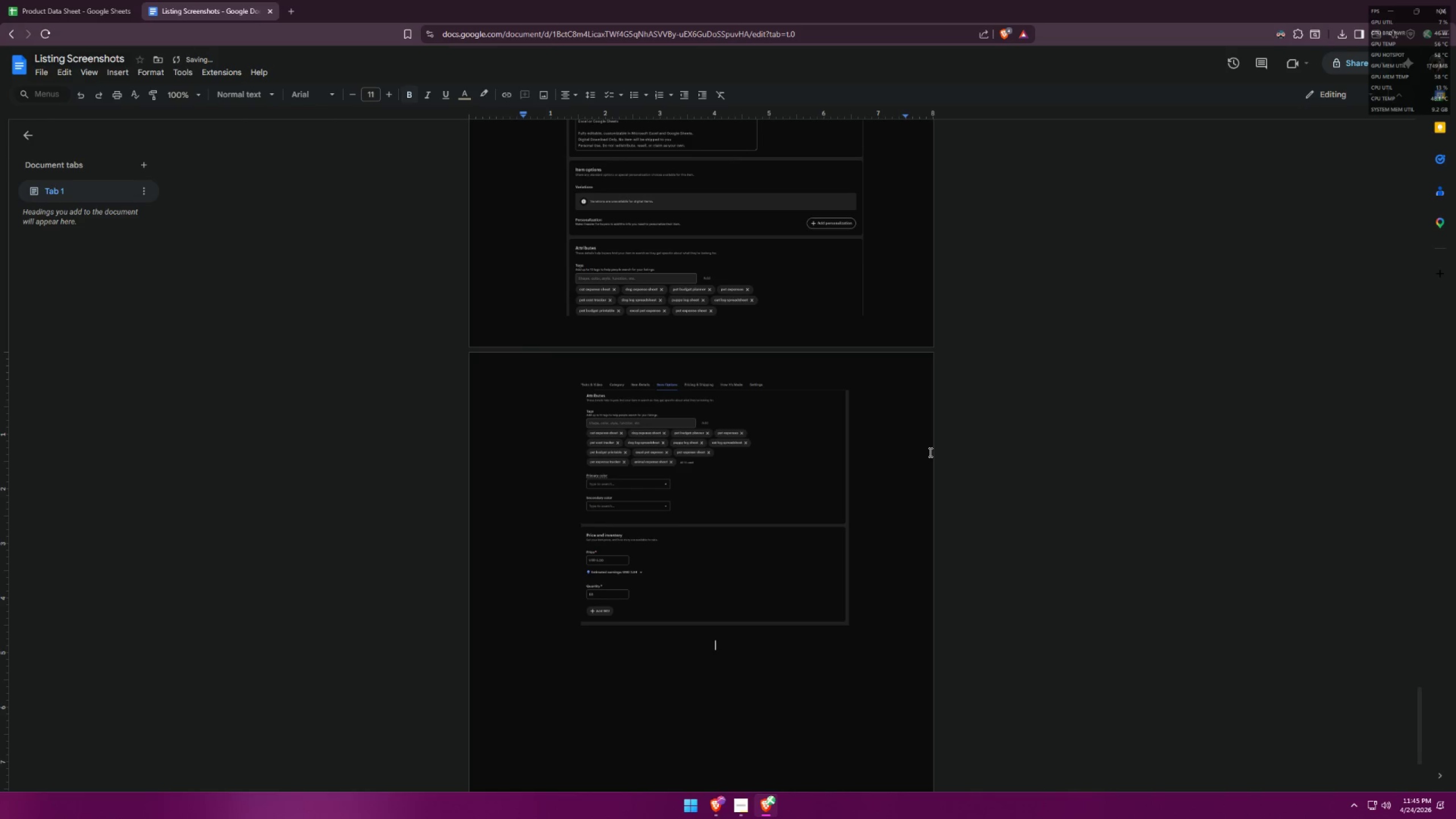 
key(5)
 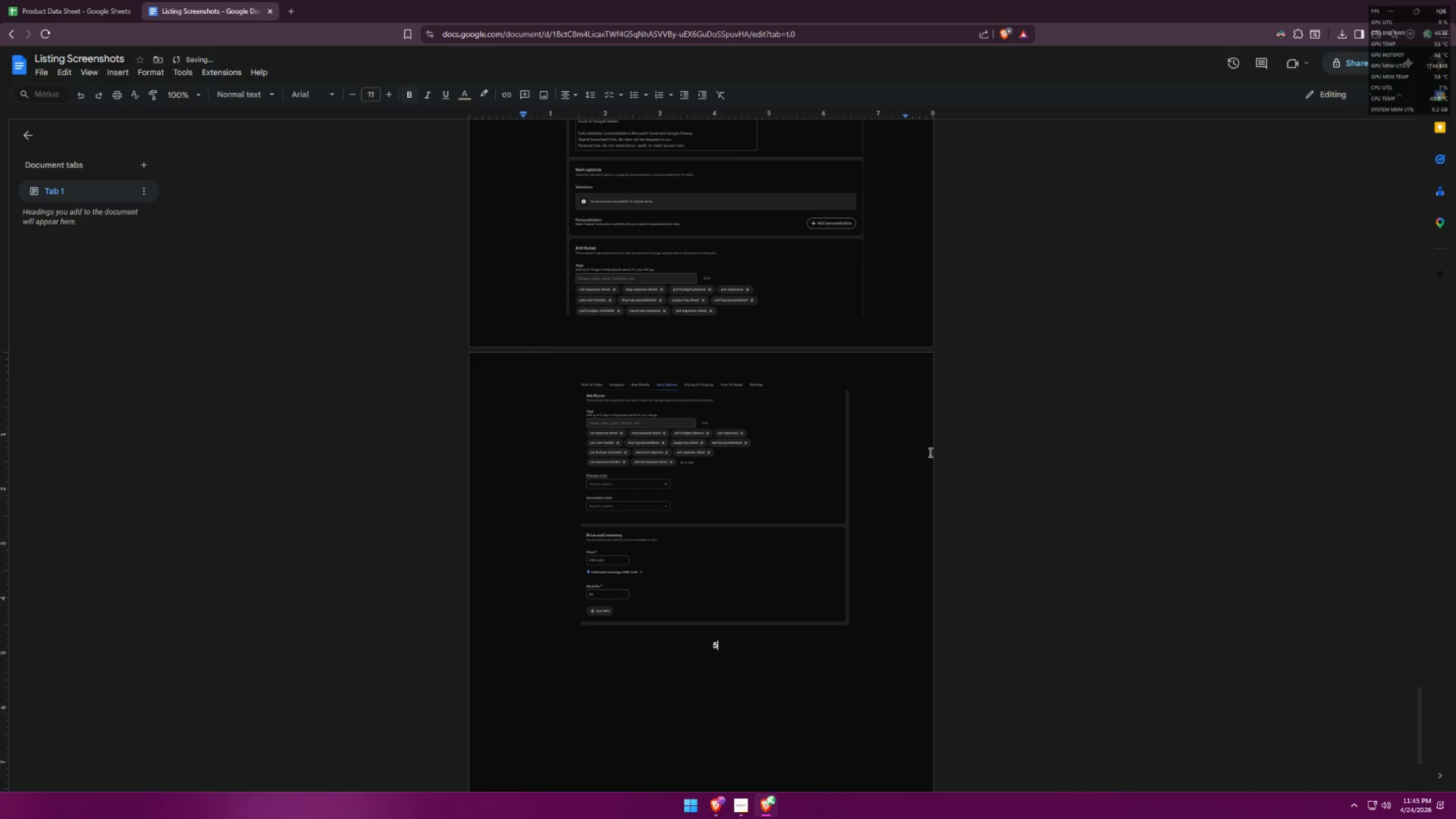 
key(Period)
 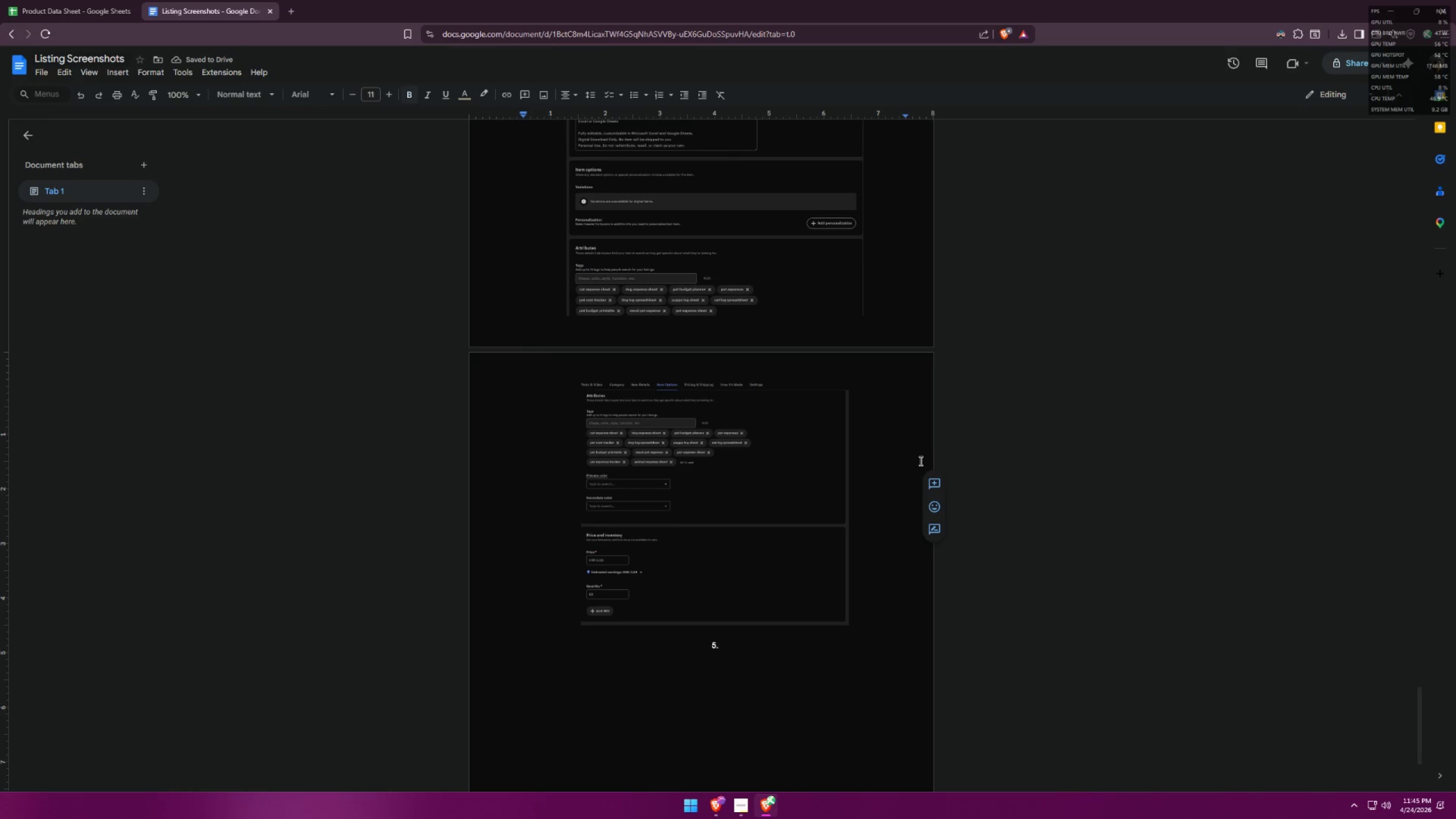 
left_click([85, 0])
 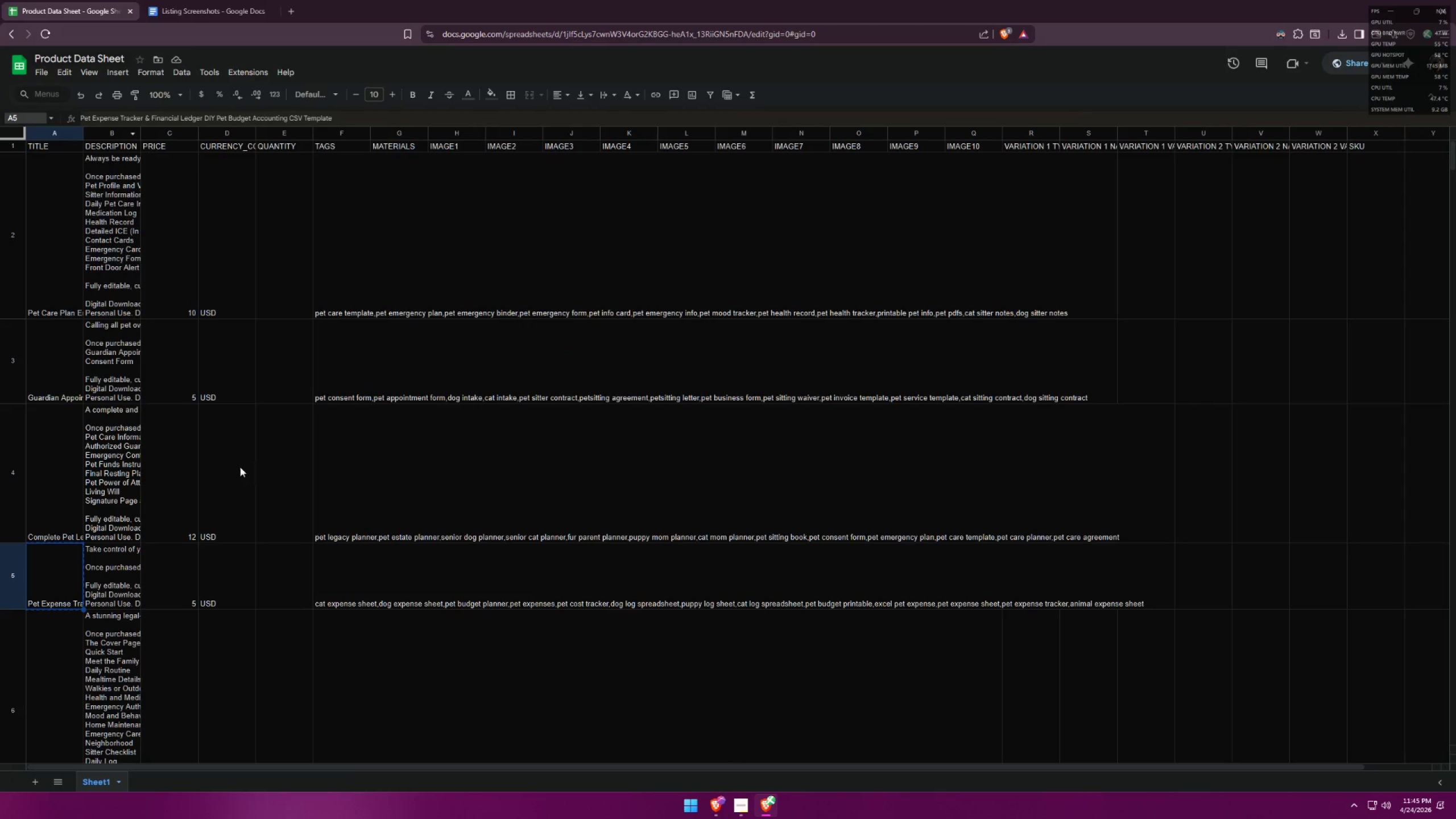 
left_click([27, 469])
 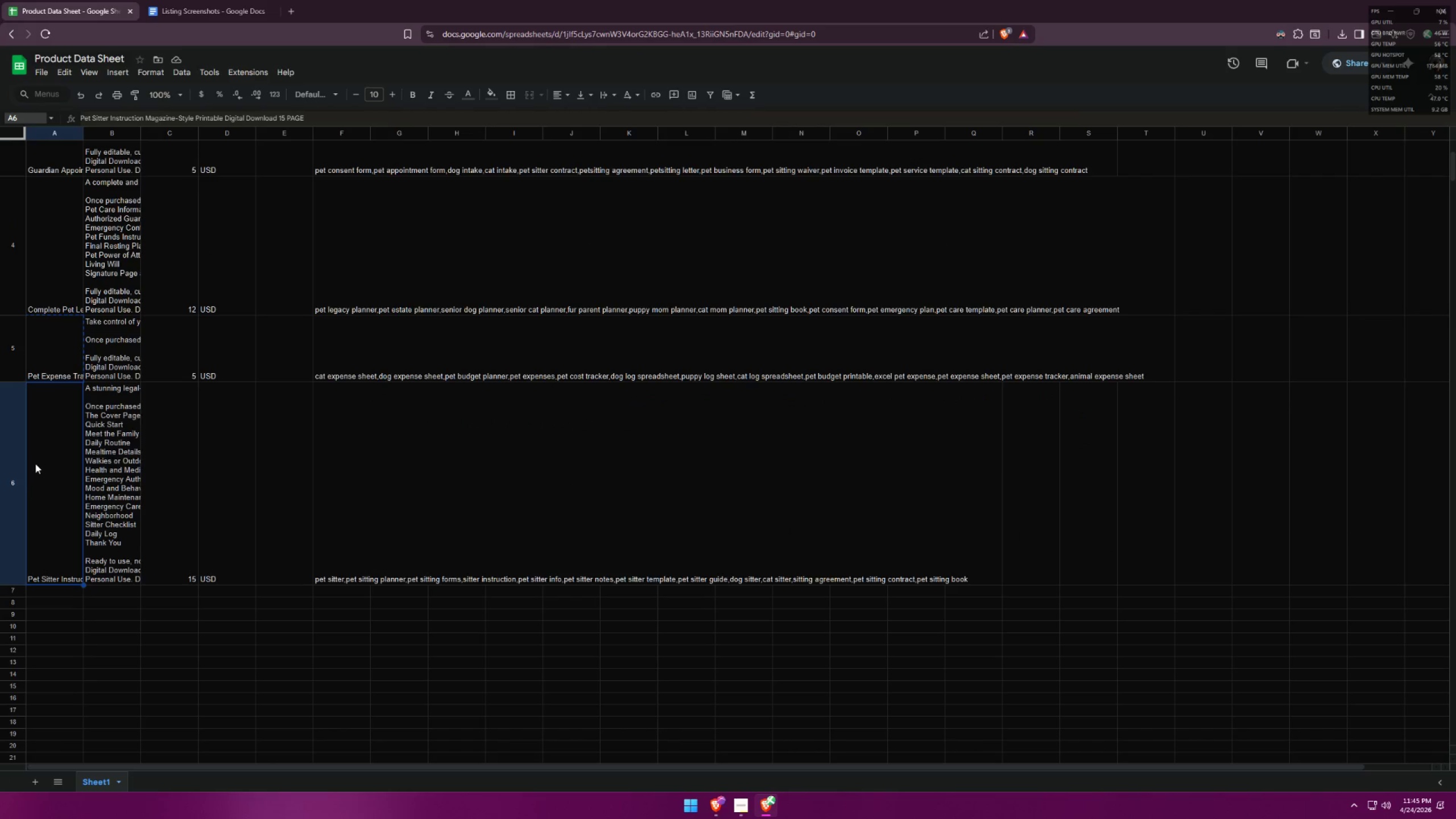 
scroll: coordinate [147, 534], scroll_direction: down, amount: 4.0
 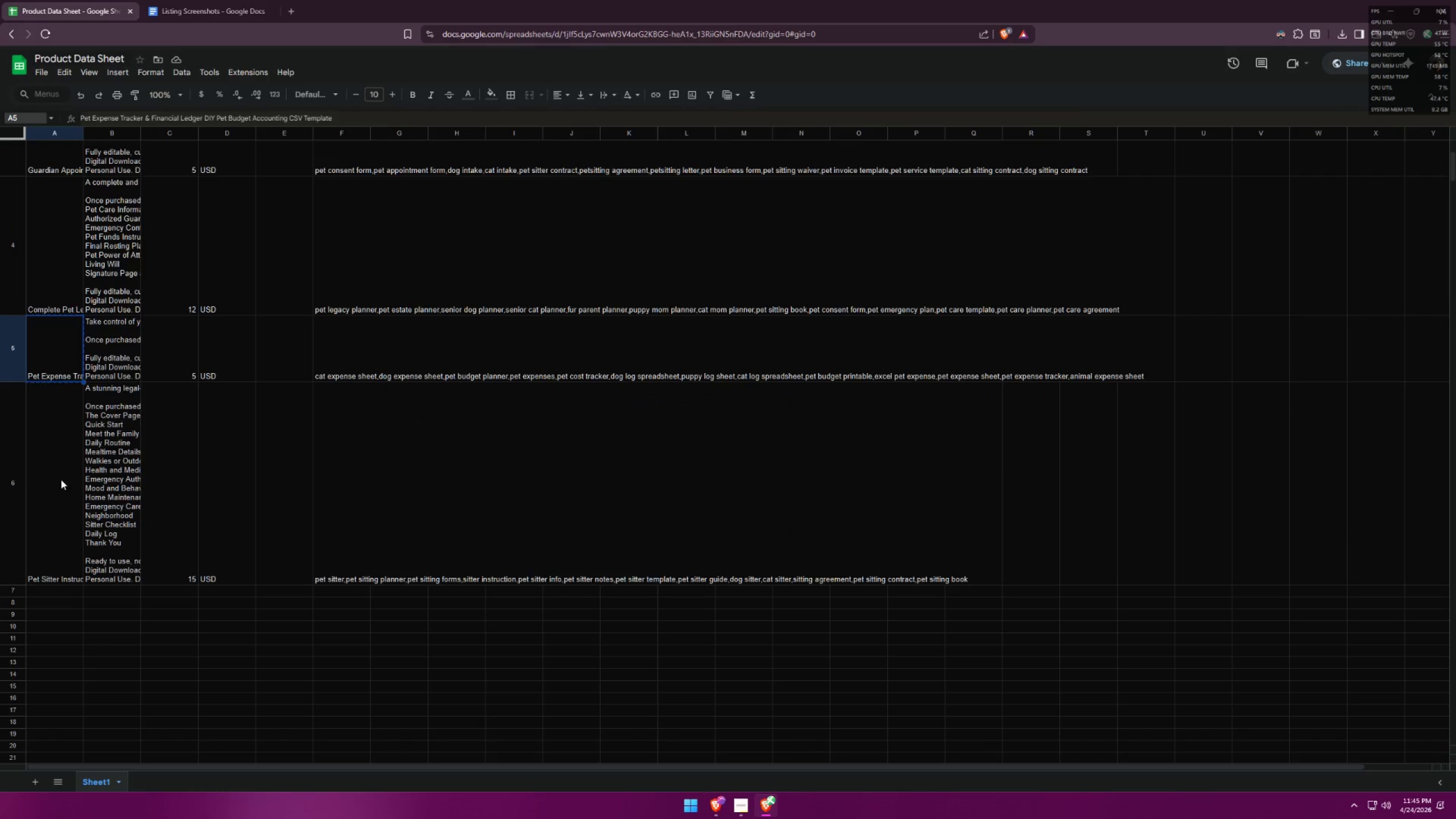 
key(Control+ControlLeft)
 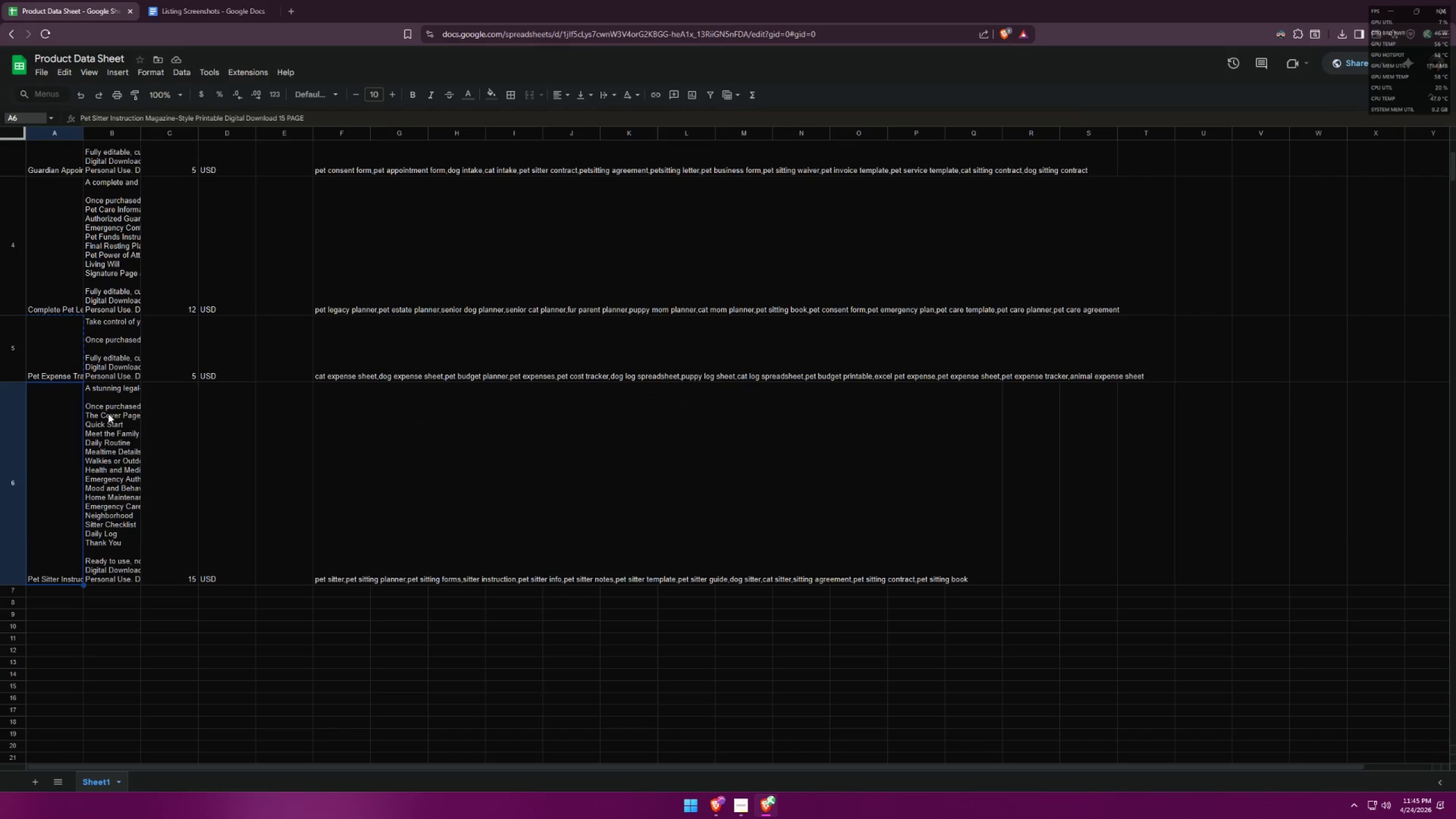 
key(Control+C)
 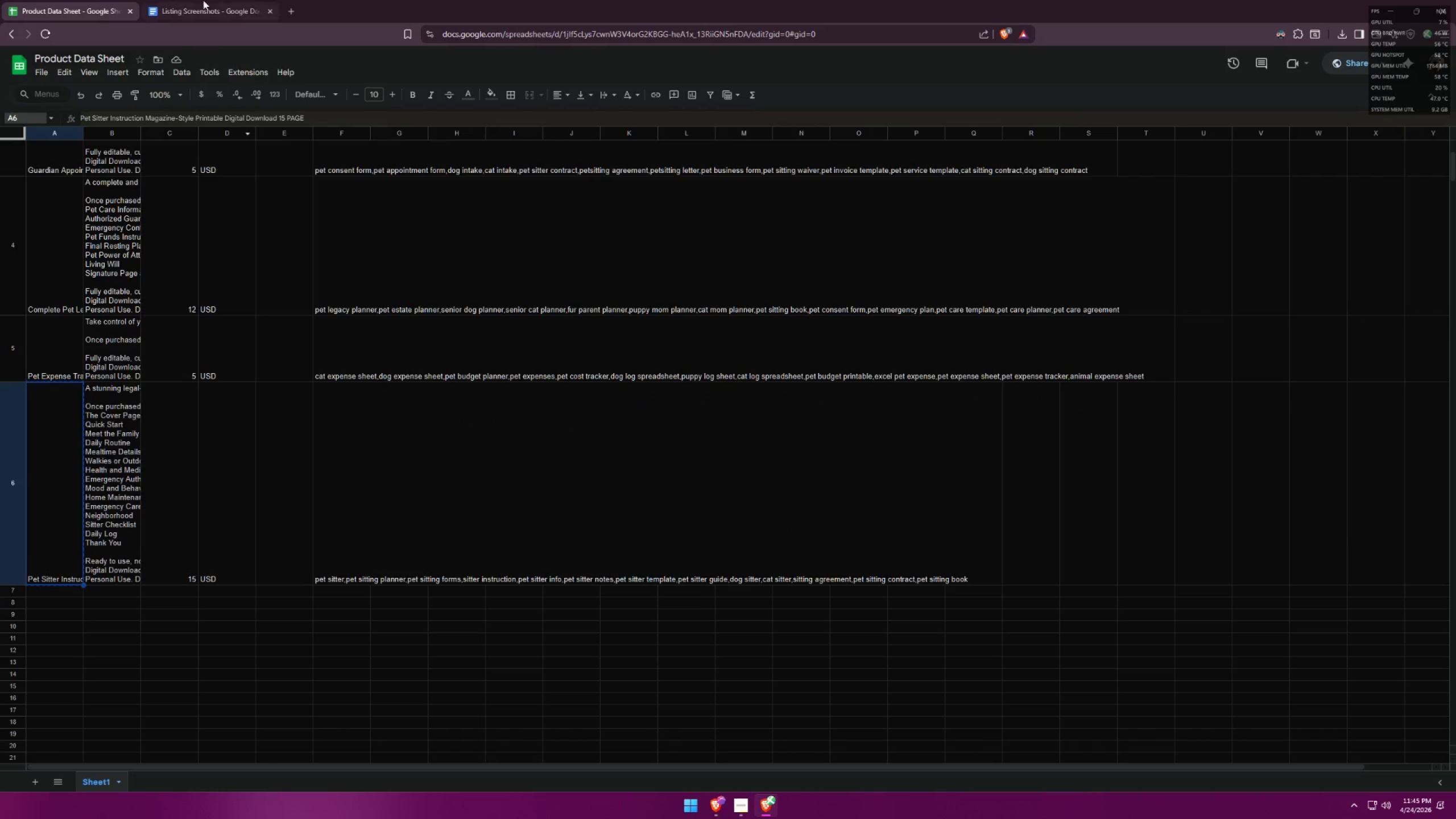 
left_click([199, 0])
 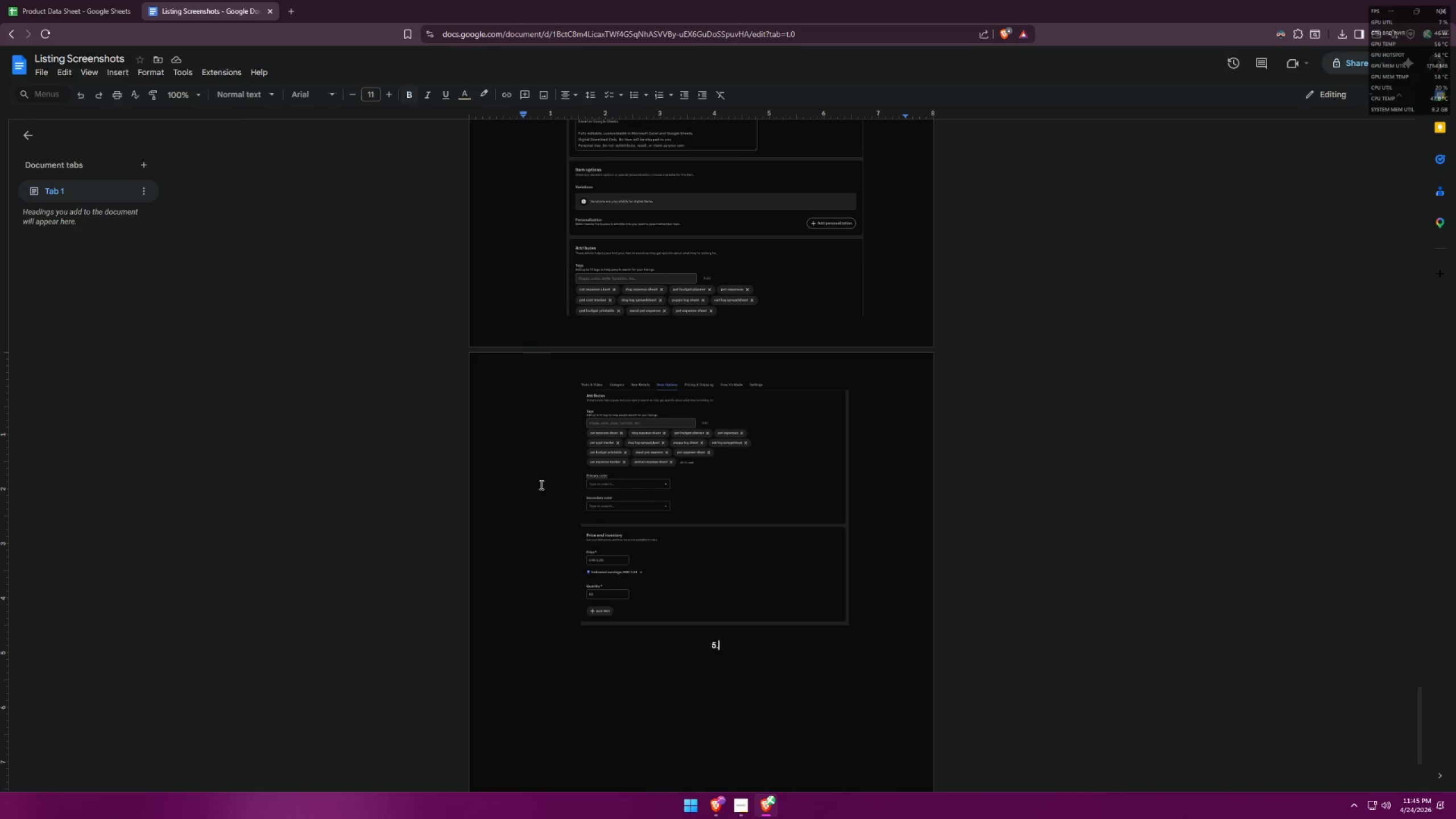 
key(Control+ControlLeft)
 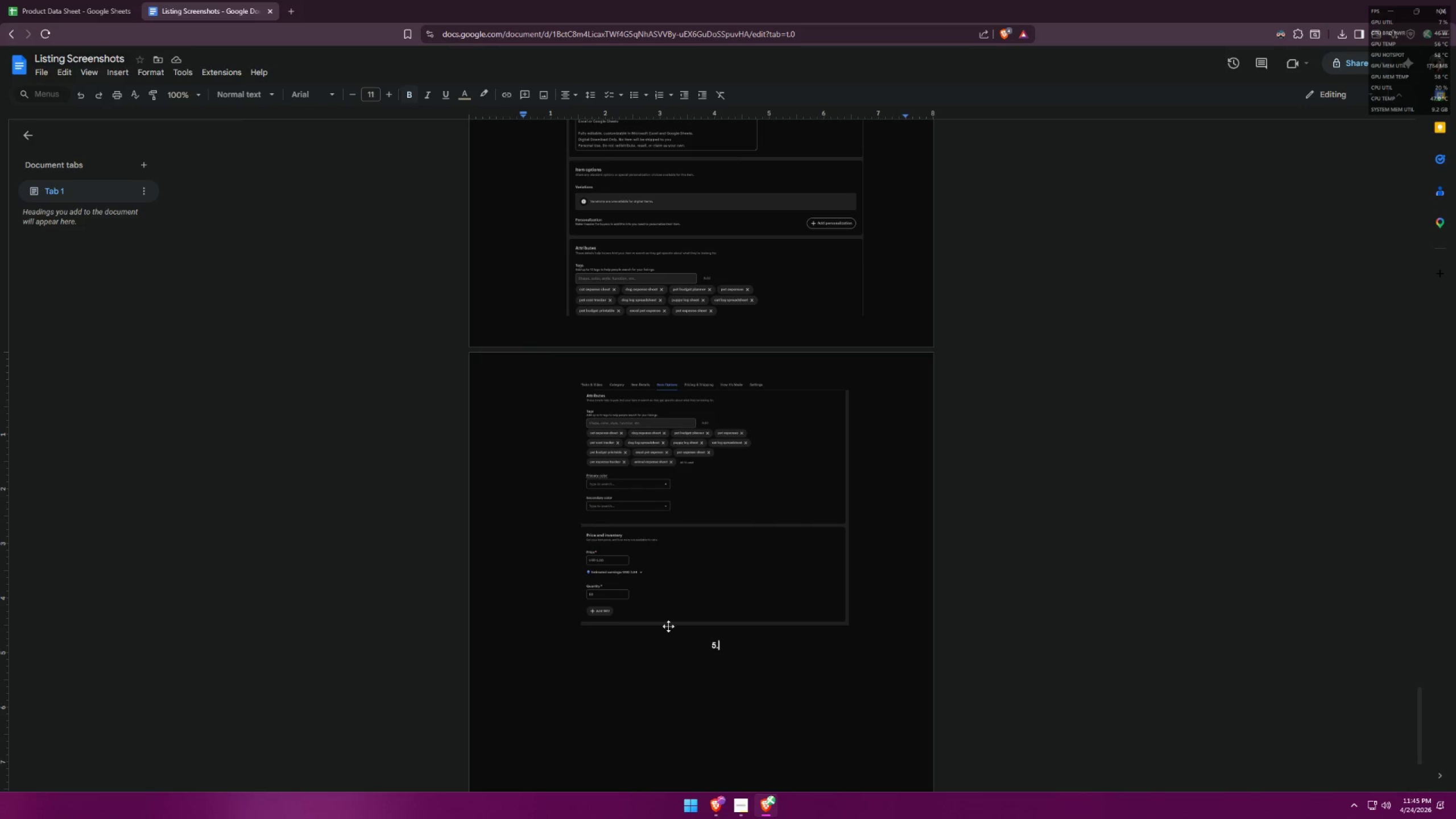 
key(Control+V)
 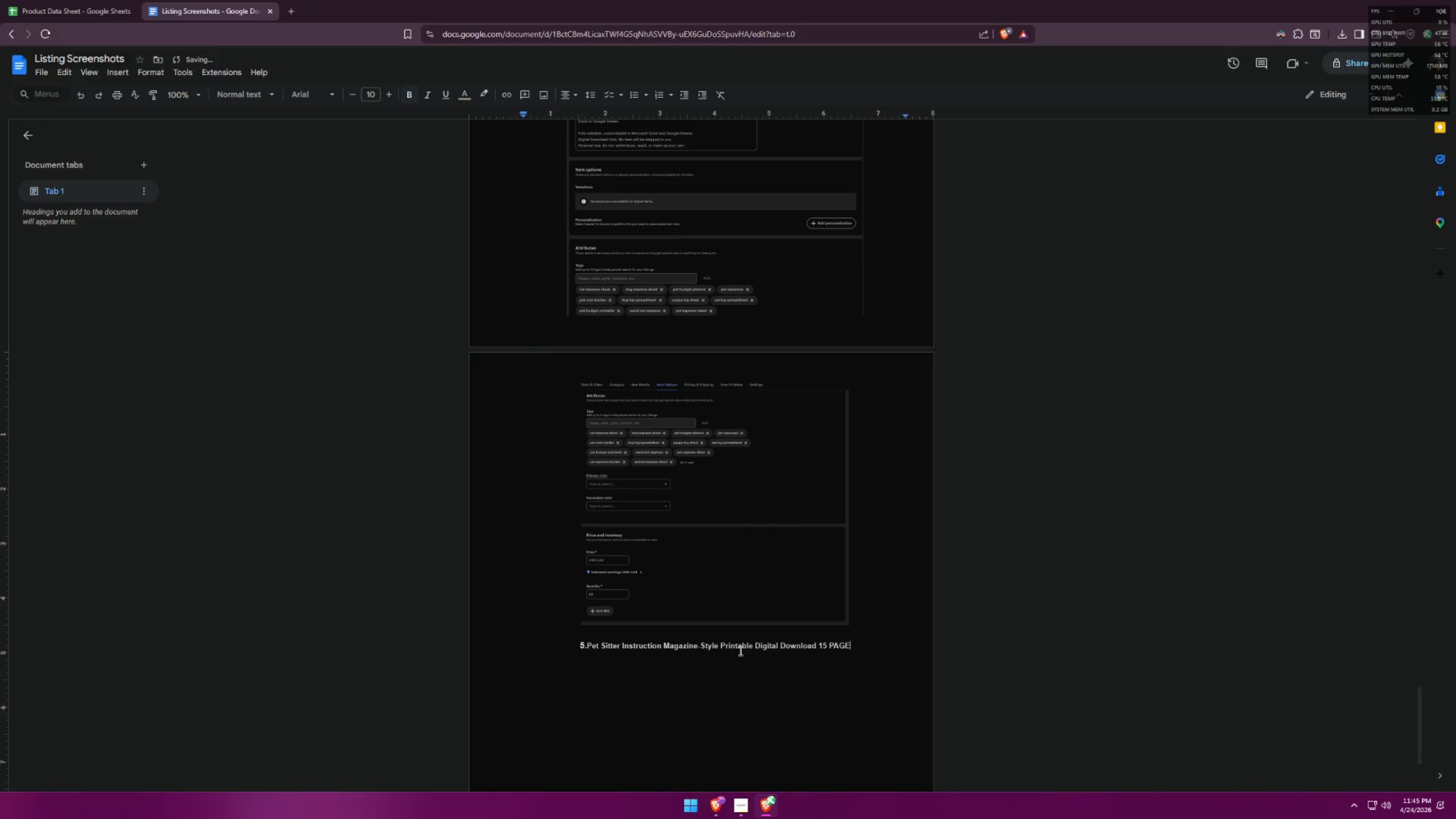 
left_click_drag(start_coordinate=[867, 648], to_coordinate=[529, 649])
 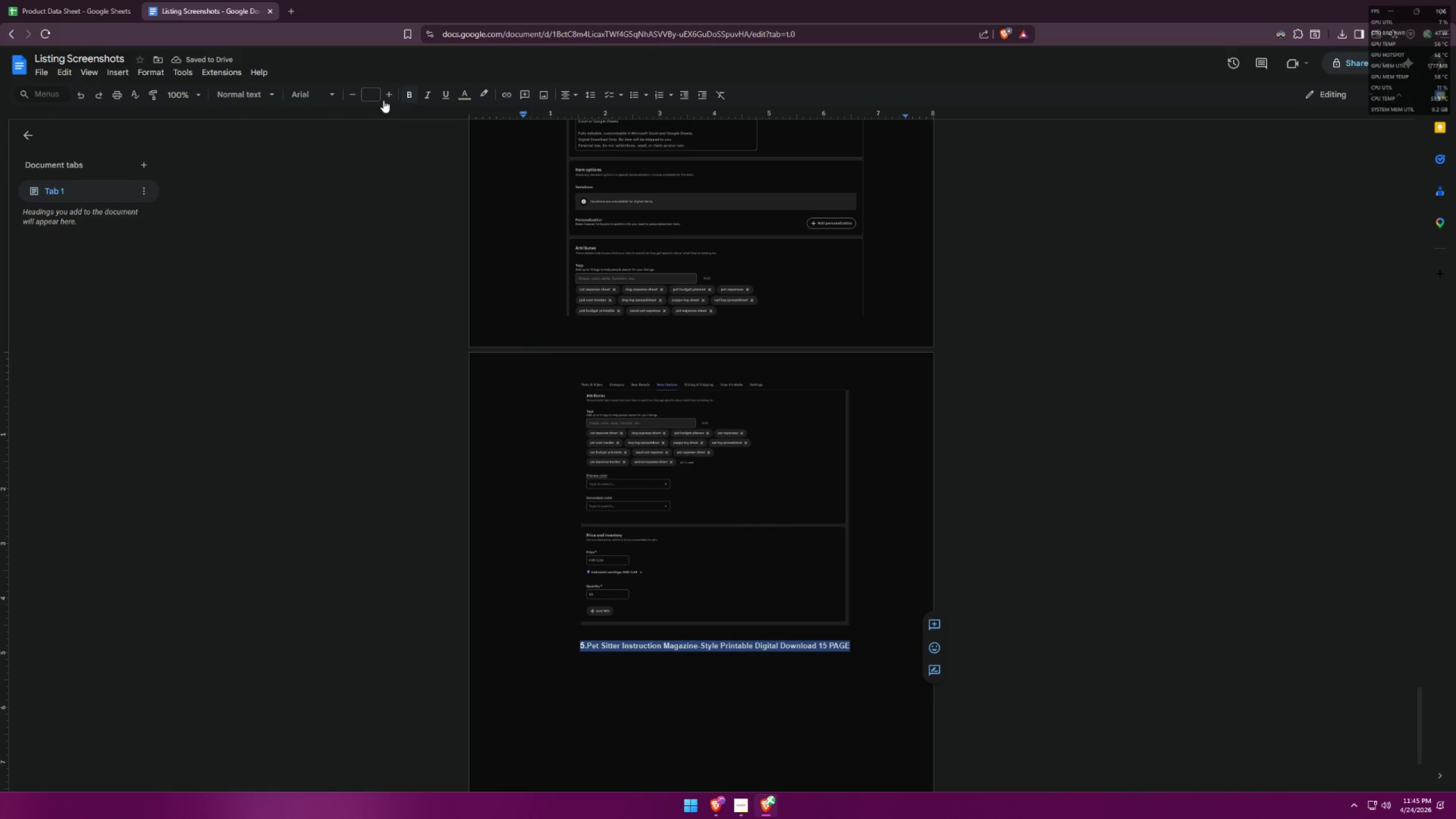 
left_click([376, 94])
 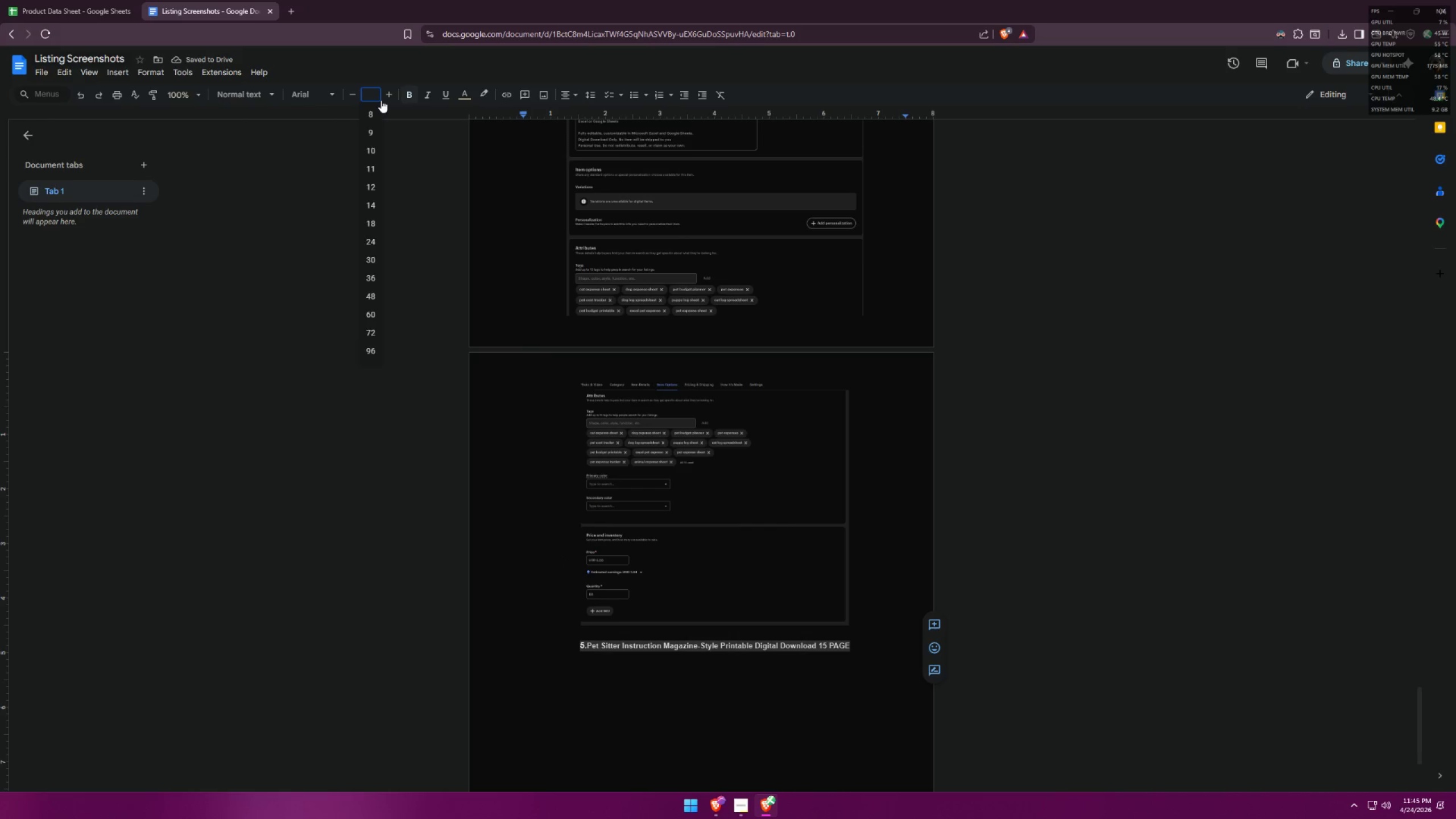 
type(11)
 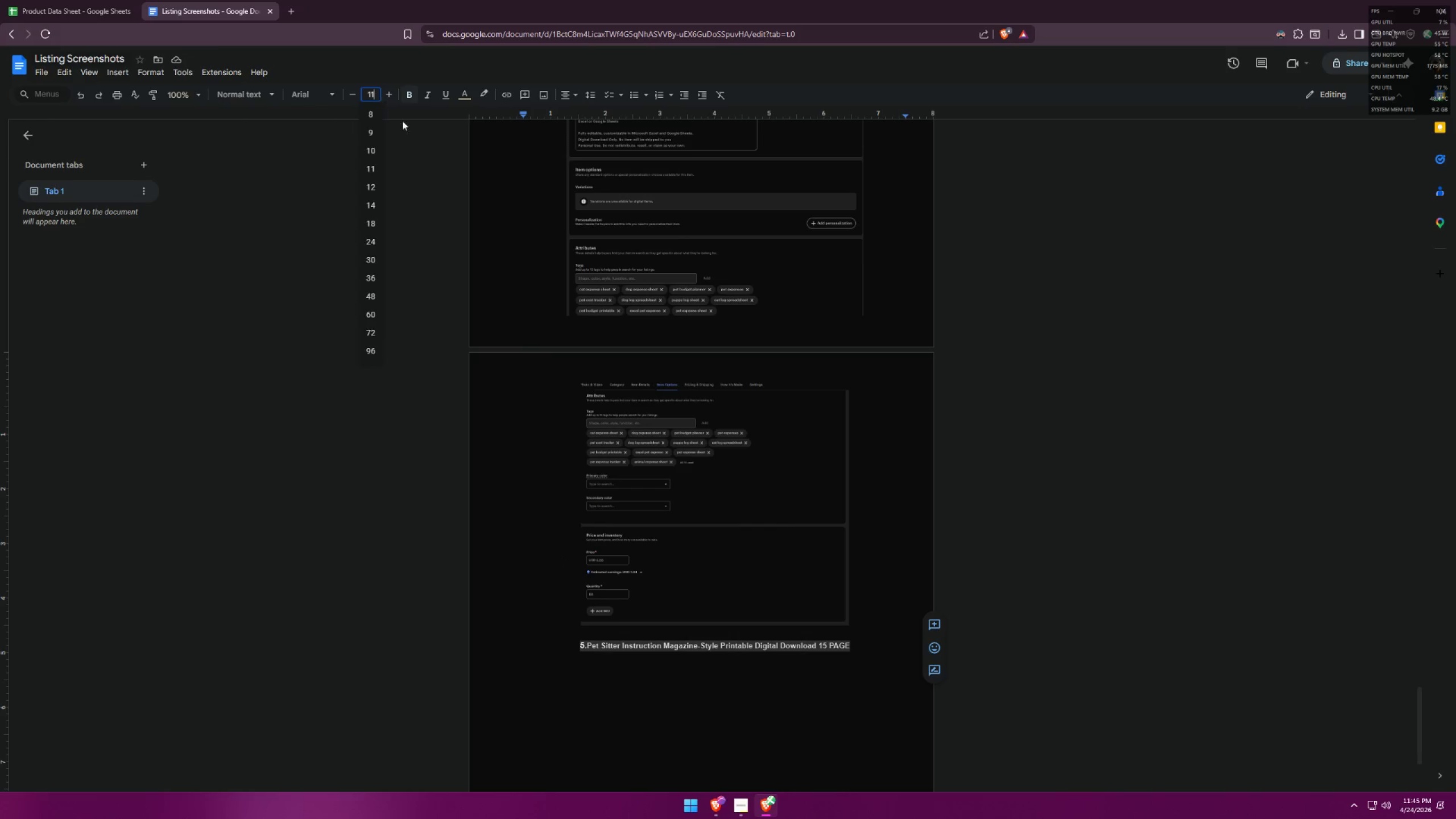 
key(Enter)
 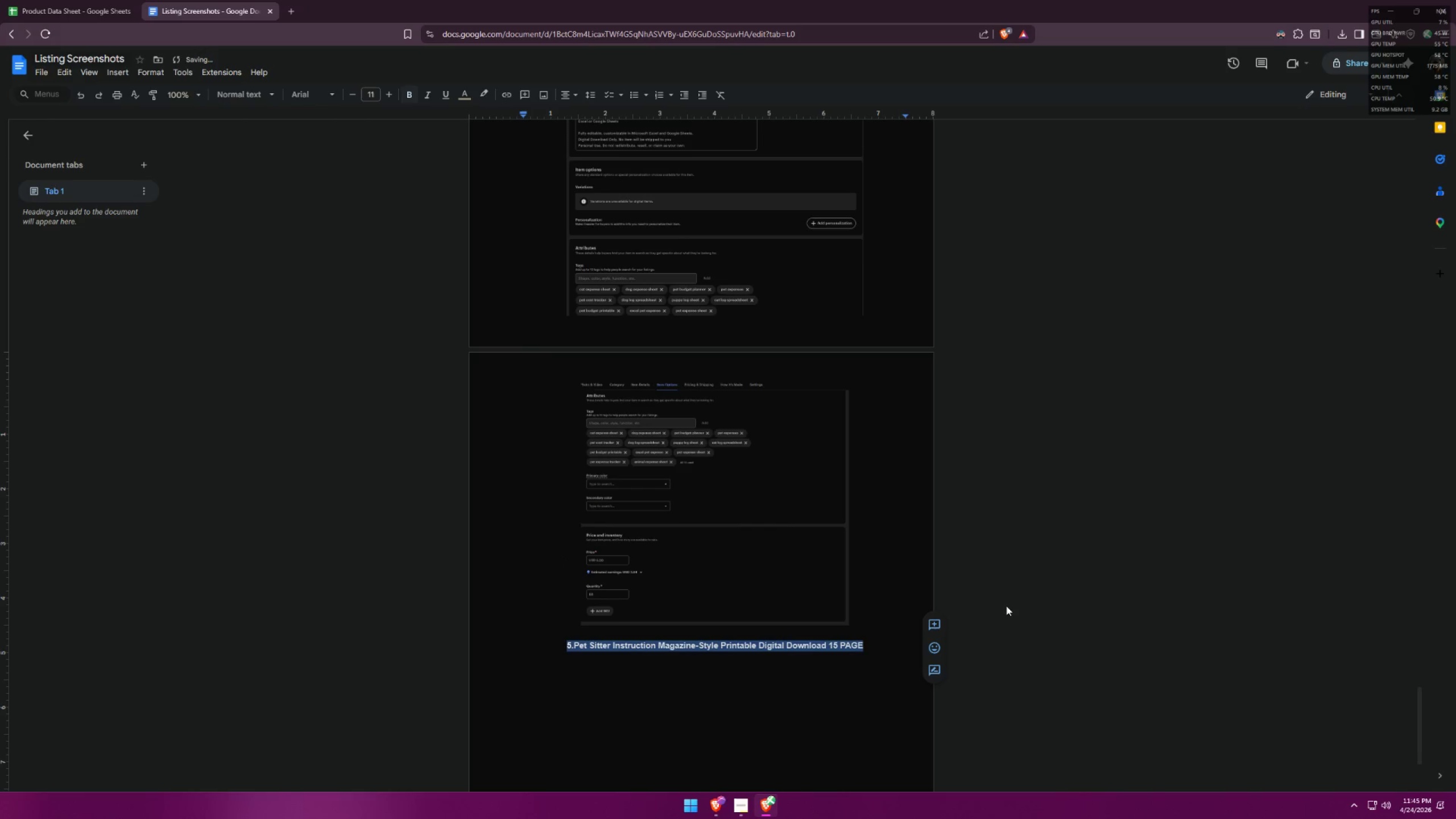 
left_click([1114, 640])
 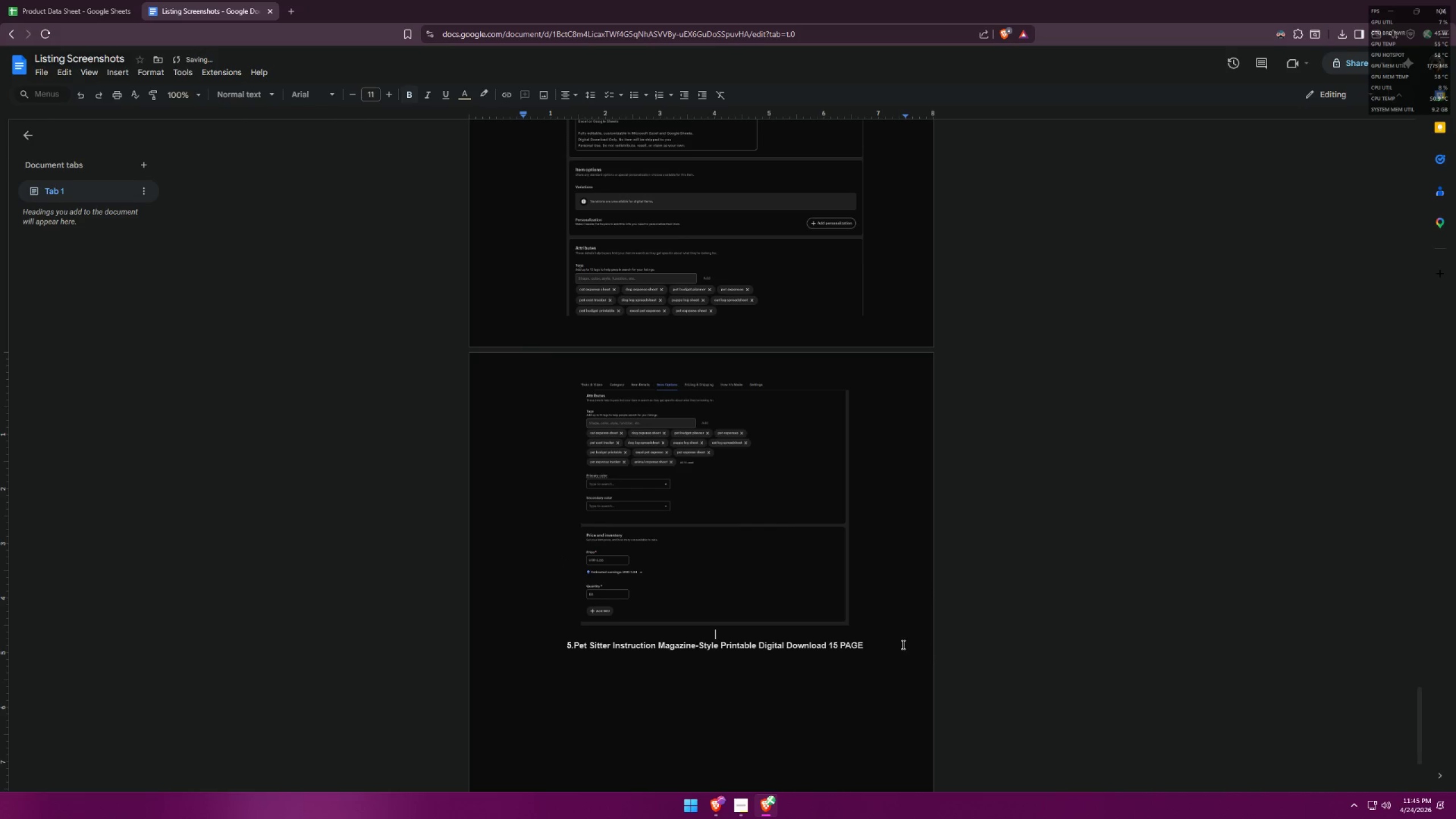 
left_click([886, 646])
 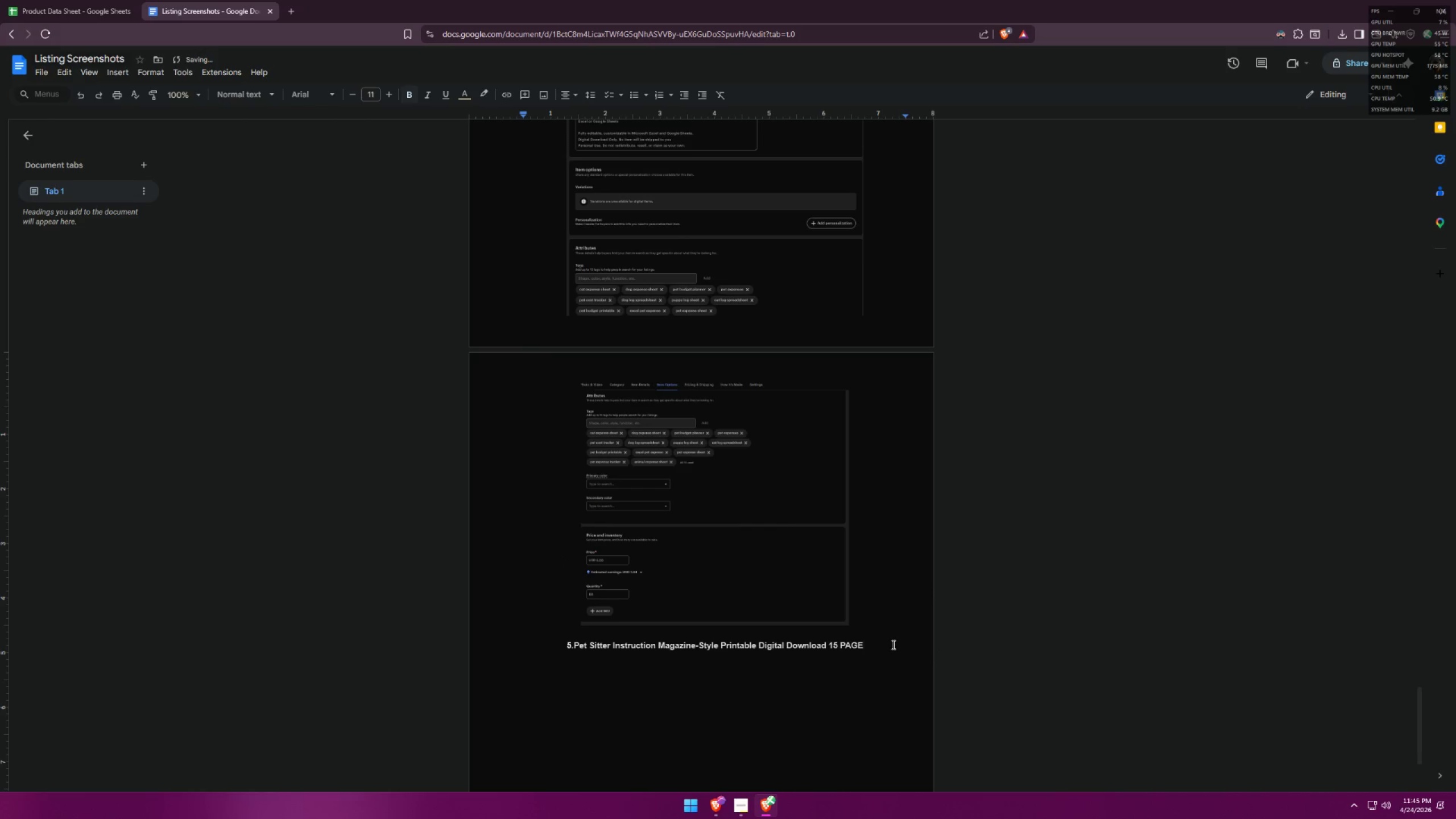 
key(Enter)
 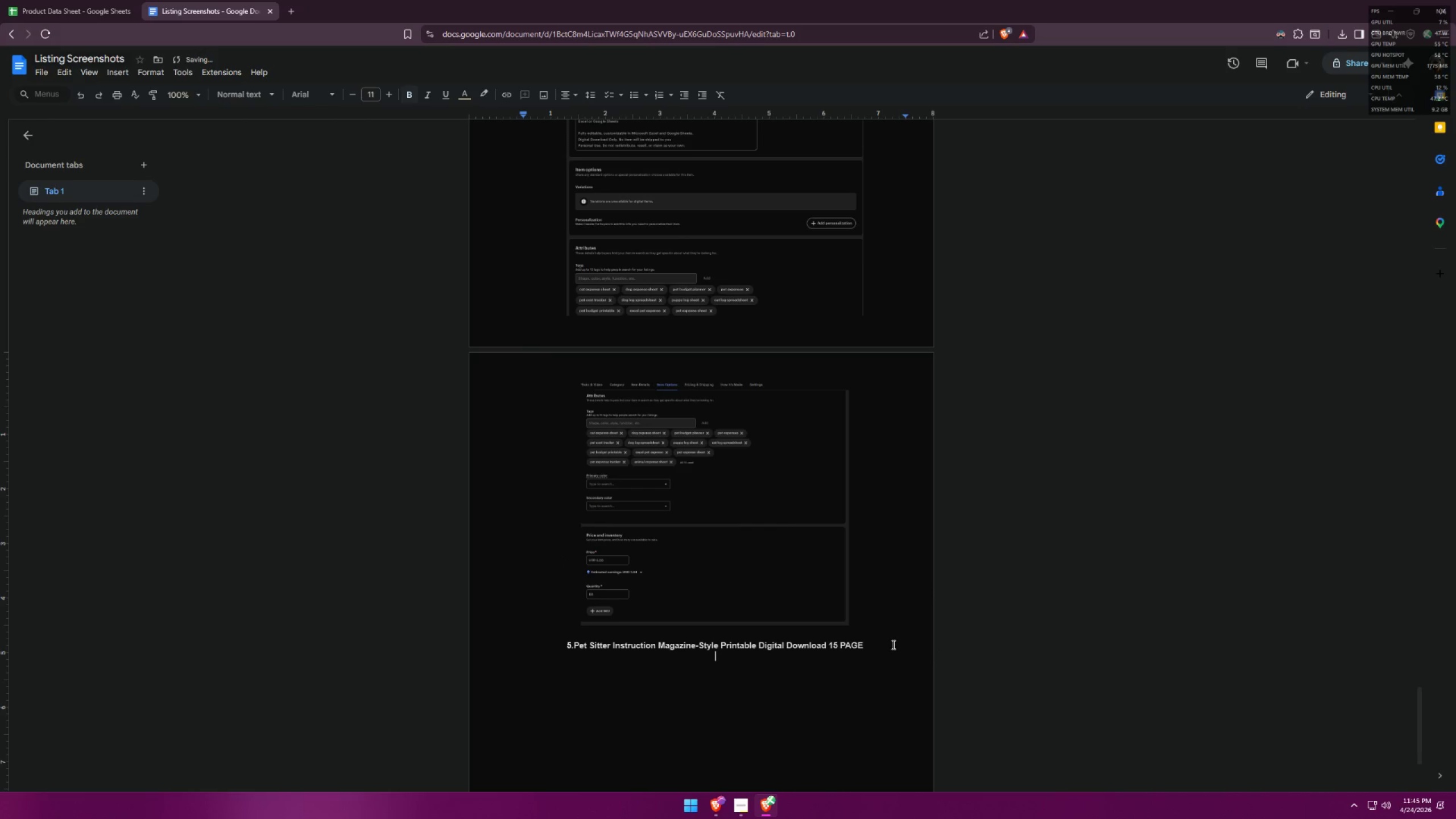 
key(Alt+AltLeft)
 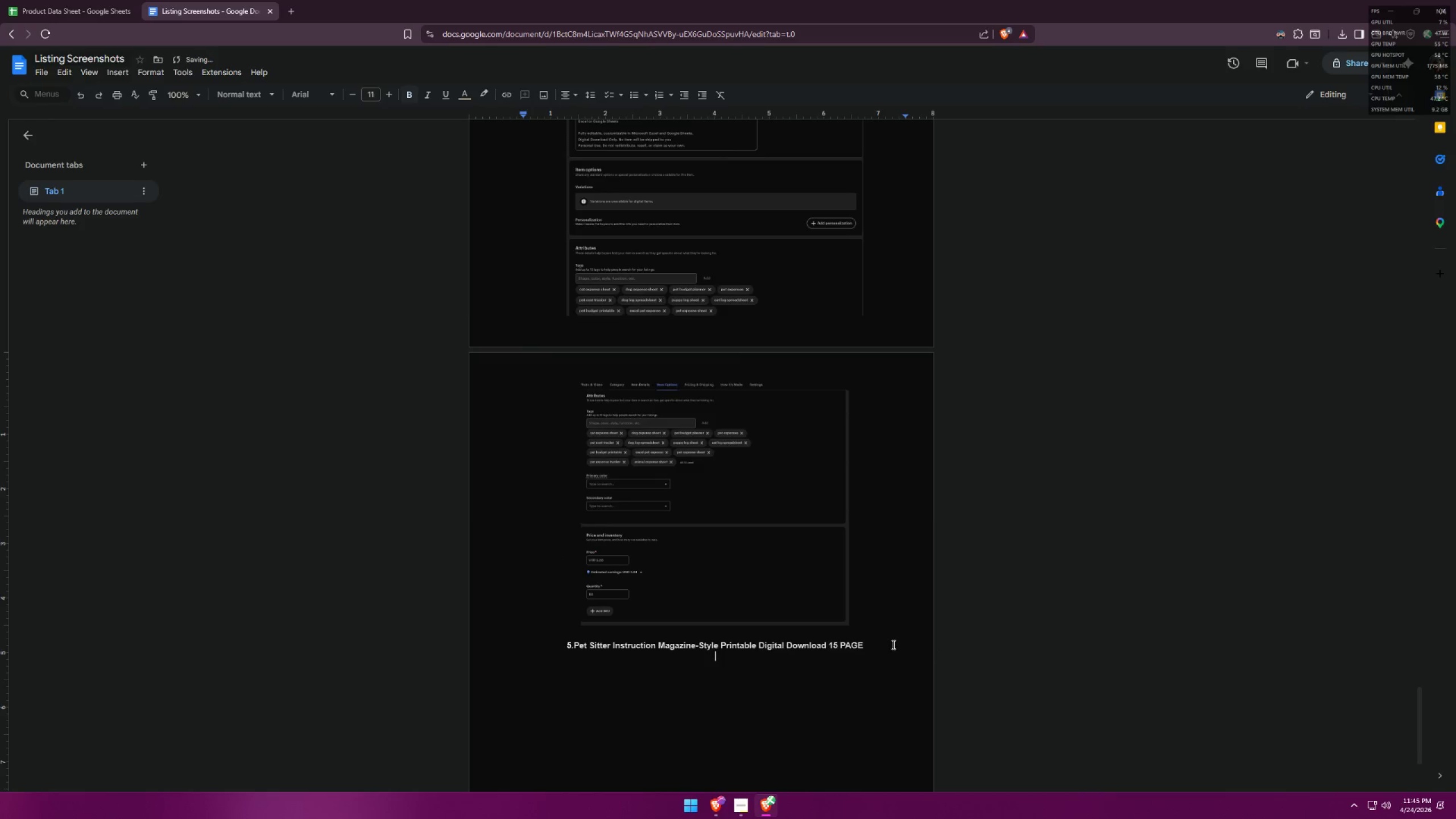 
key(Alt+Tab)
 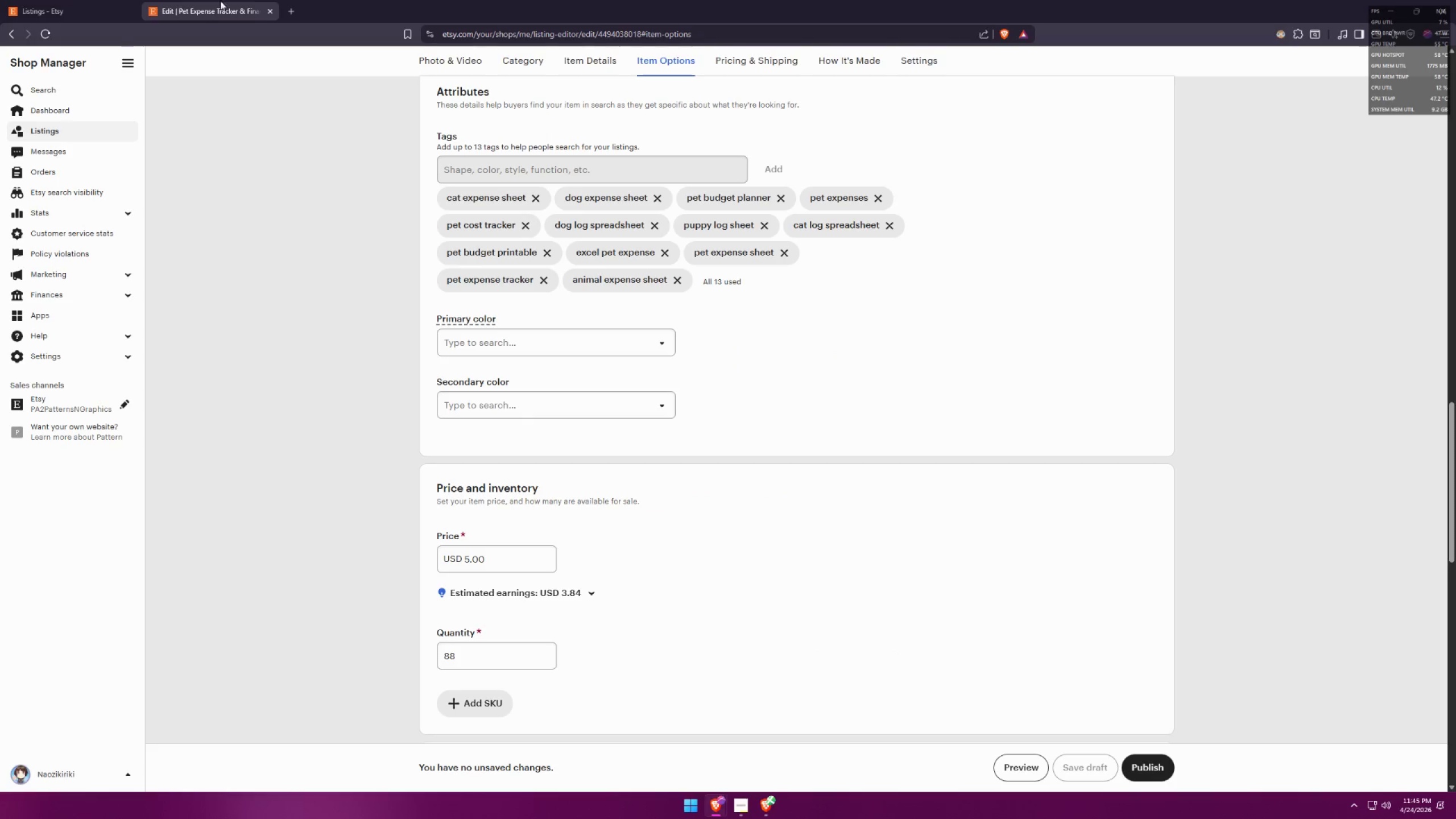 
left_click([267, 13])
 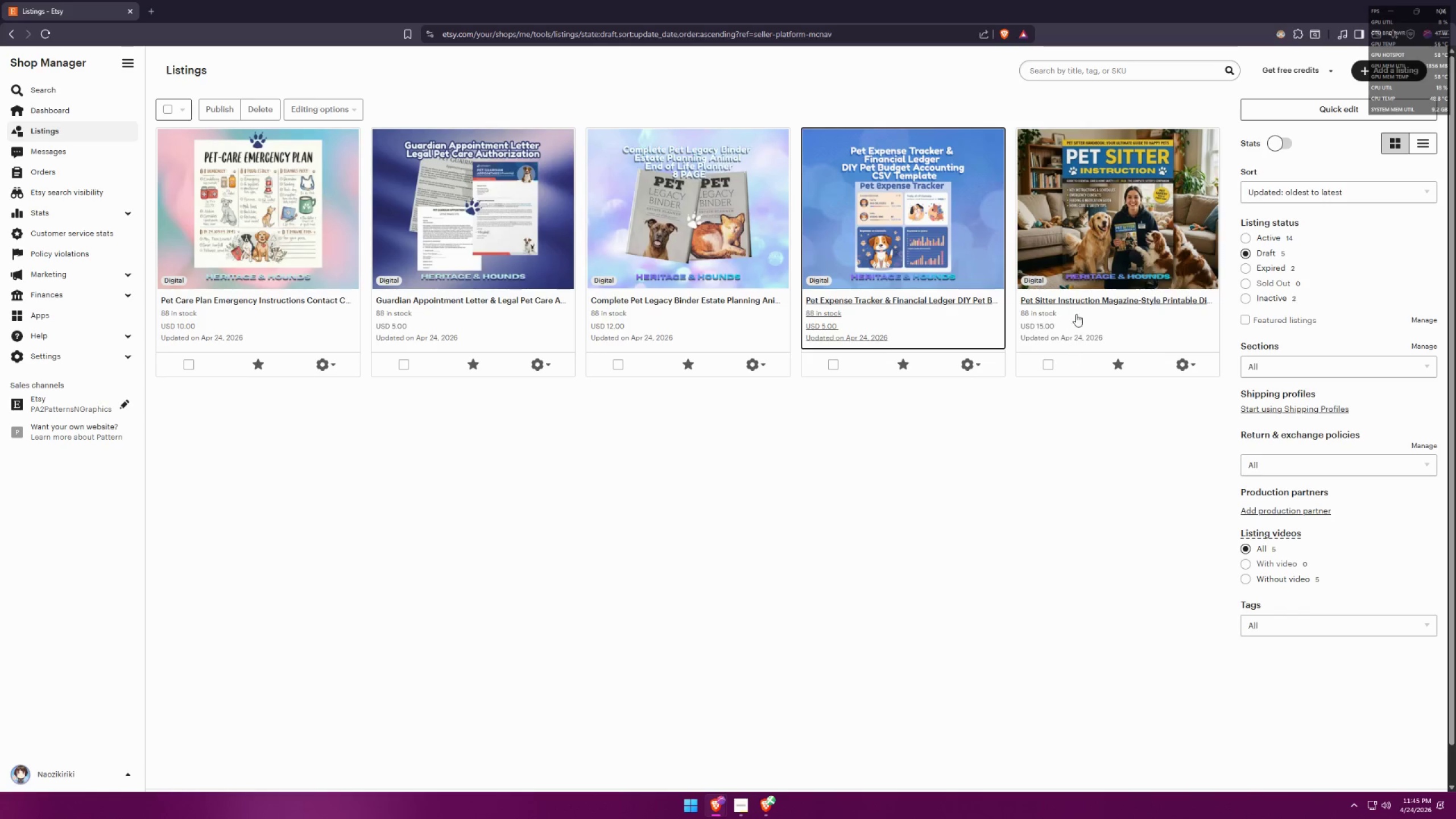 
middle_click([1077, 304])
 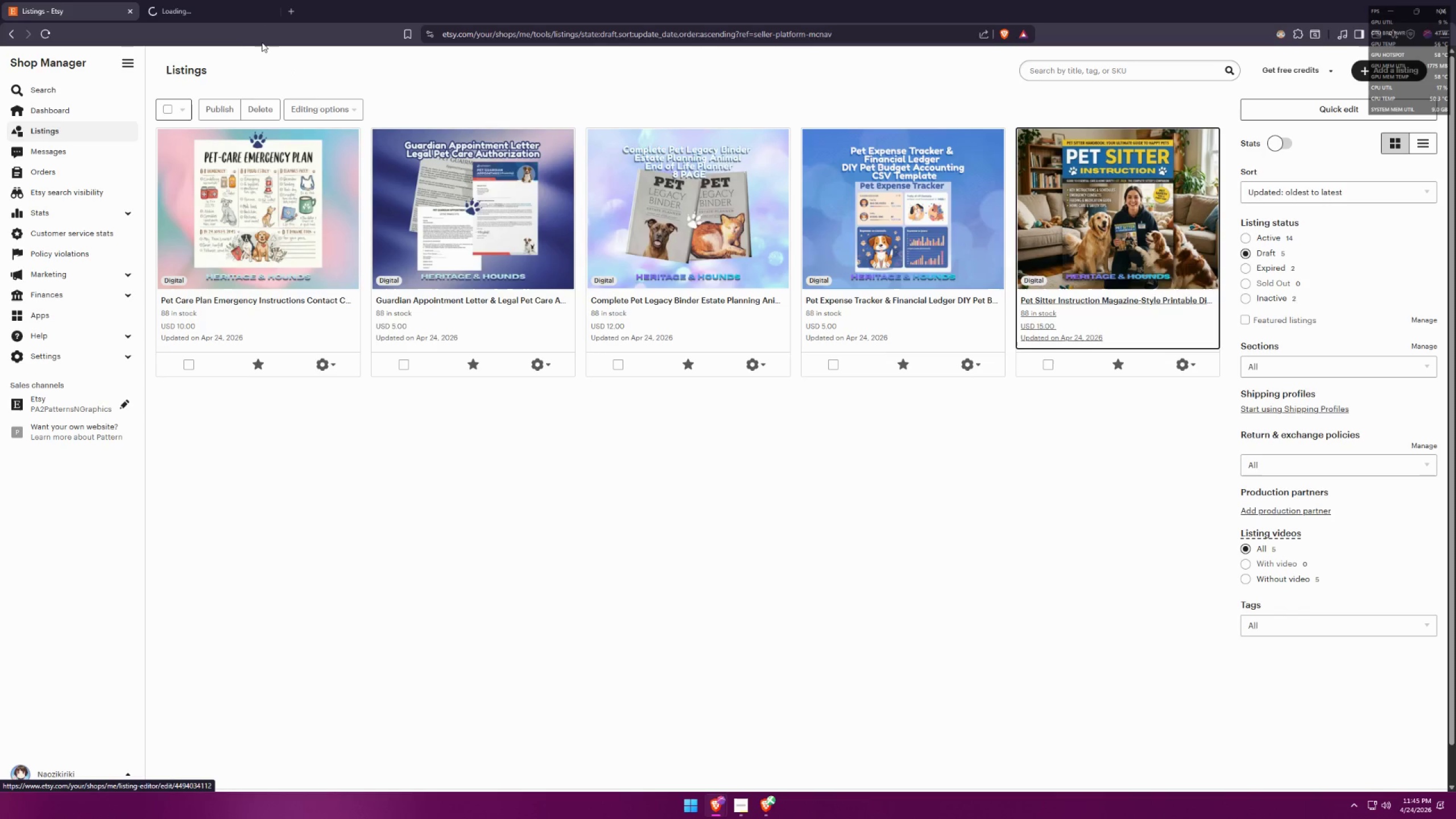 
left_click([210, 0])
 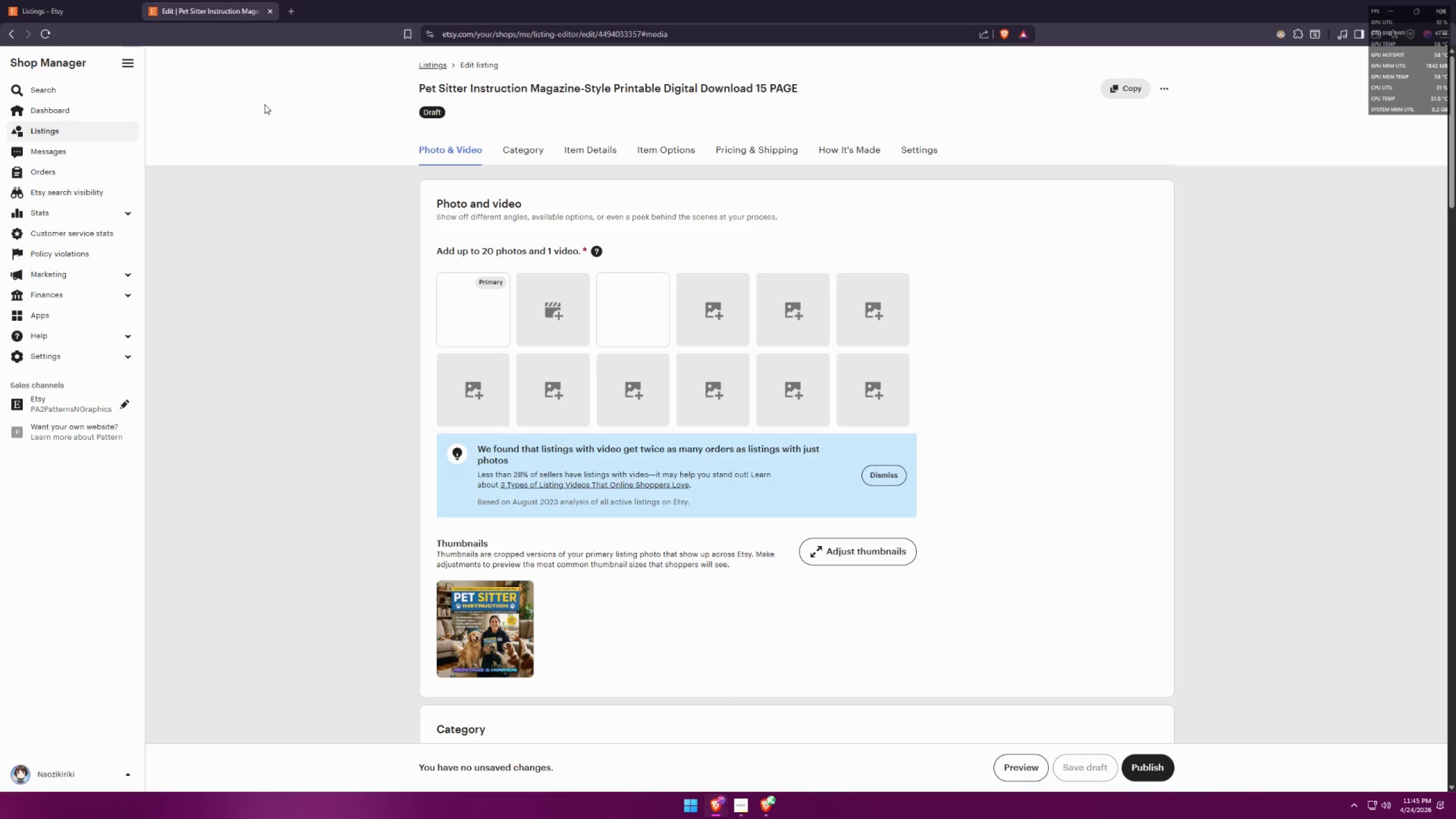 
key(Meta+Shift+ShiftLeft)
 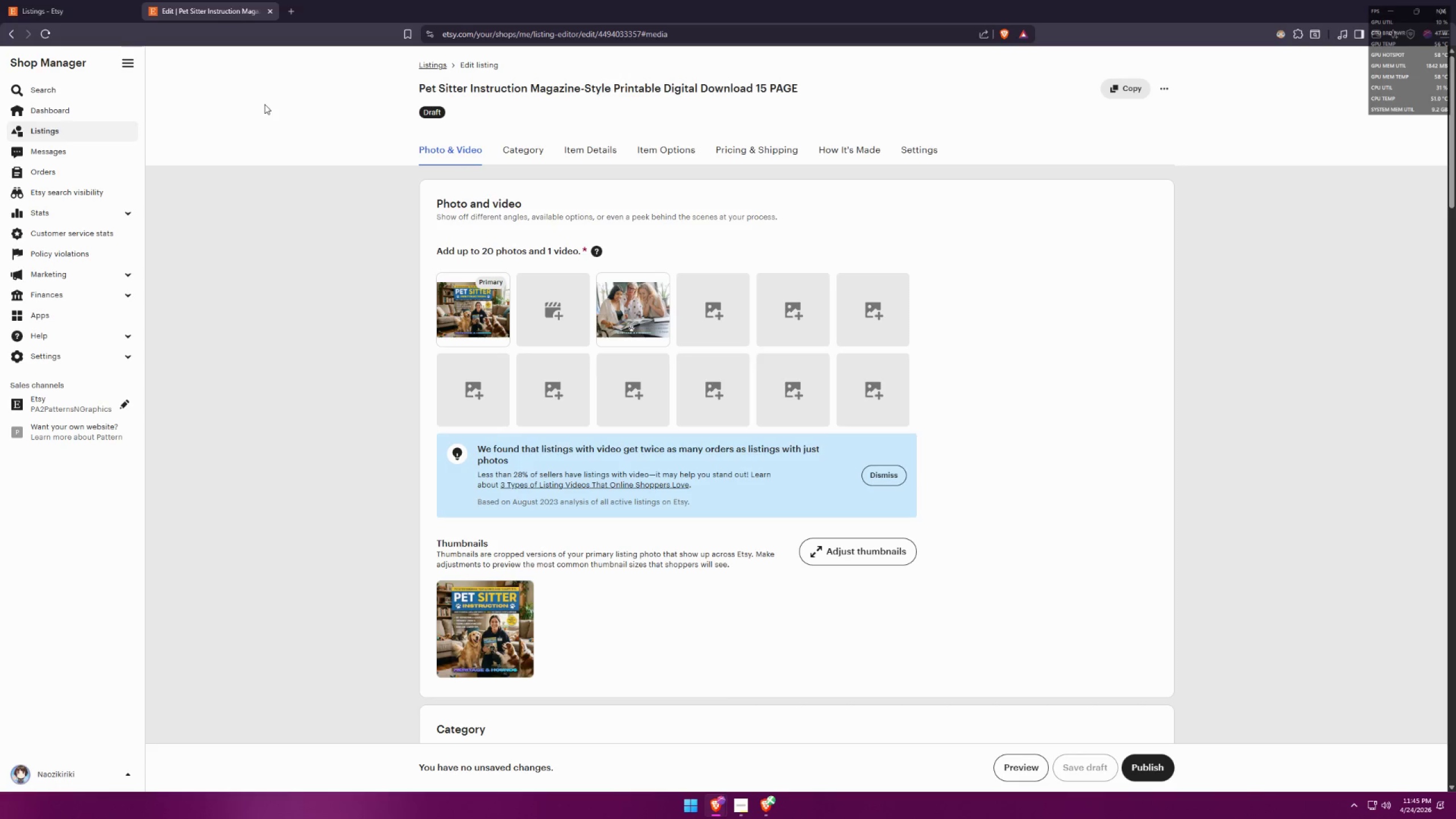 
key(Meta+Shift+S)
 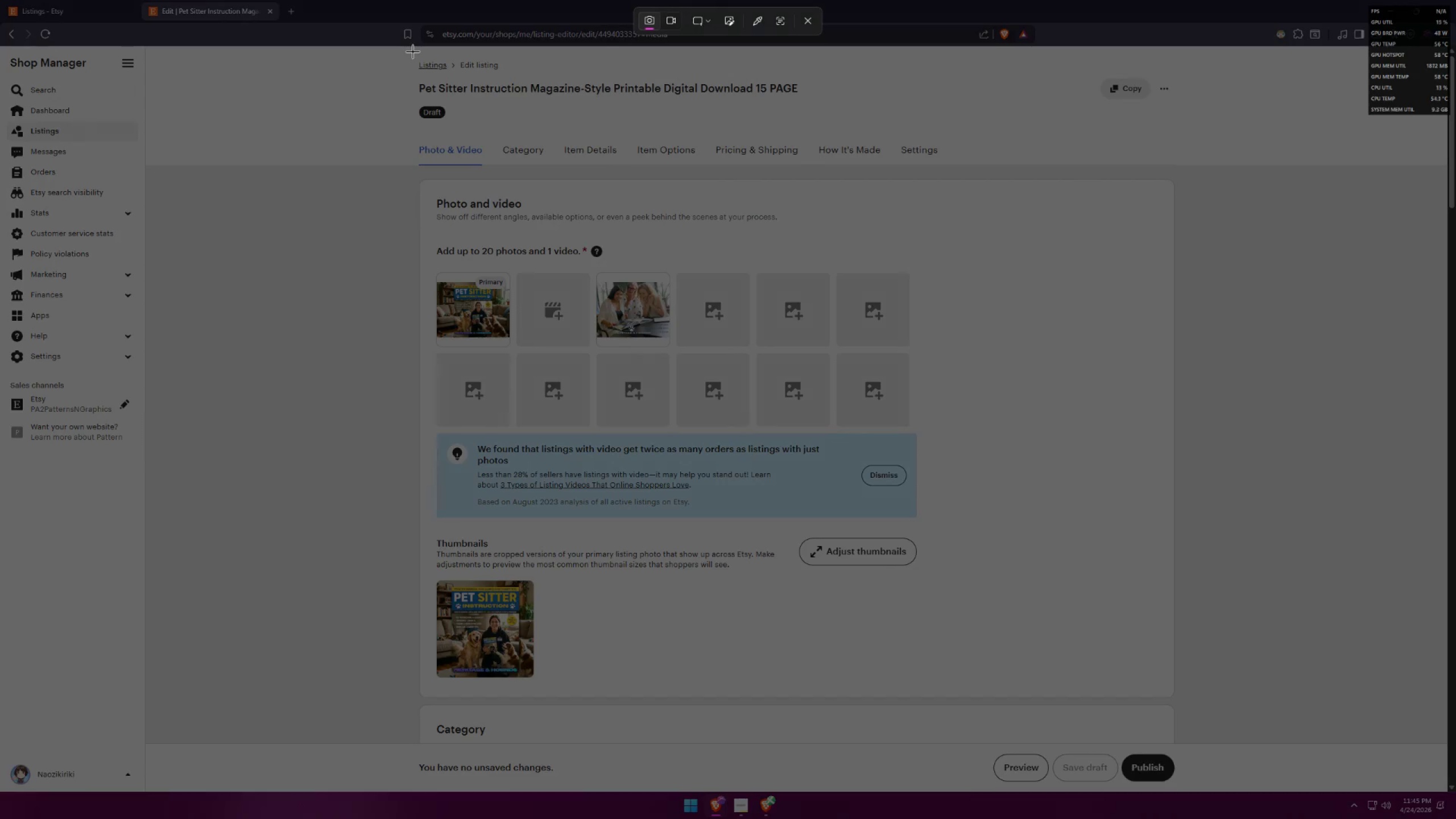 
left_click_drag(start_coordinate=[413, 46], to_coordinate=[1172, 741])
 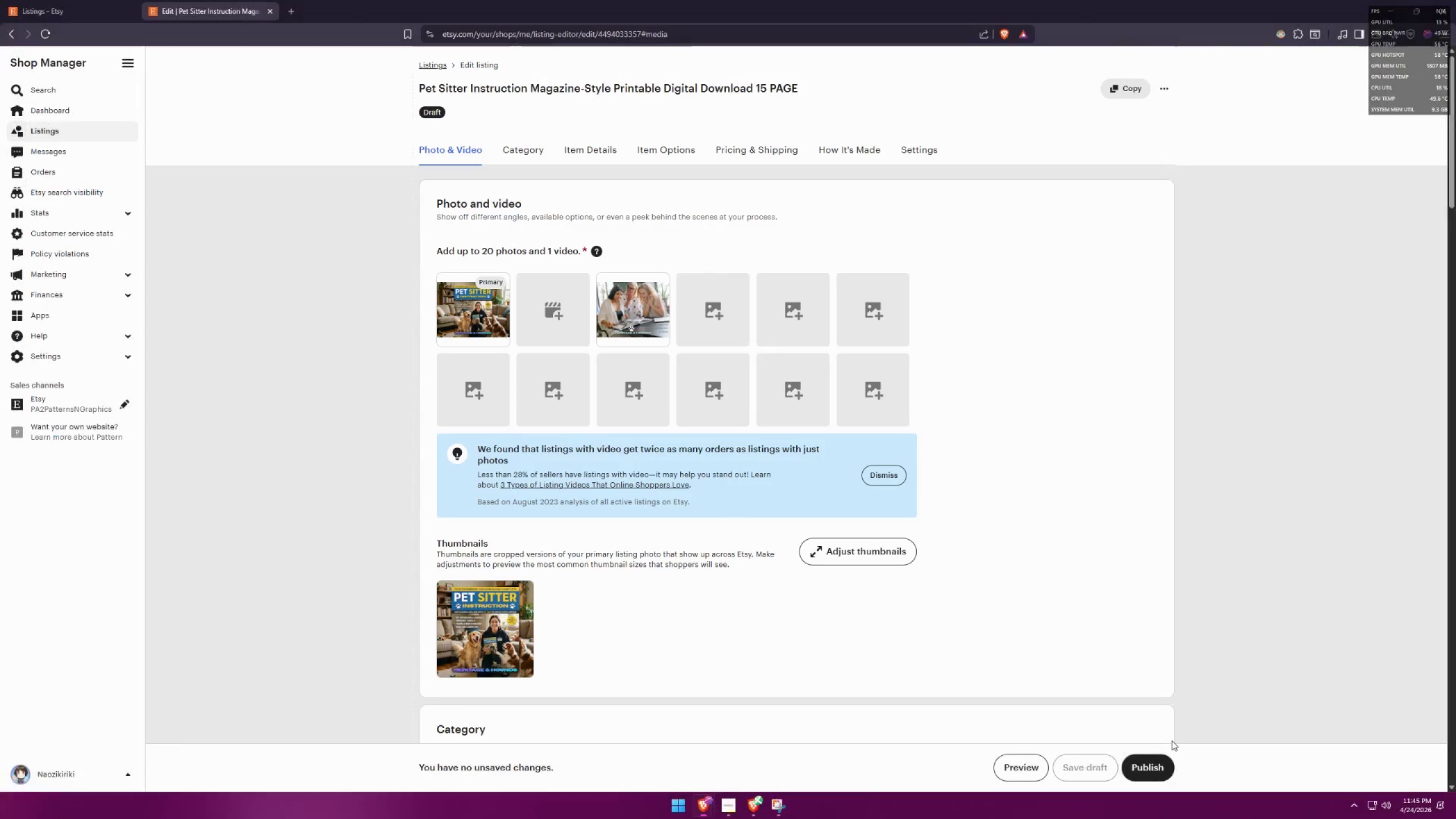 
key(Alt+AltLeft)
 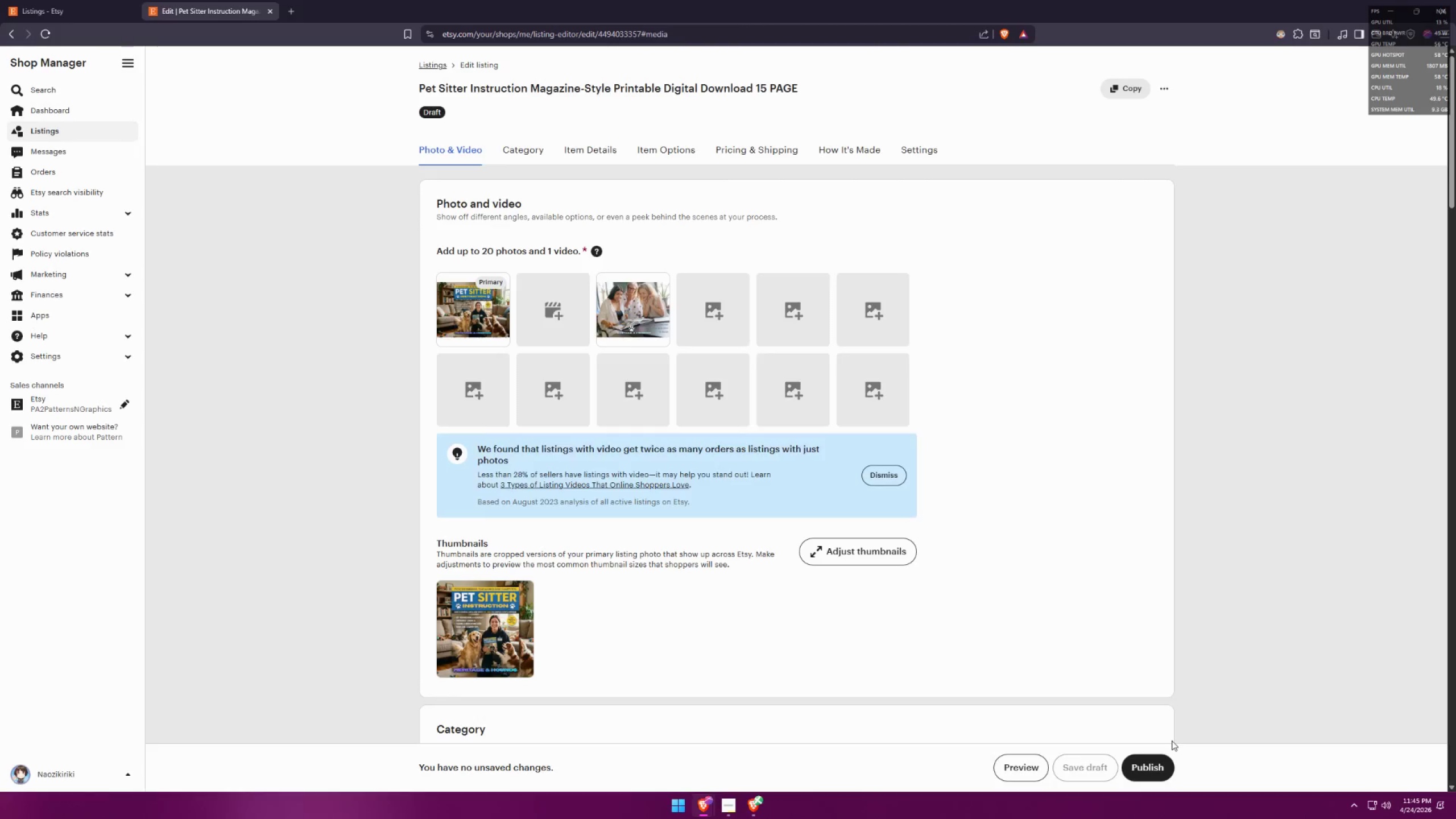 
key(Alt+Tab)
 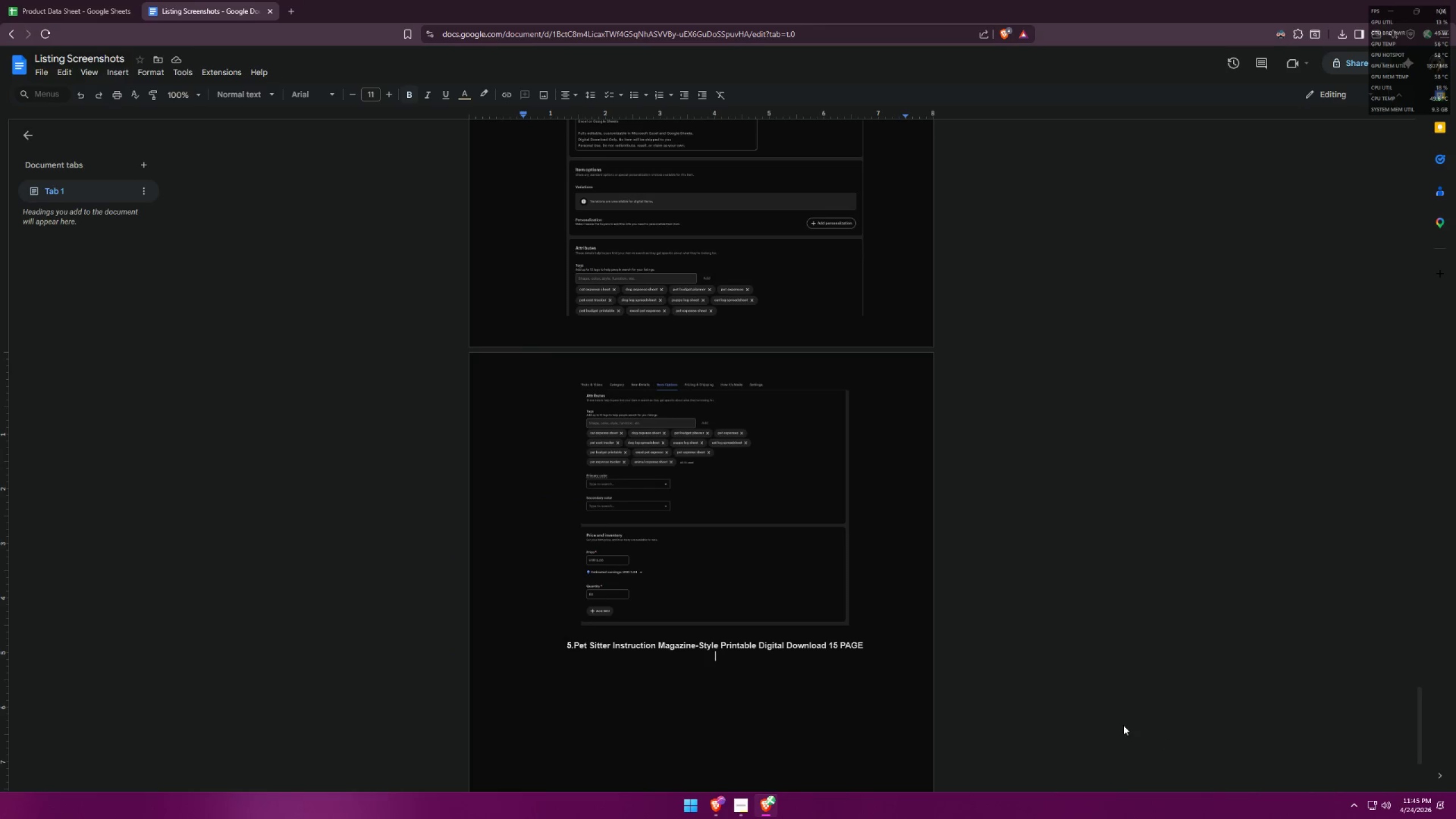 
key(Control+ControlLeft)
 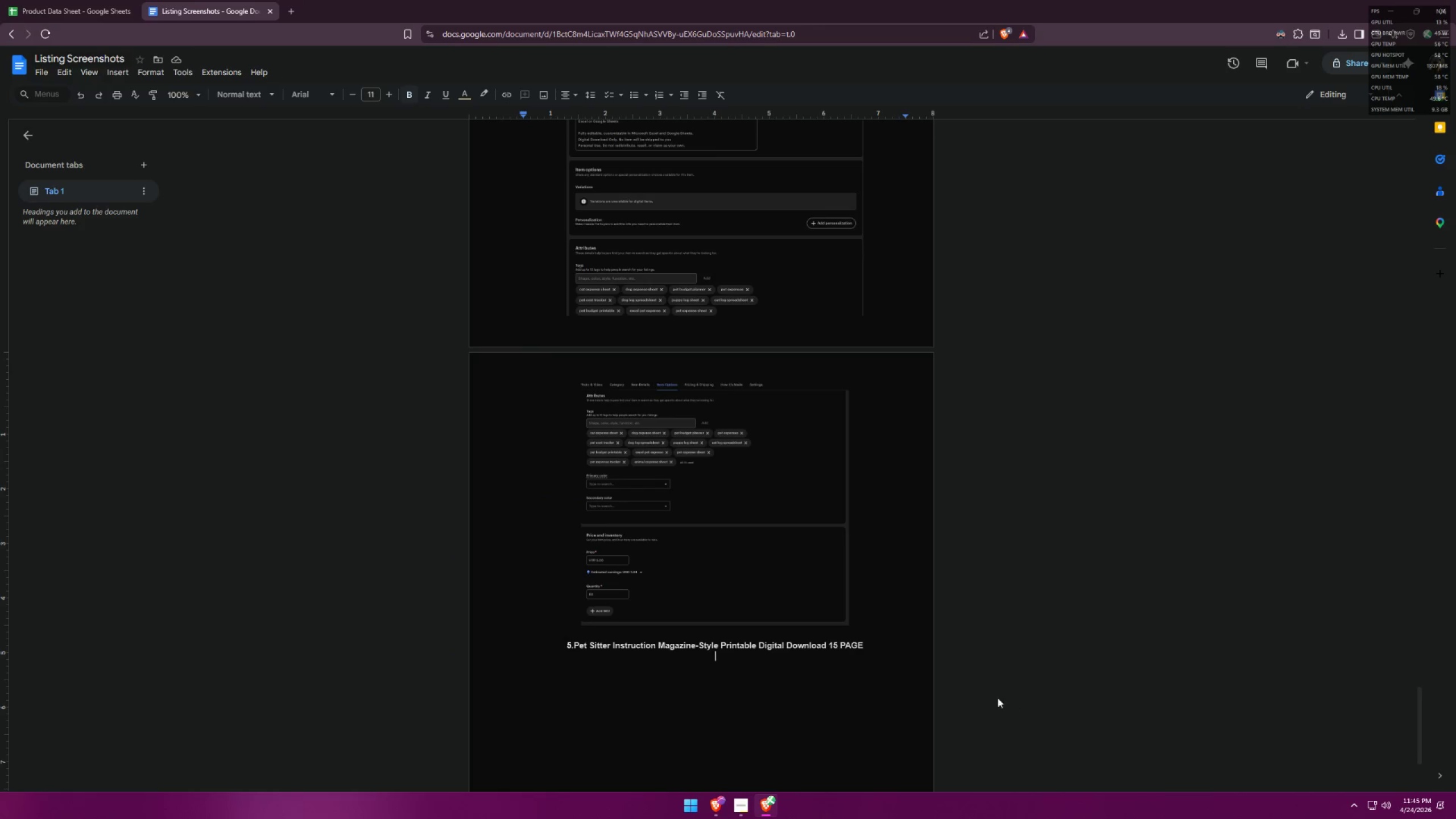 
key(Control+V)
 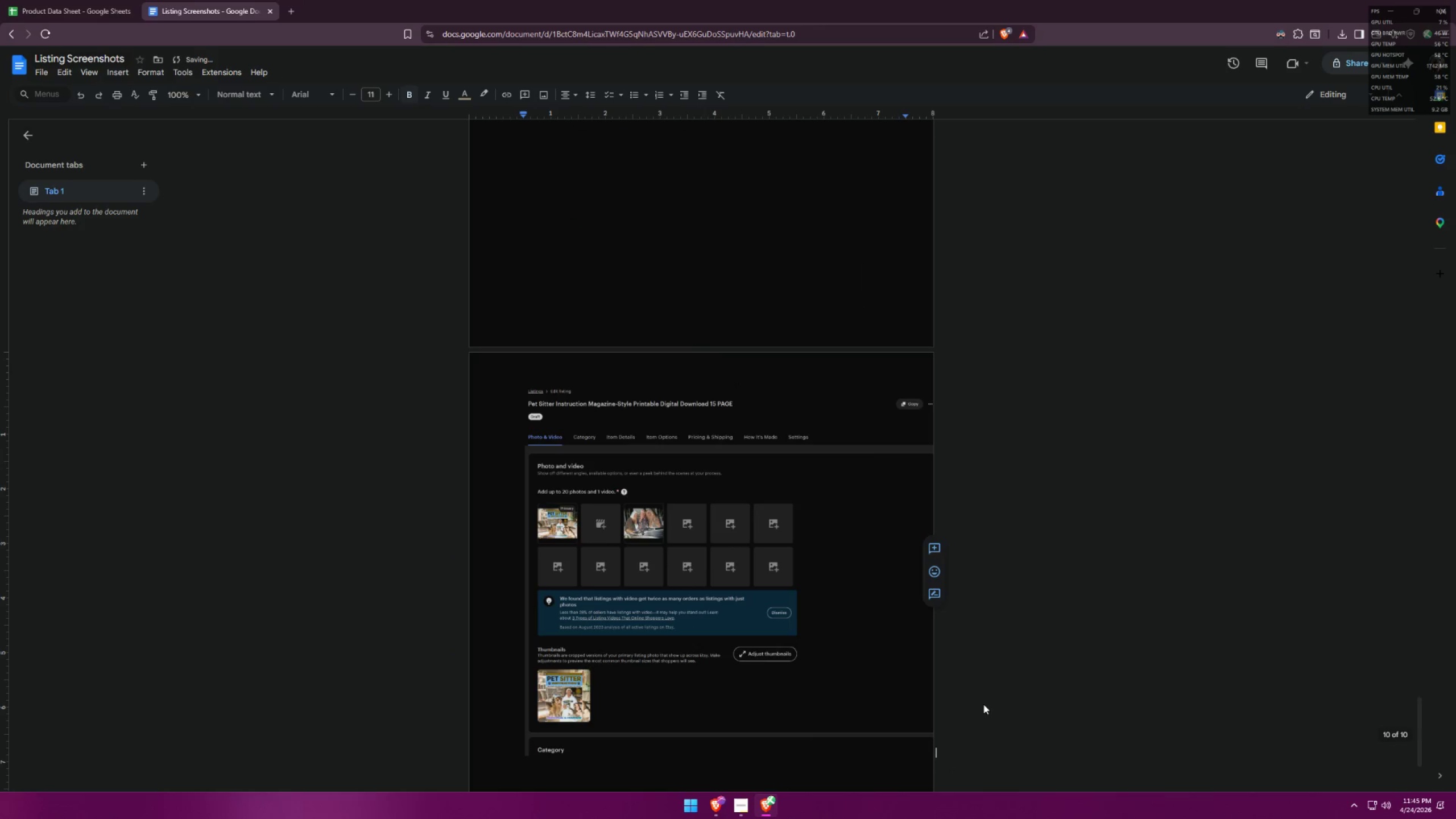 
left_click([788, 610])
 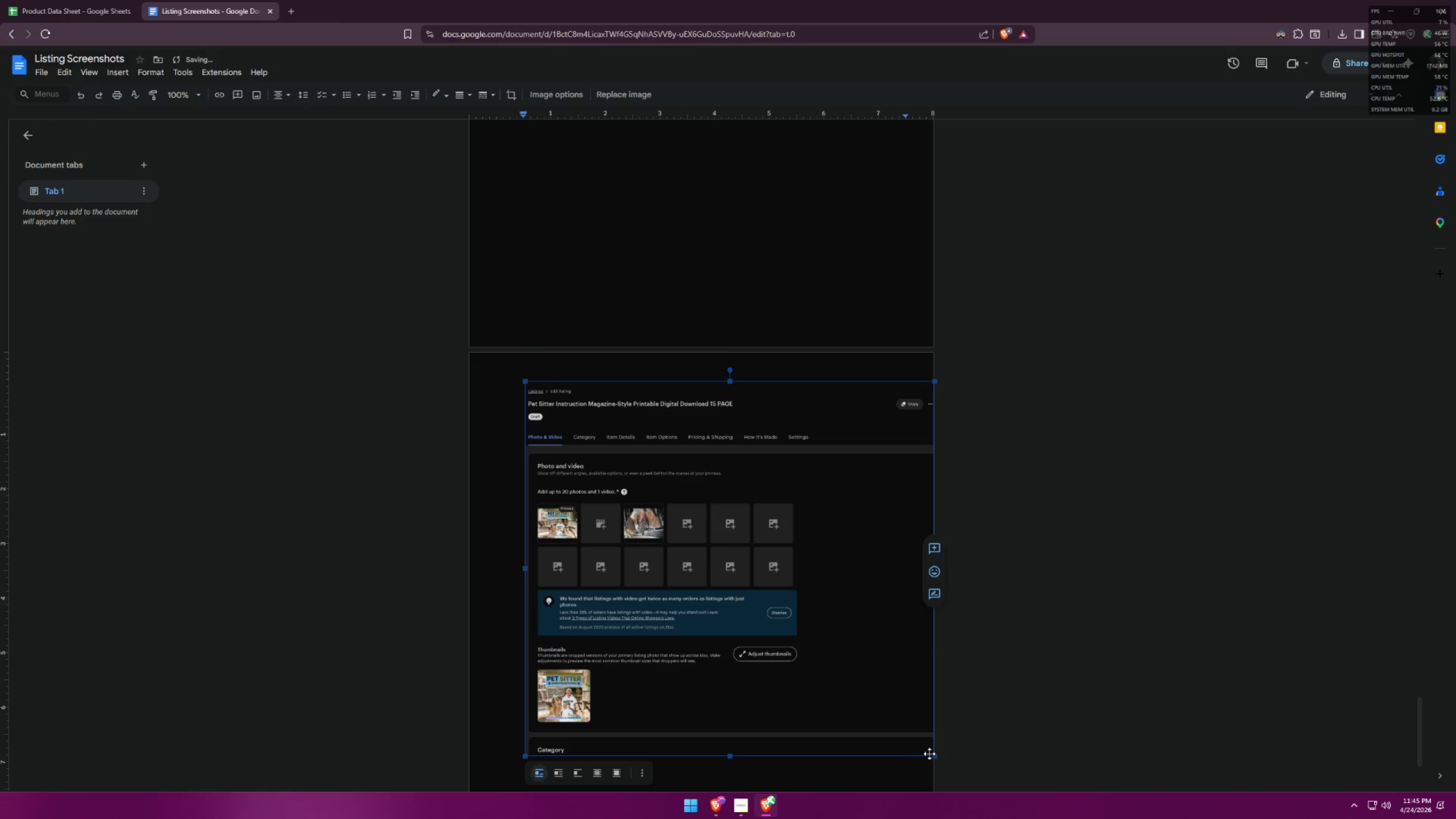 
left_click_drag(start_coordinate=[933, 758], to_coordinate=[810, 610])
 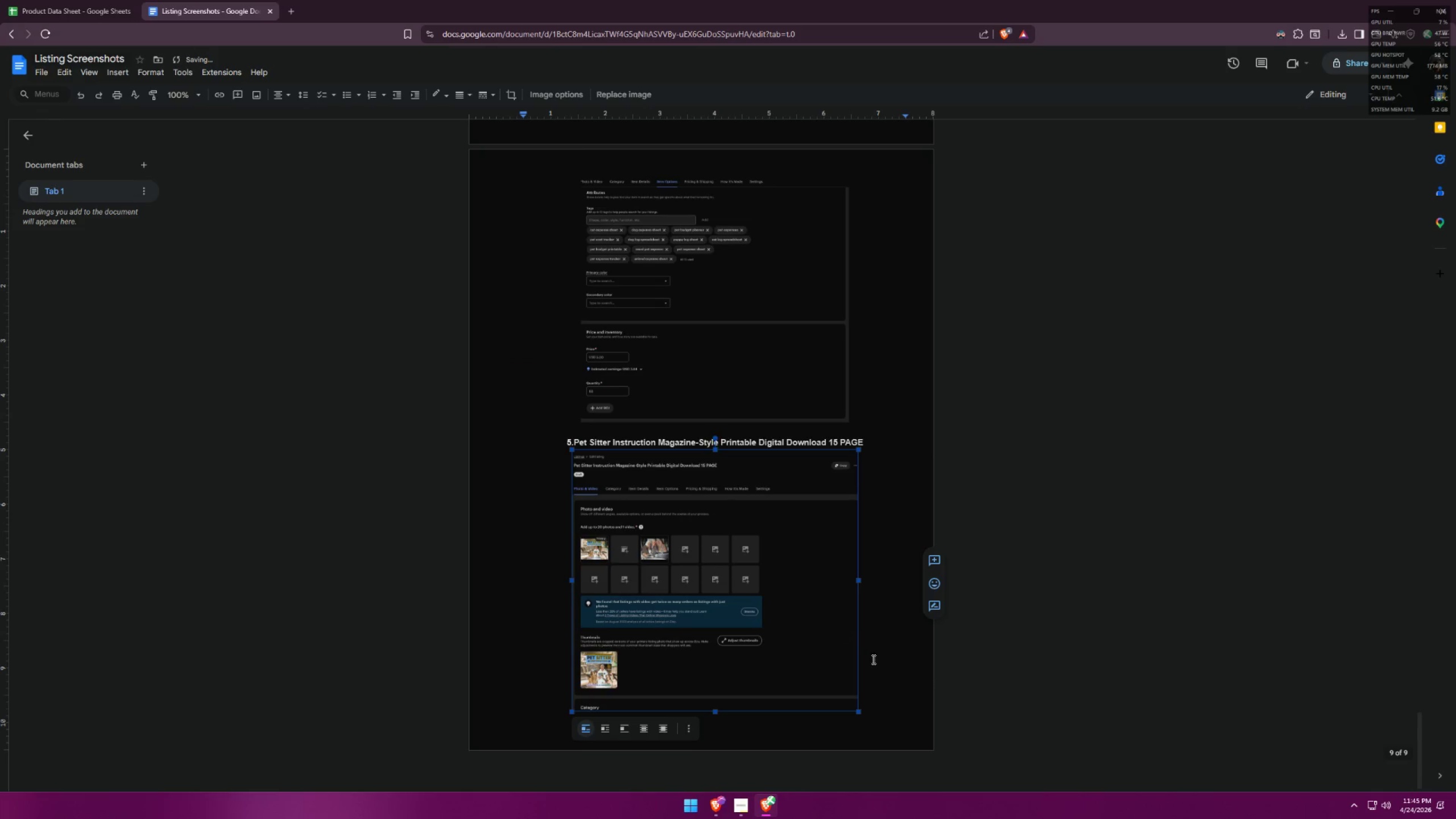 
left_click([879, 704])
 